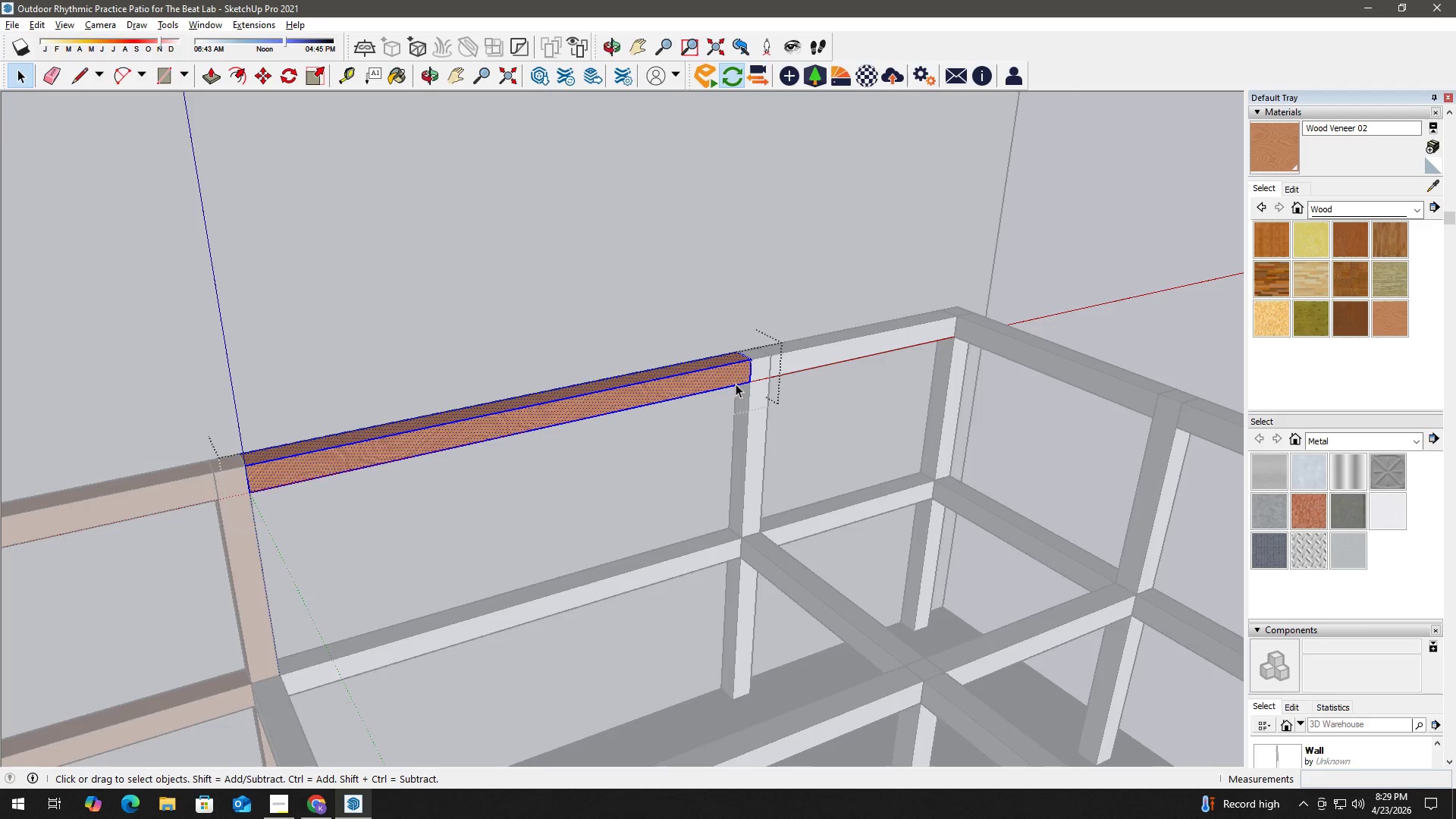 
left_click([797, 356])
 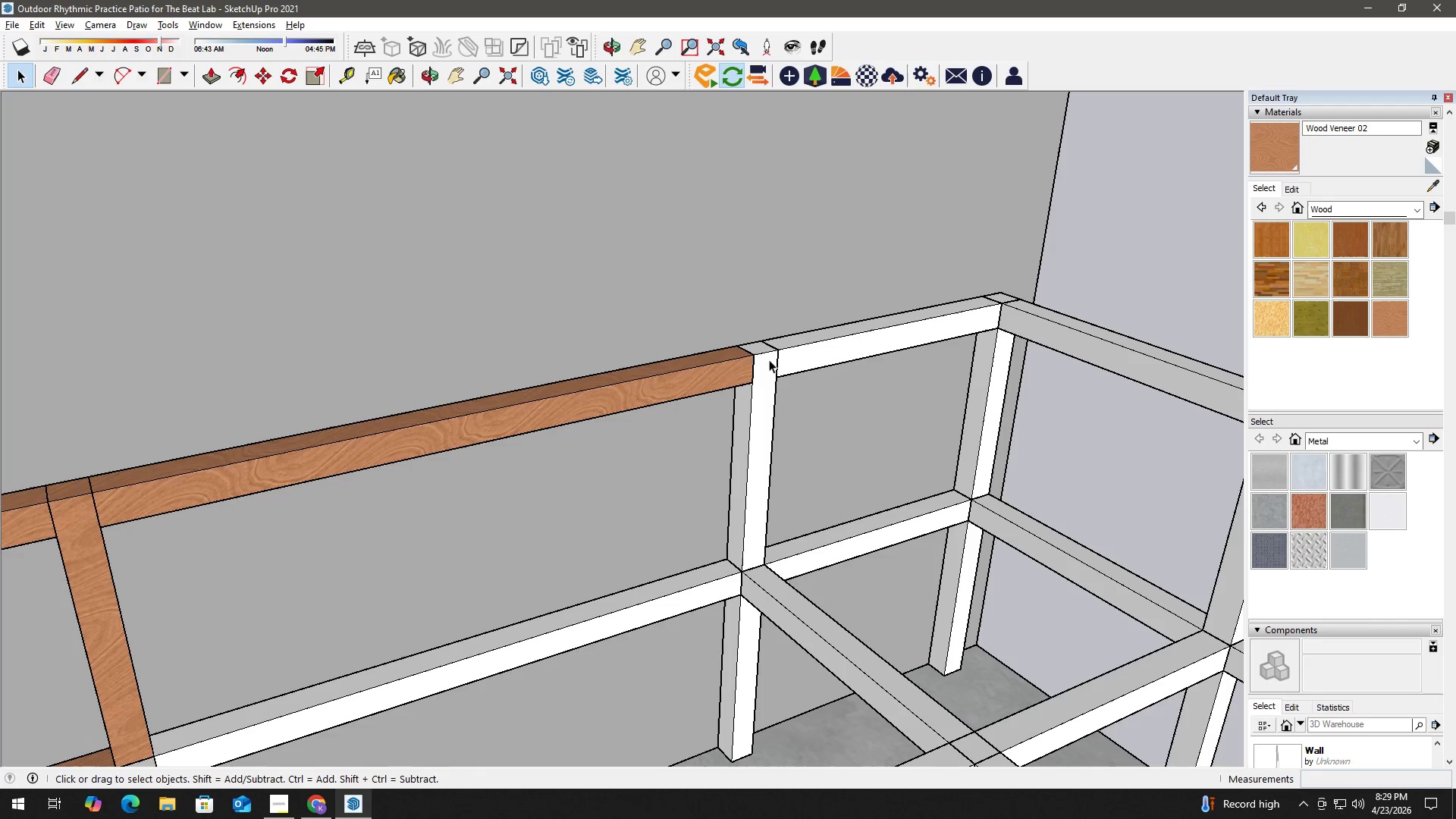 
scroll: coordinate [744, 375], scroll_direction: up, amount: 2.0
 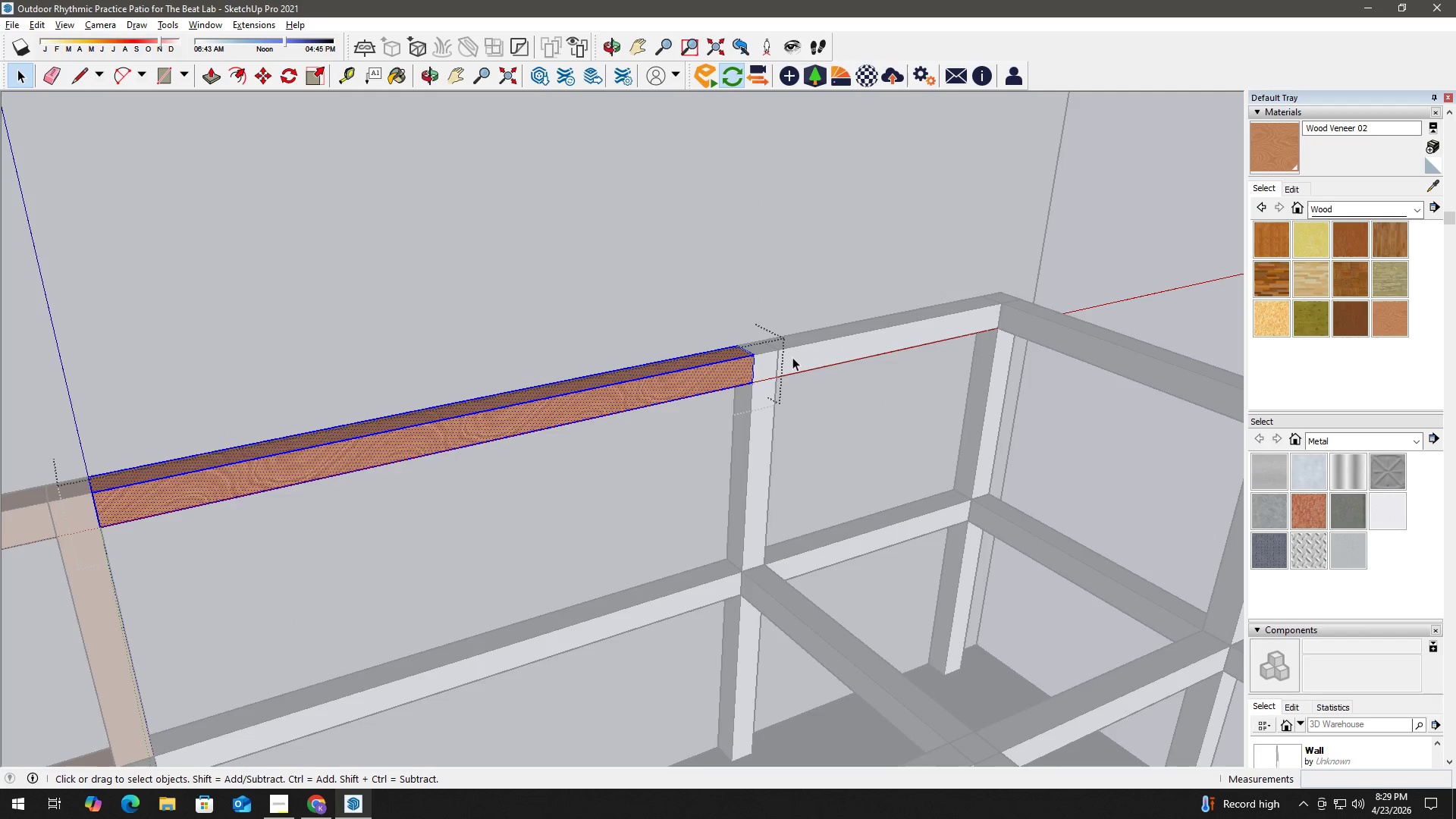 
double_click([767, 359])
 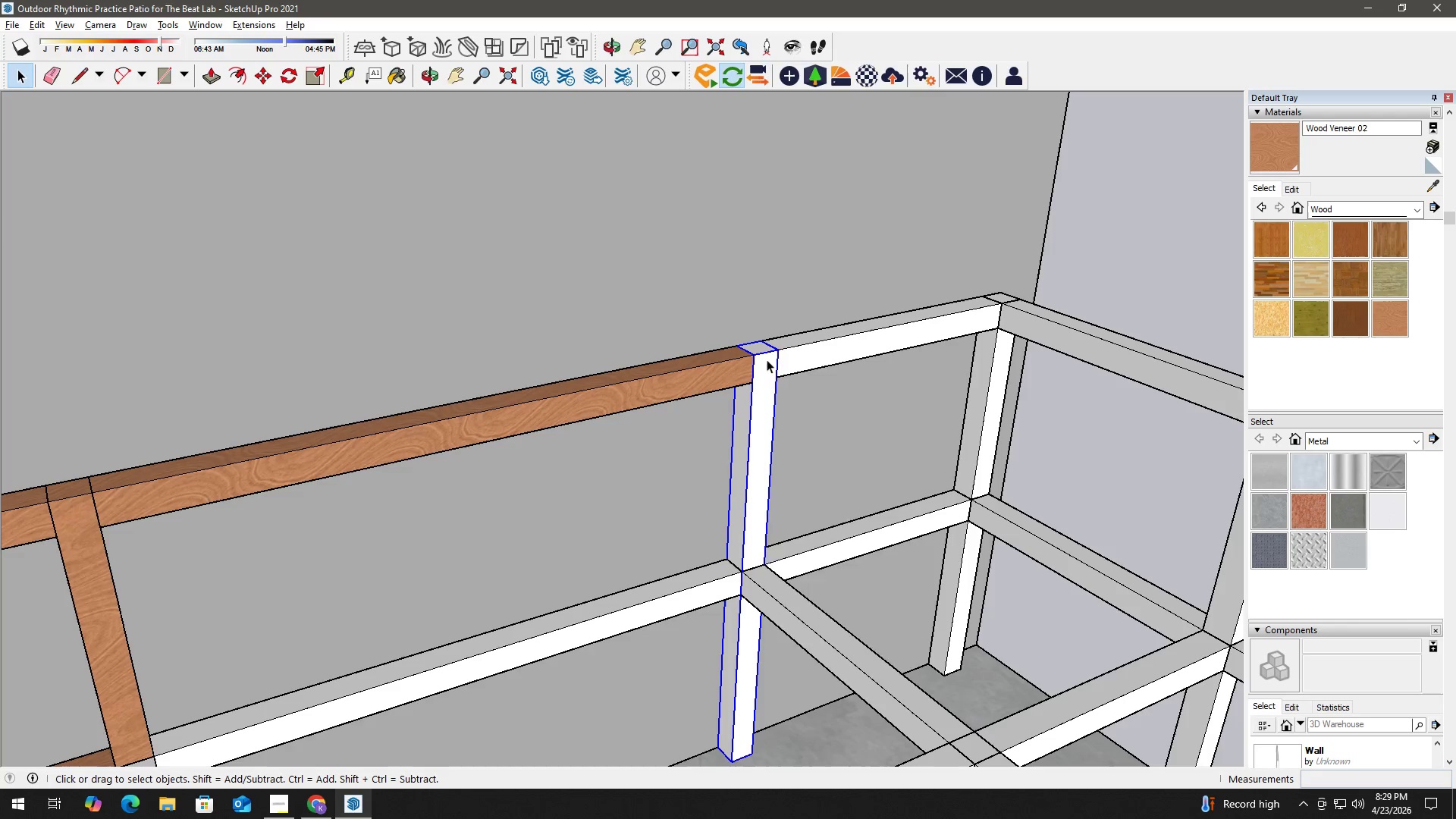 
right_click([767, 359])
 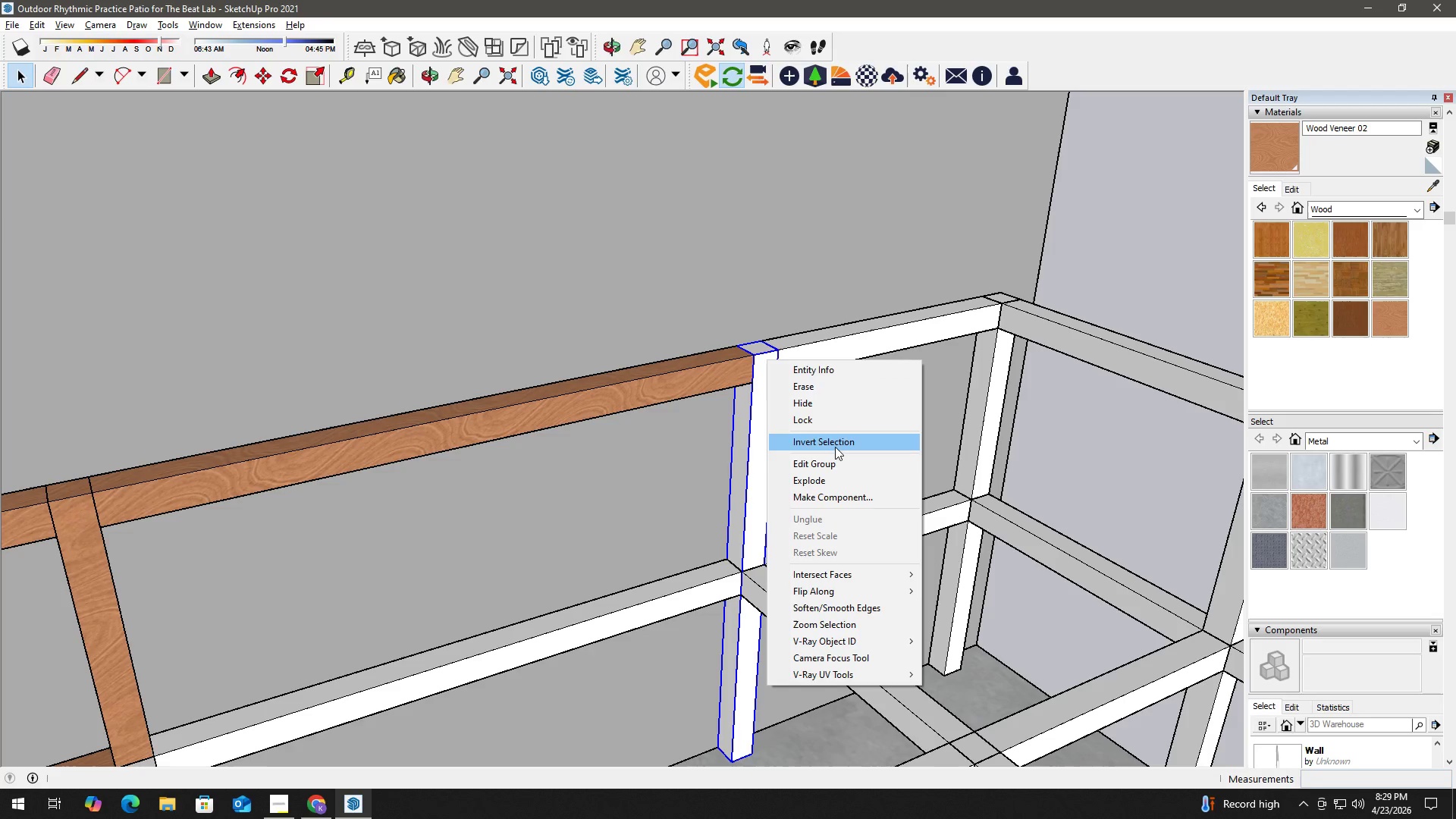 
left_click([840, 466])
 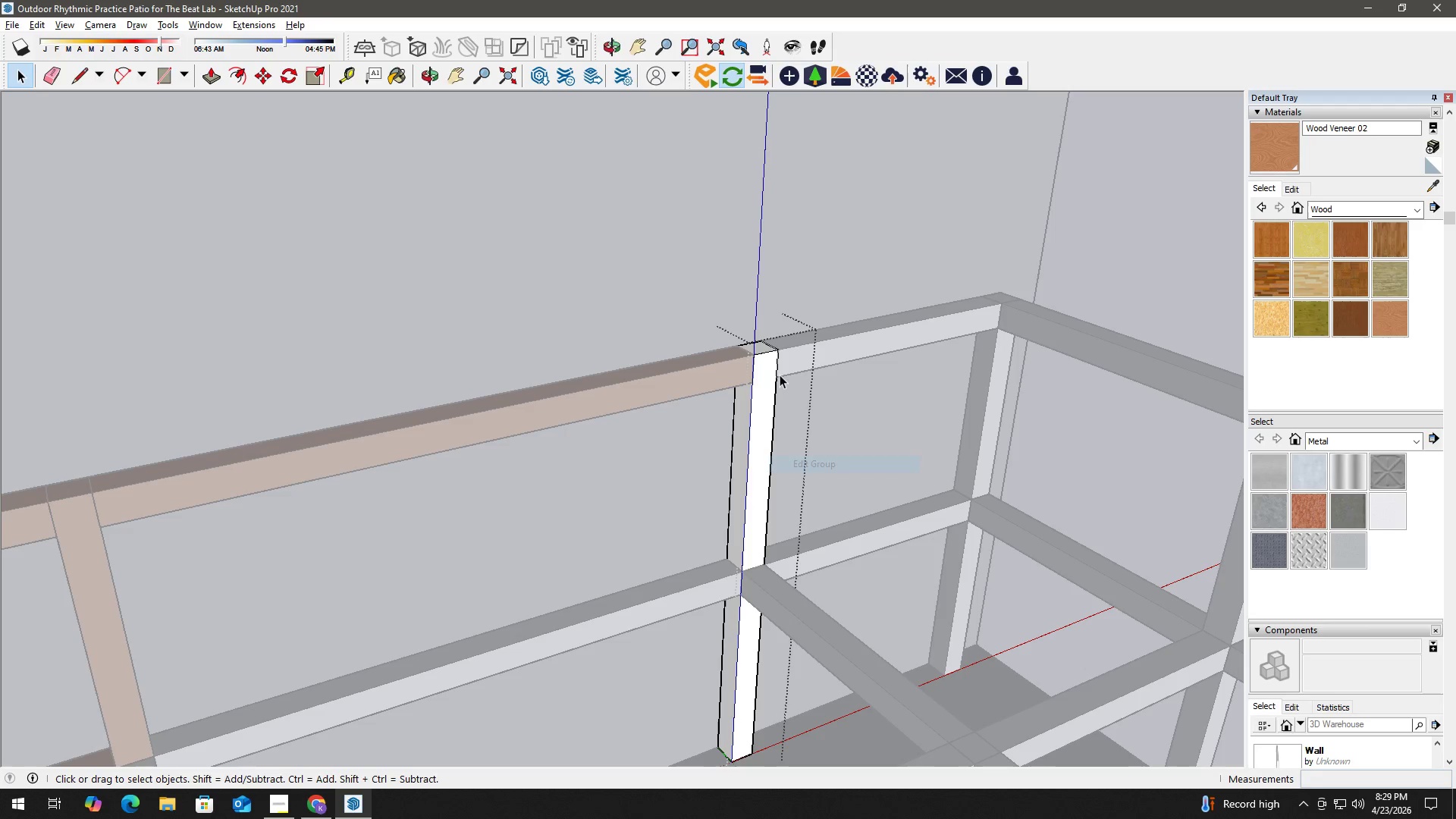 
right_click([763, 361])
 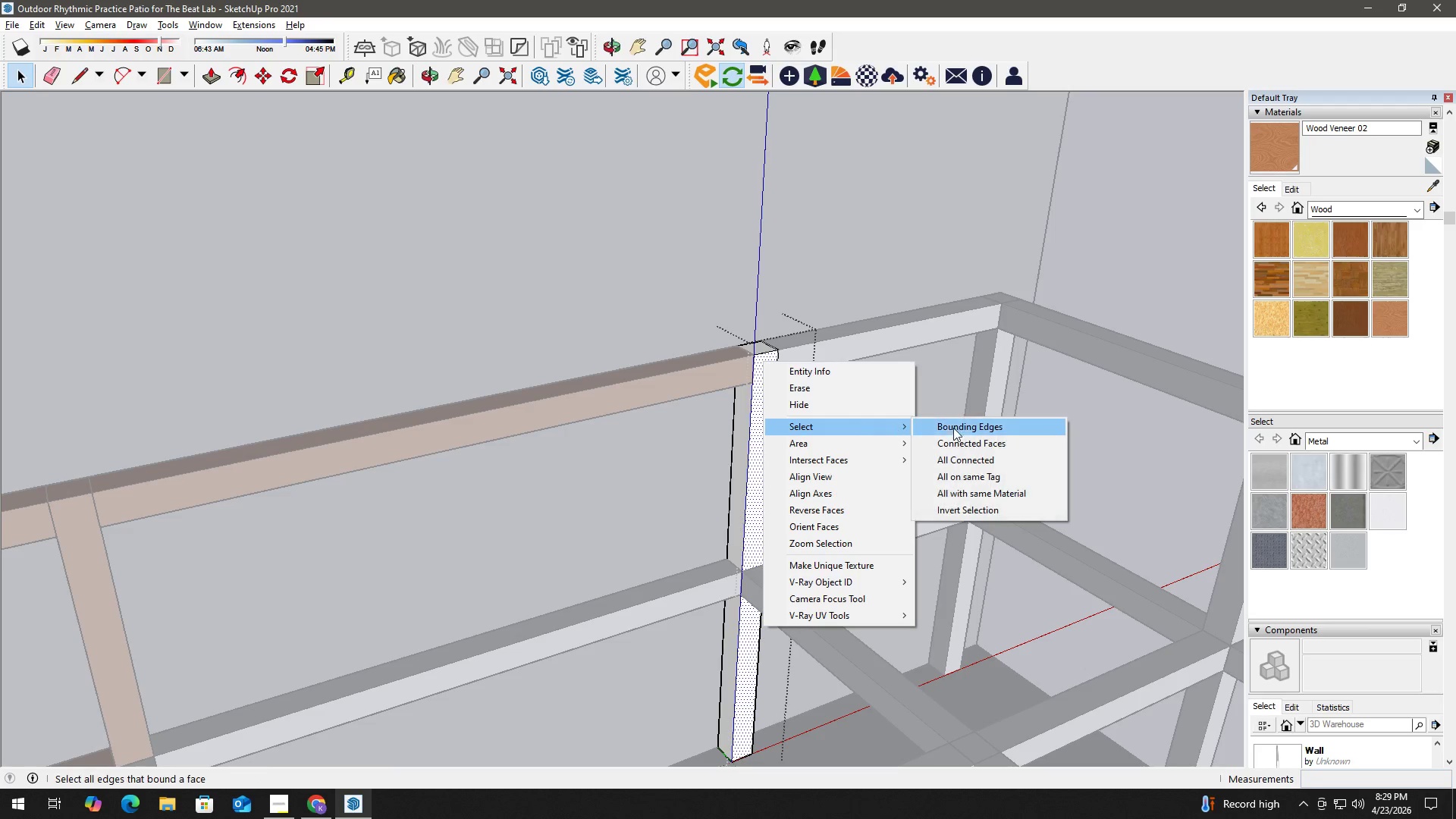 
left_click([977, 460])
 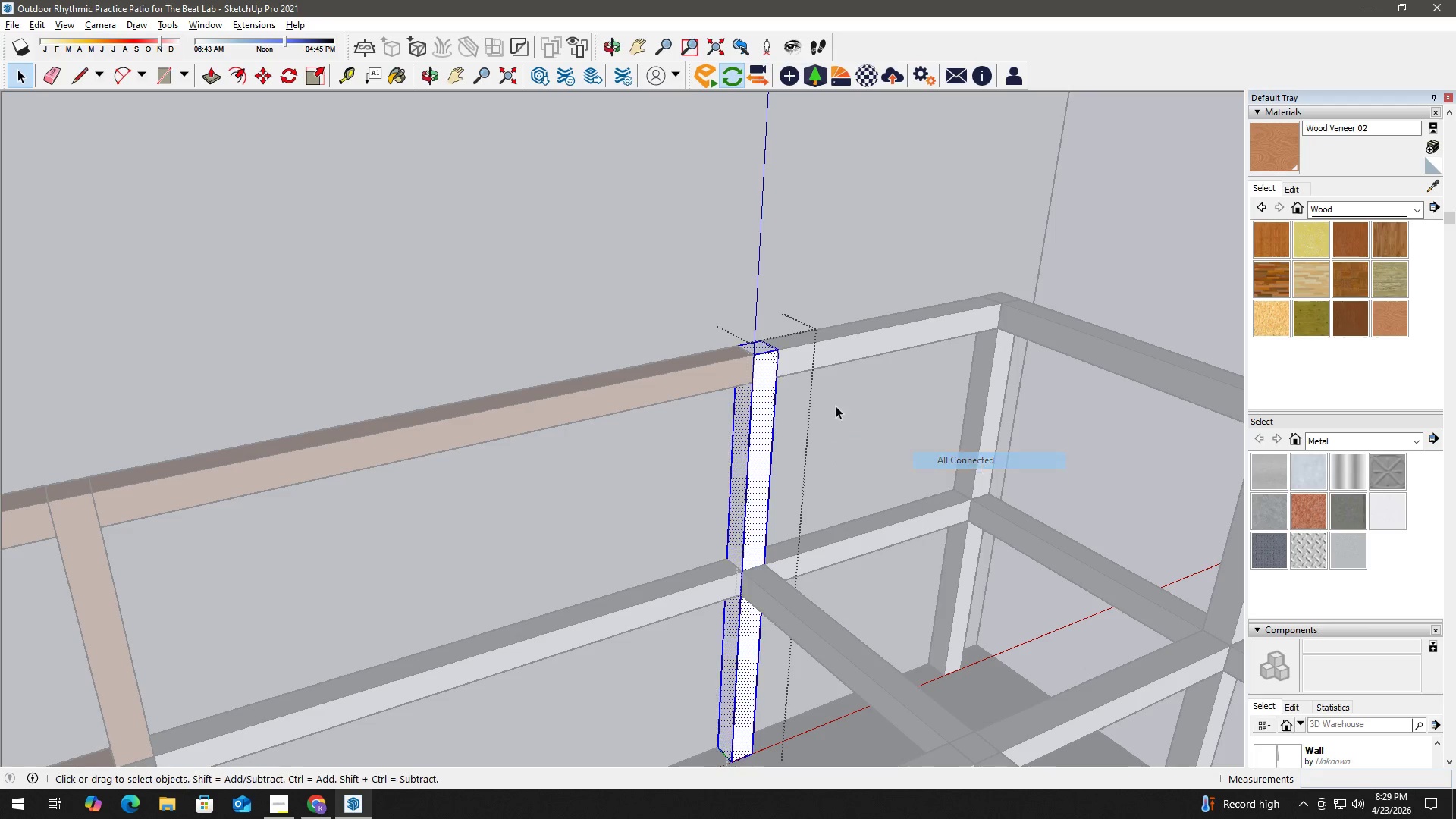 
key(B)
 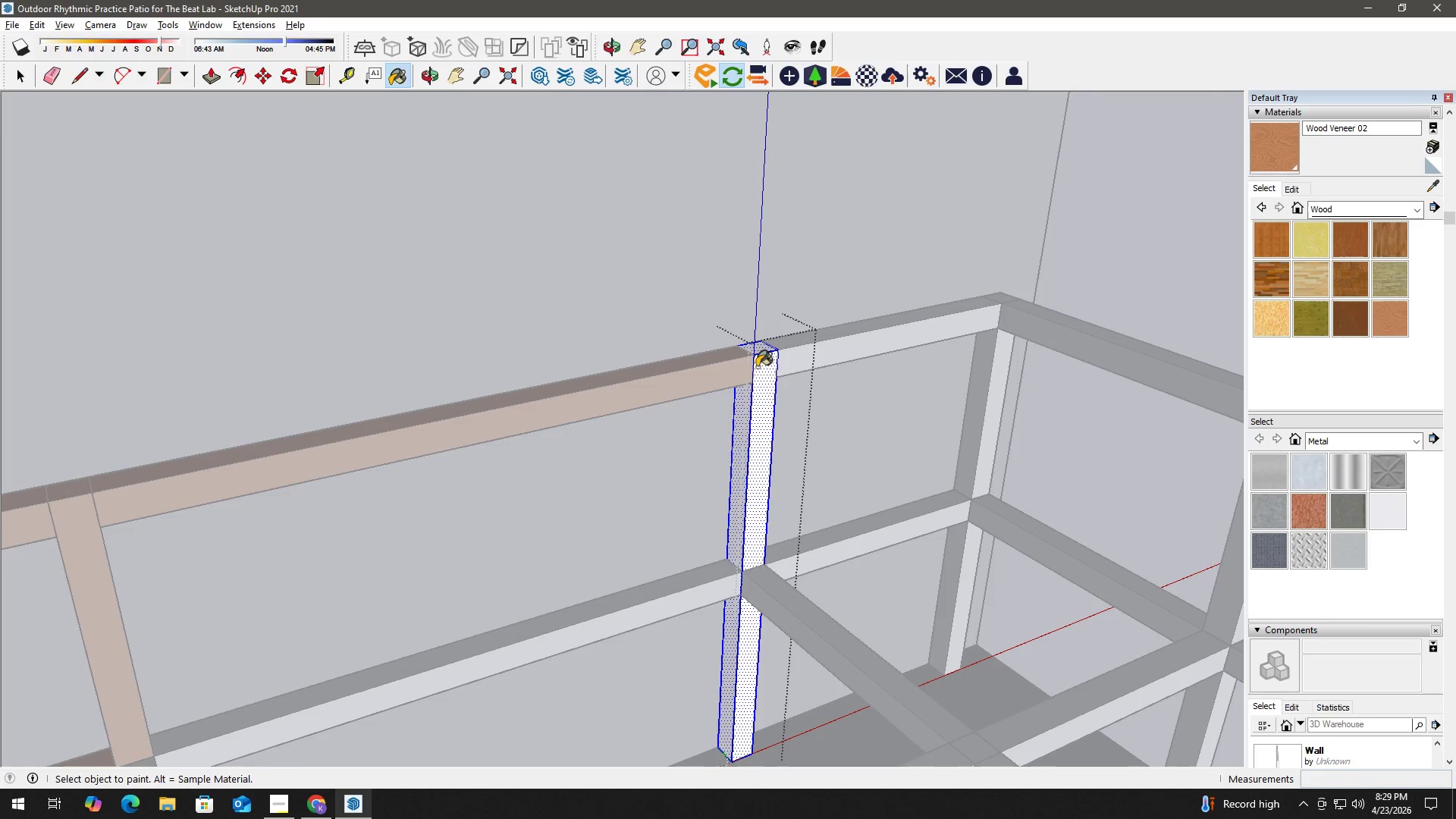 
key(Space)
 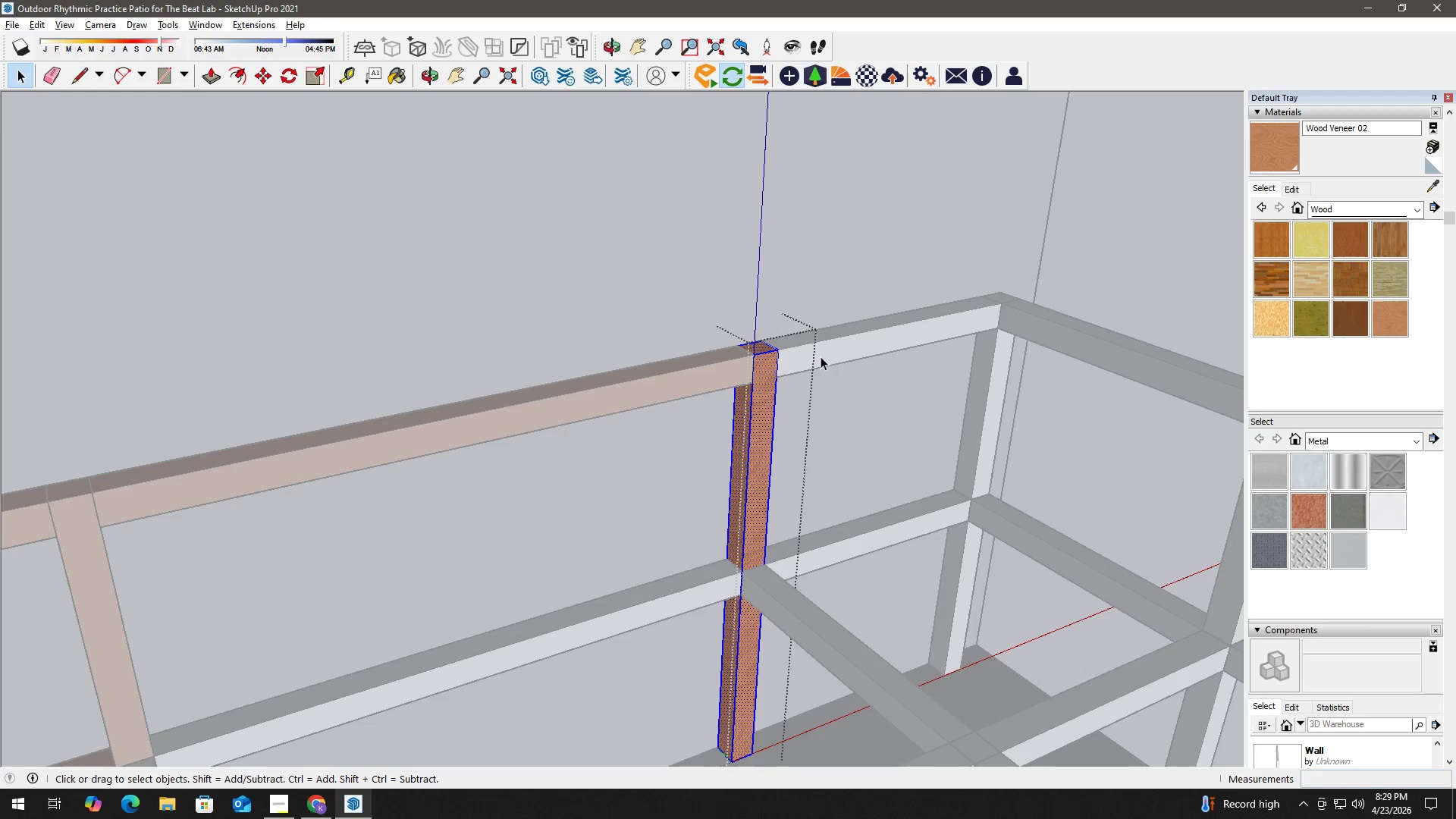 
double_click([827, 353])
 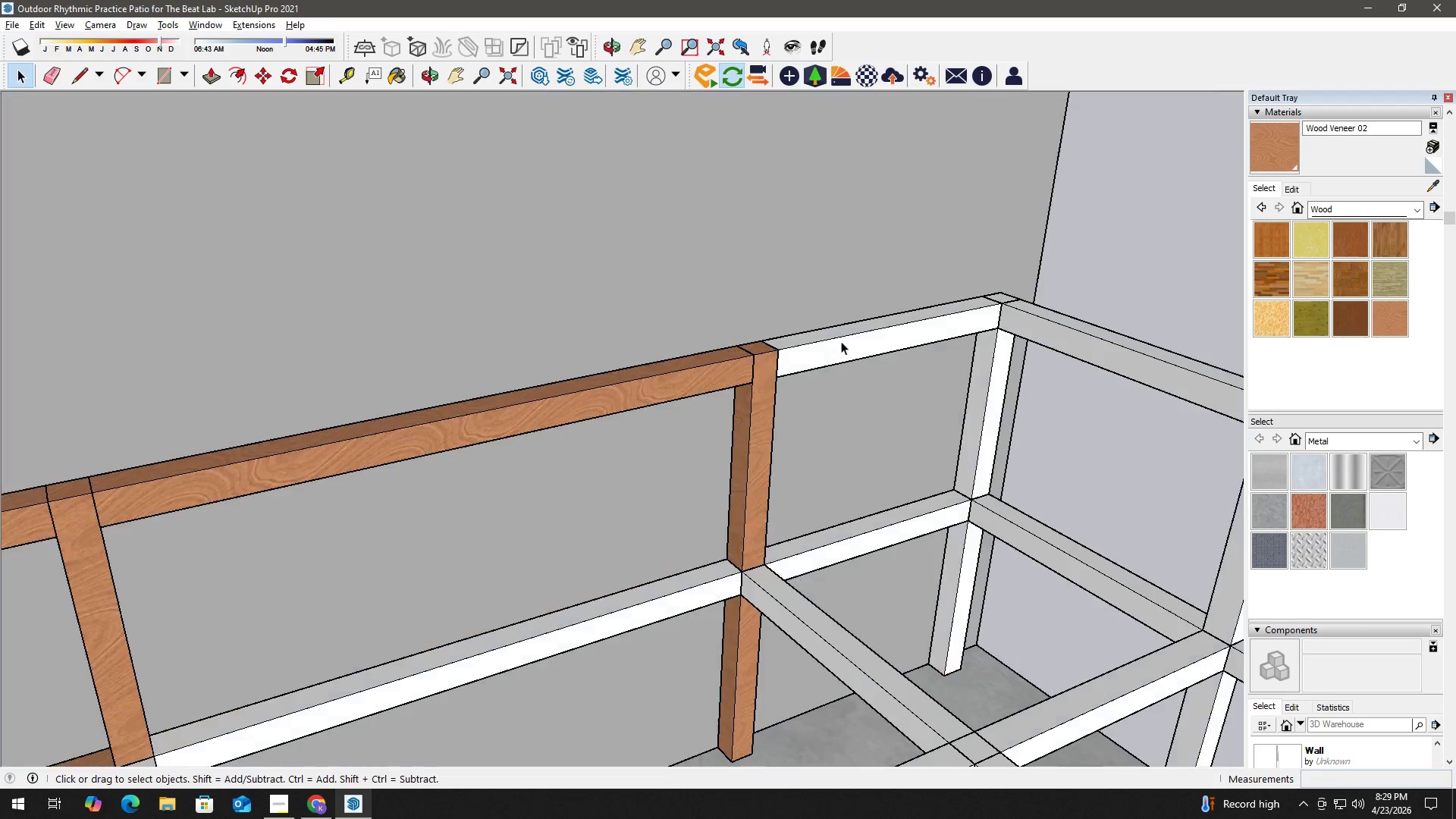 
triple_click([842, 340])
 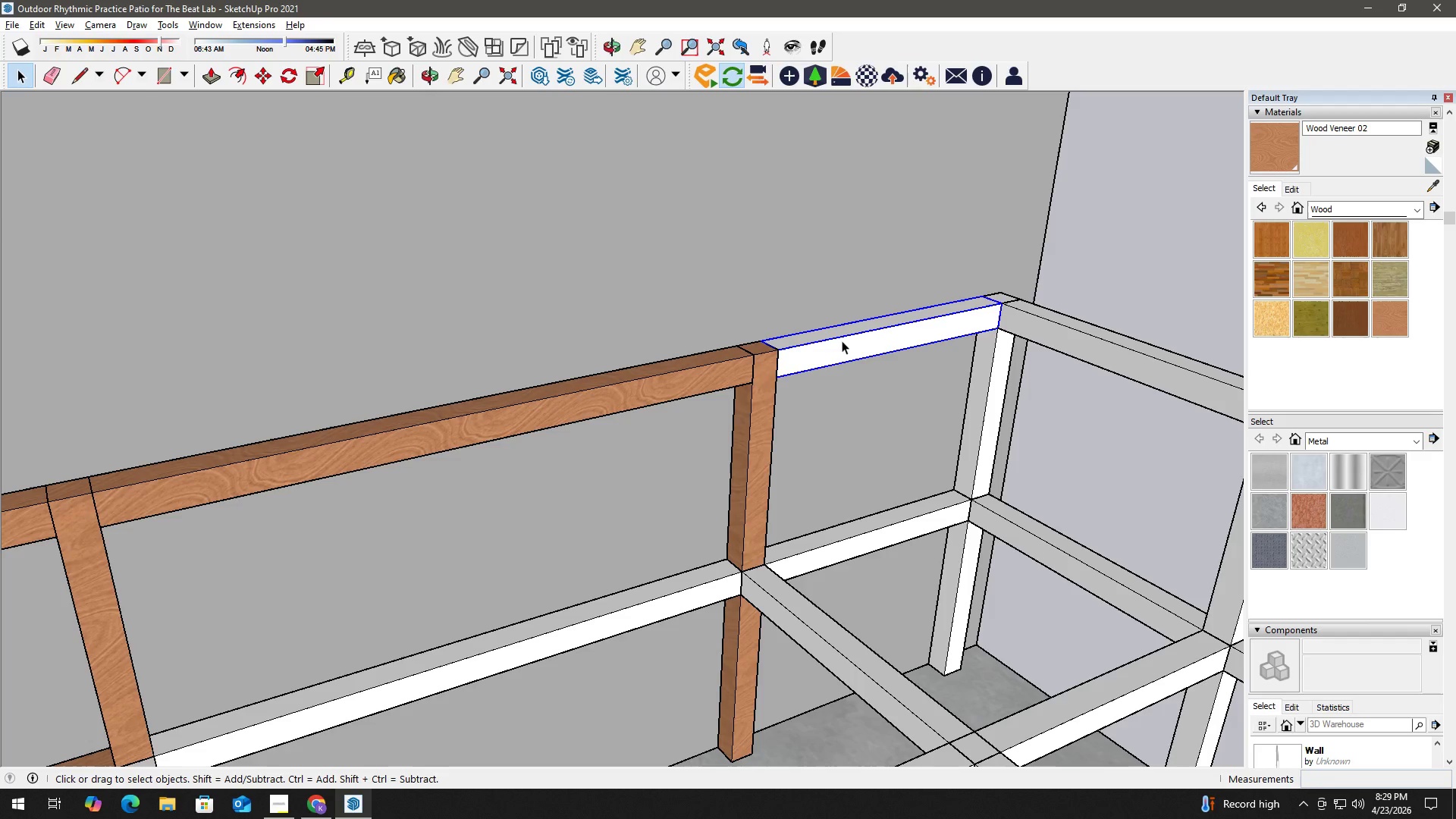 
double_click([842, 340])
 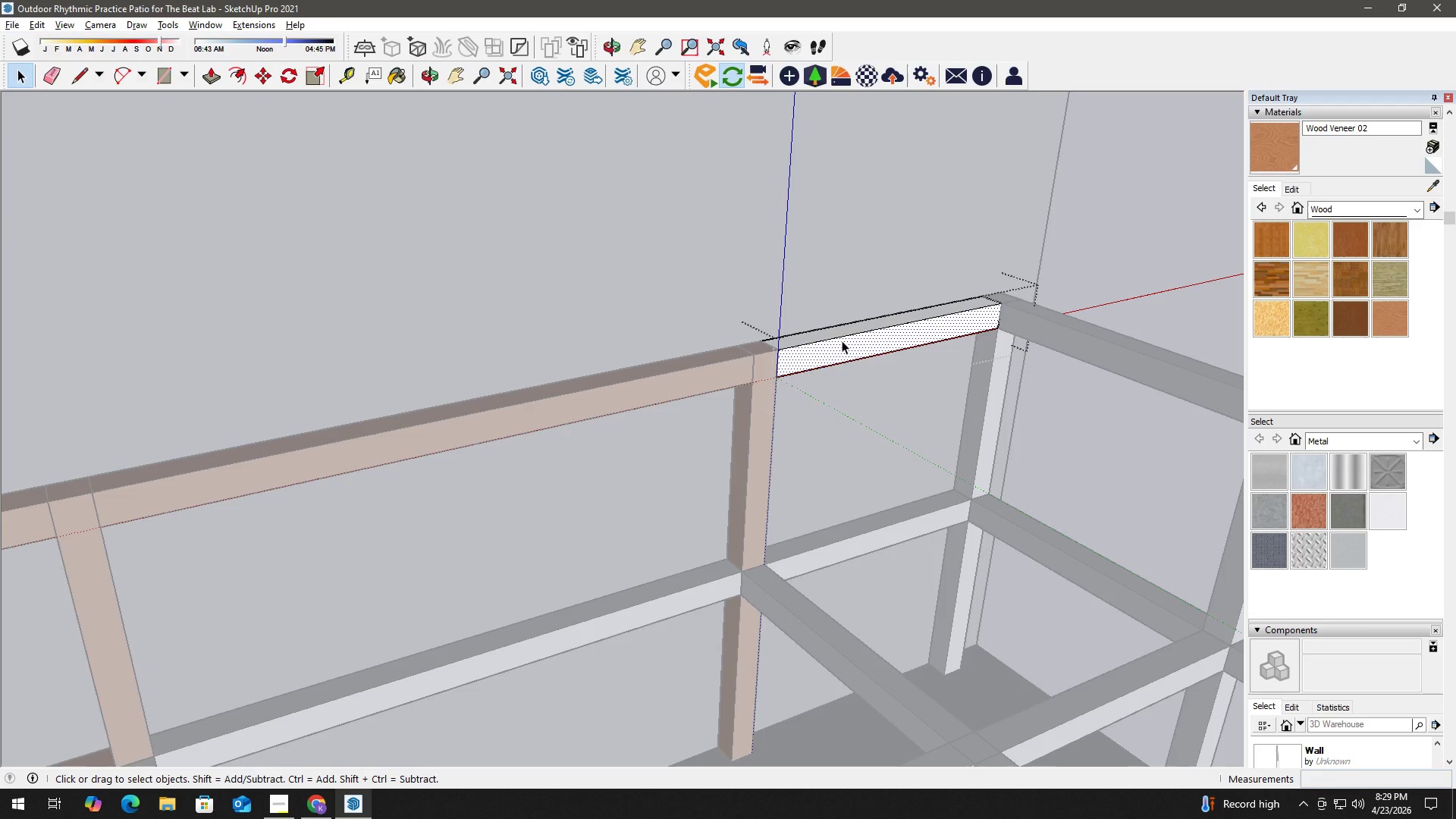 
double_click([842, 340])
 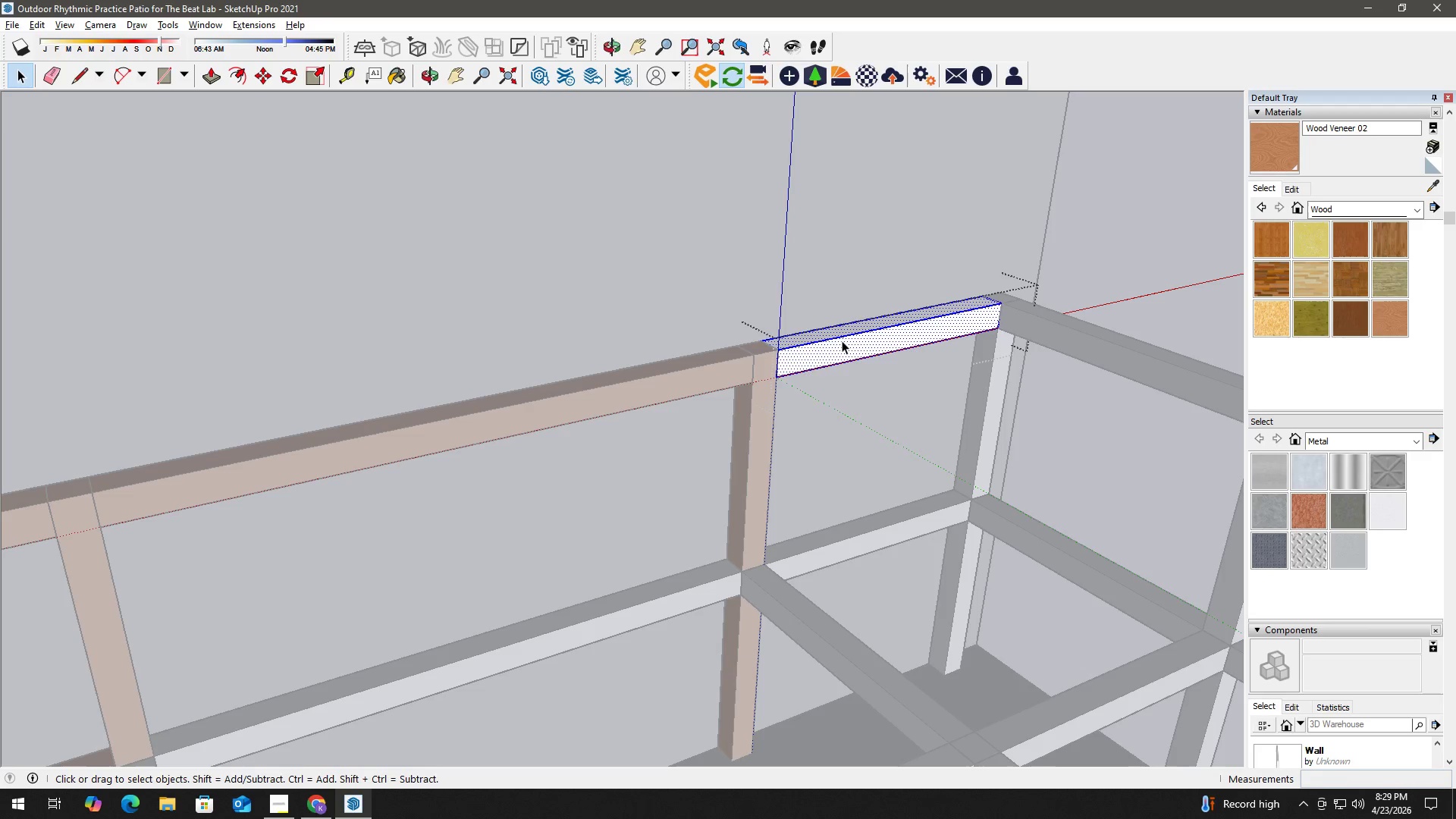 
triple_click([842, 340])
 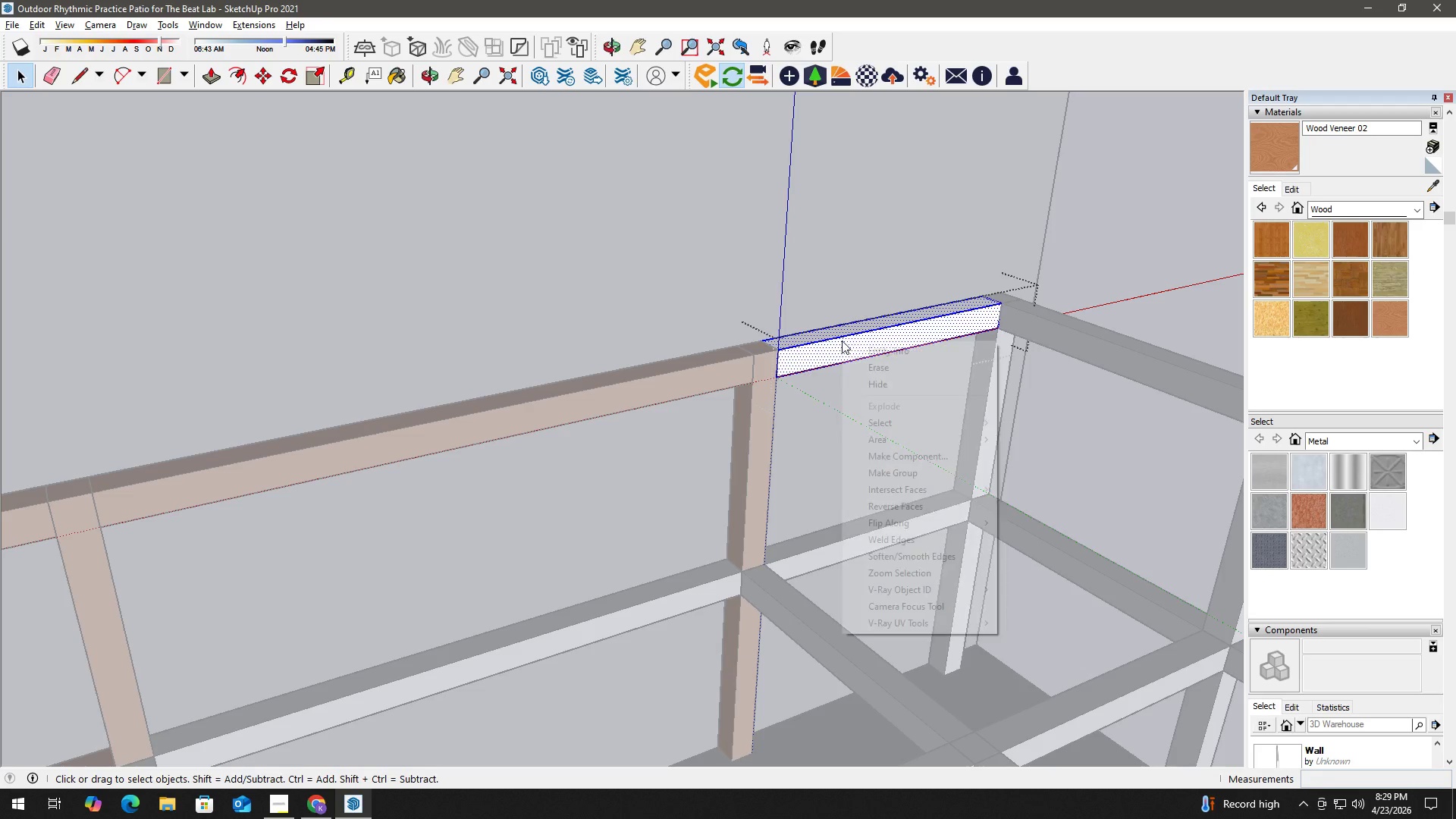 
right_click([842, 340])
 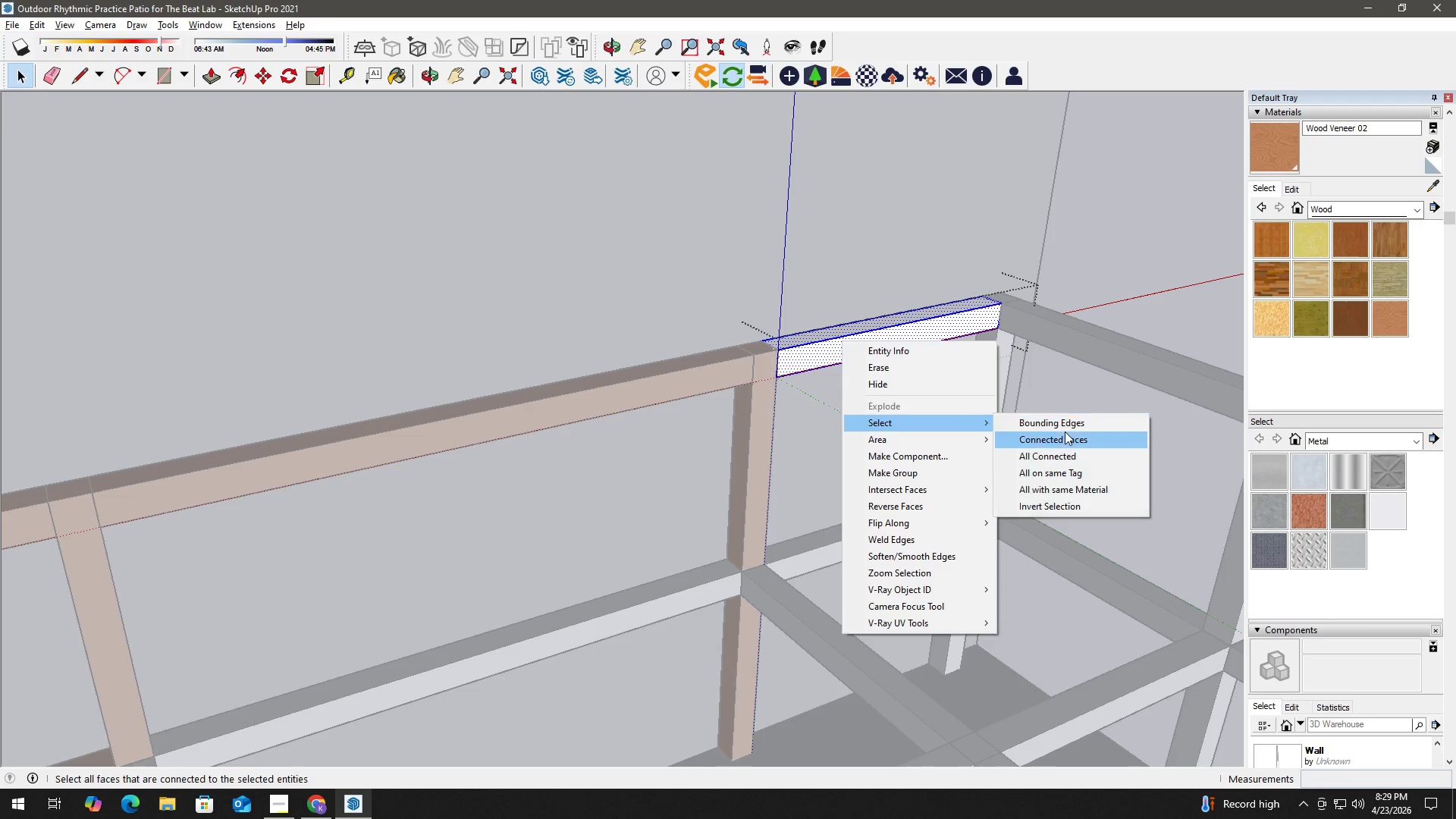 
left_click([1065, 457])
 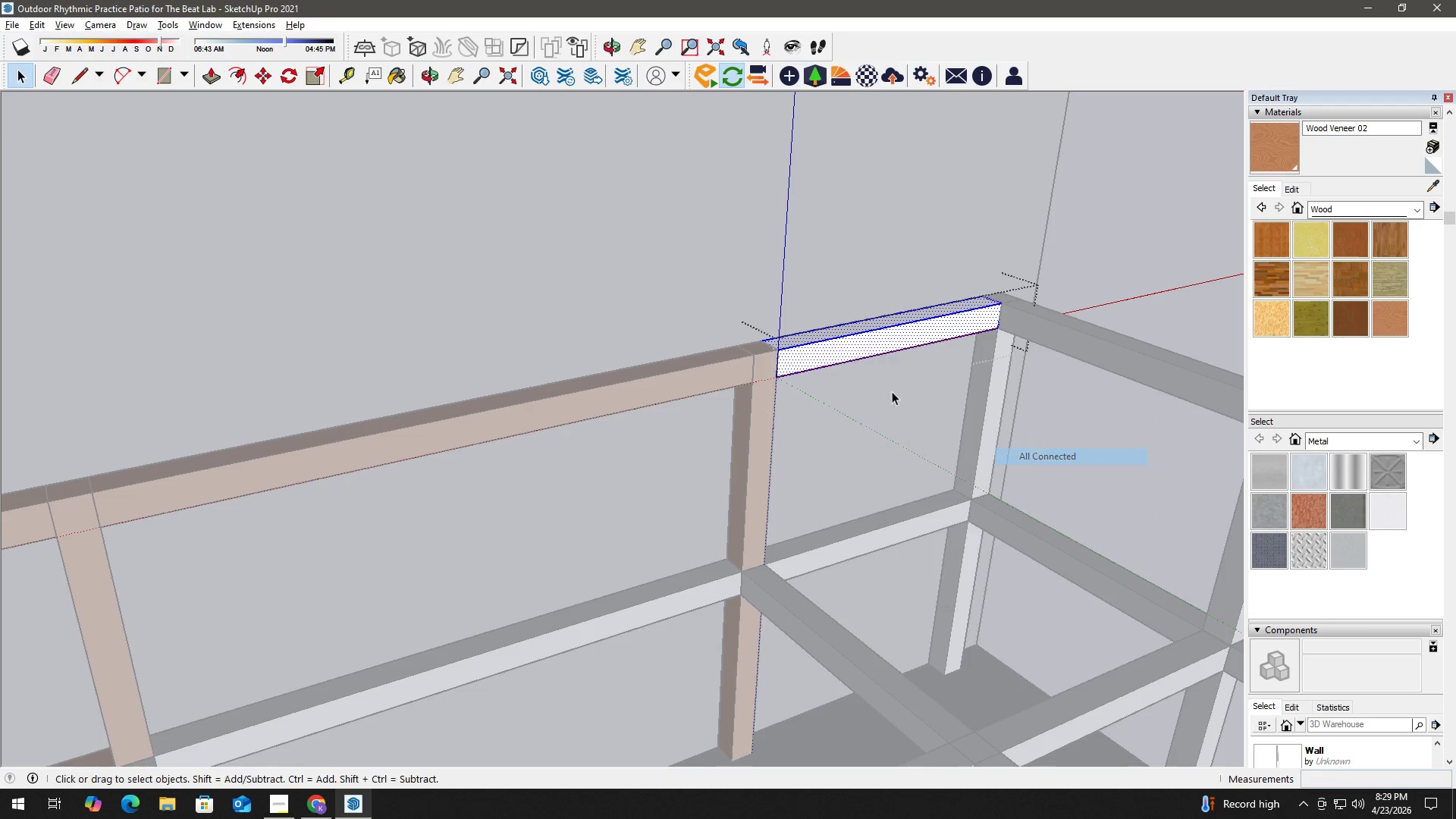 
key(B)
 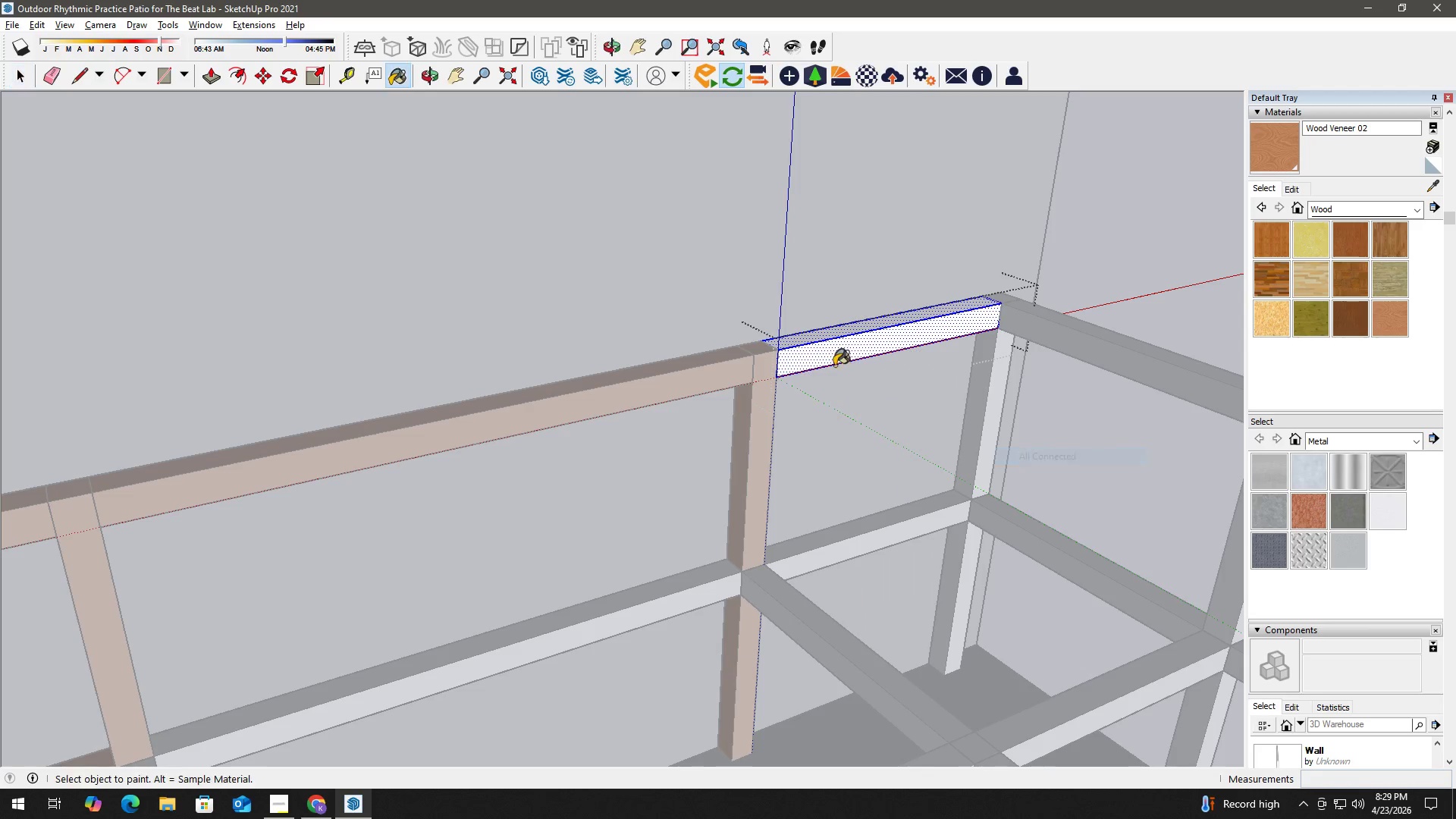 
double_click([833, 361])
 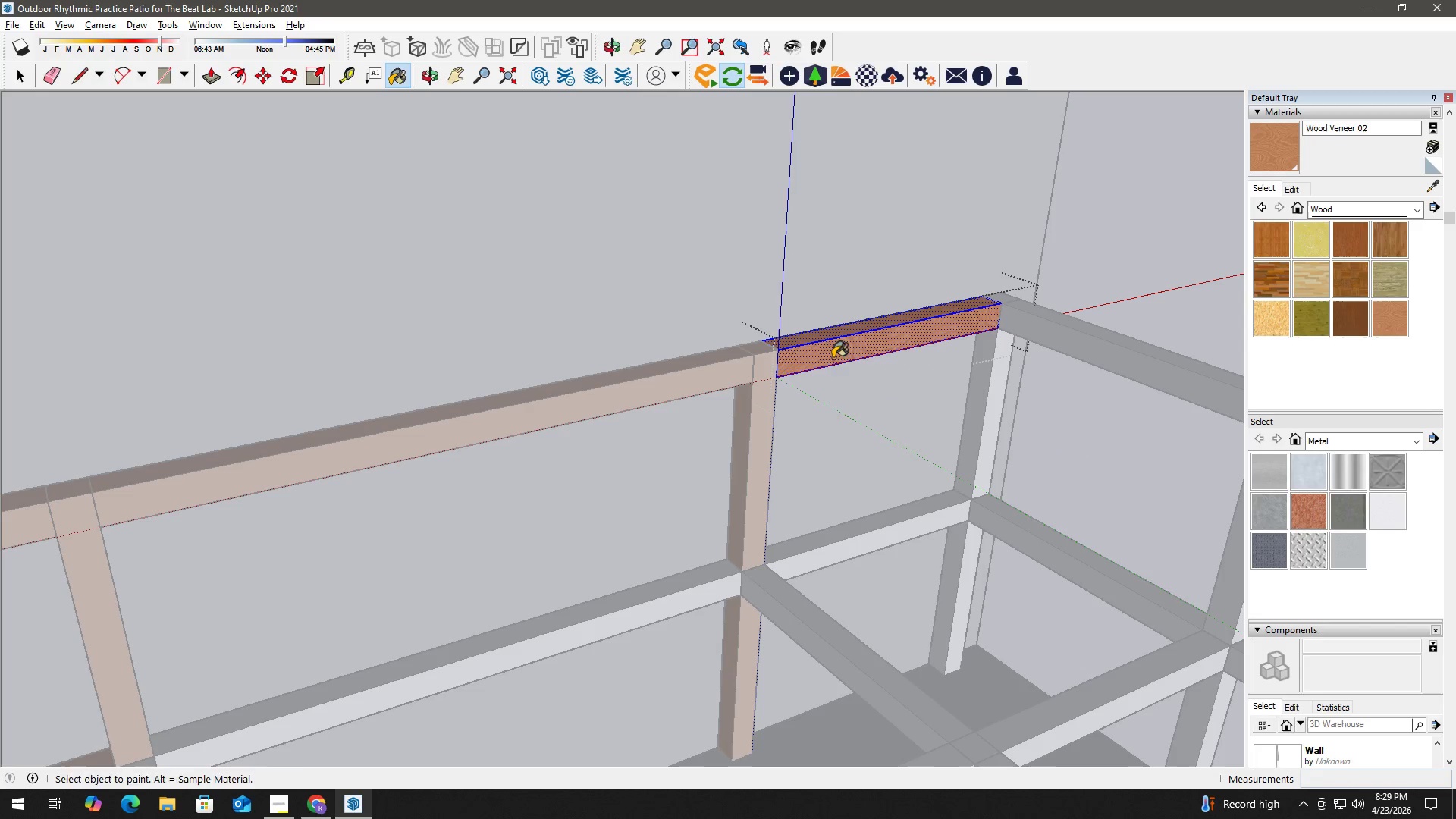 
key(Space)
 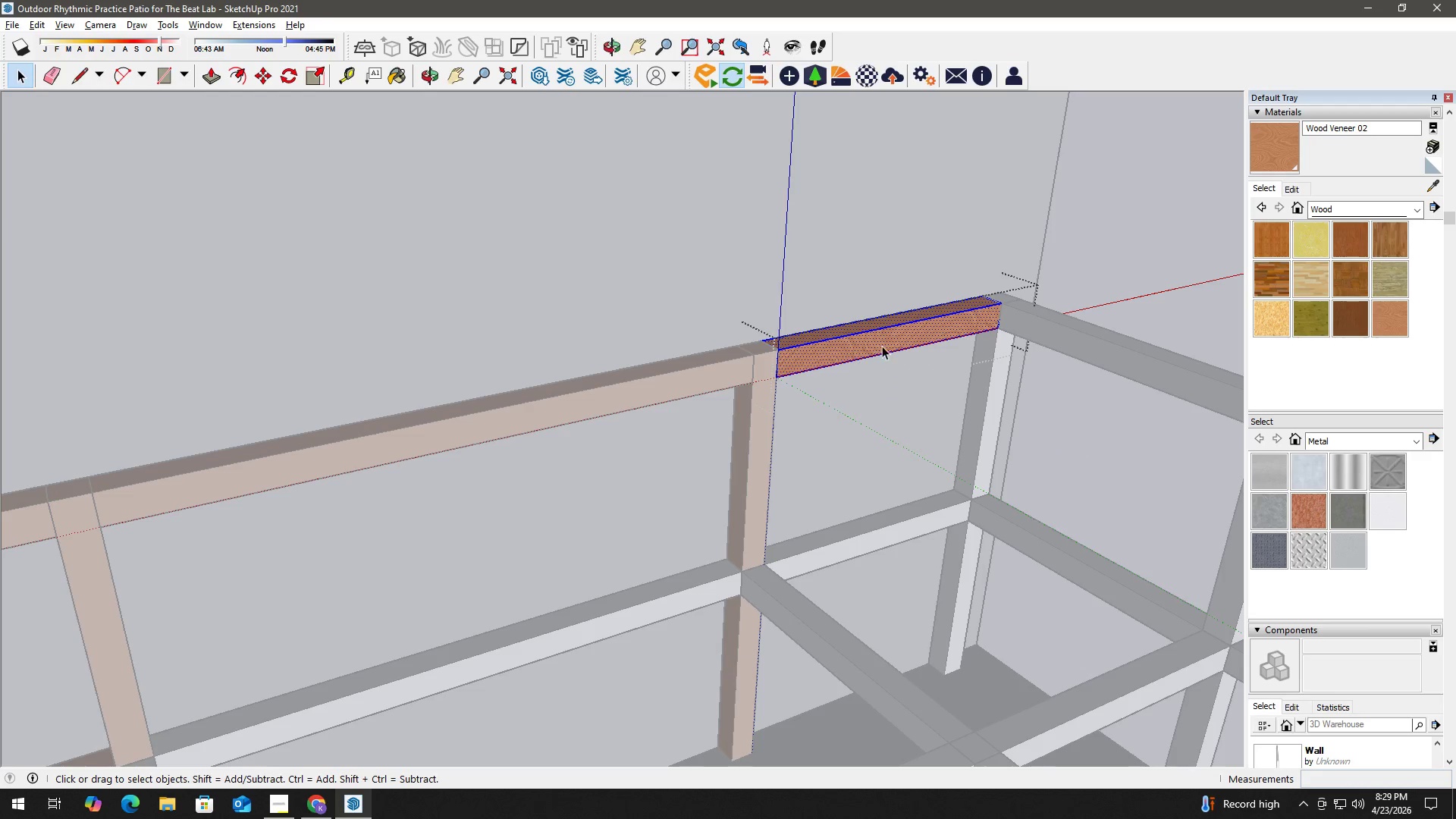 
key(Escape)
 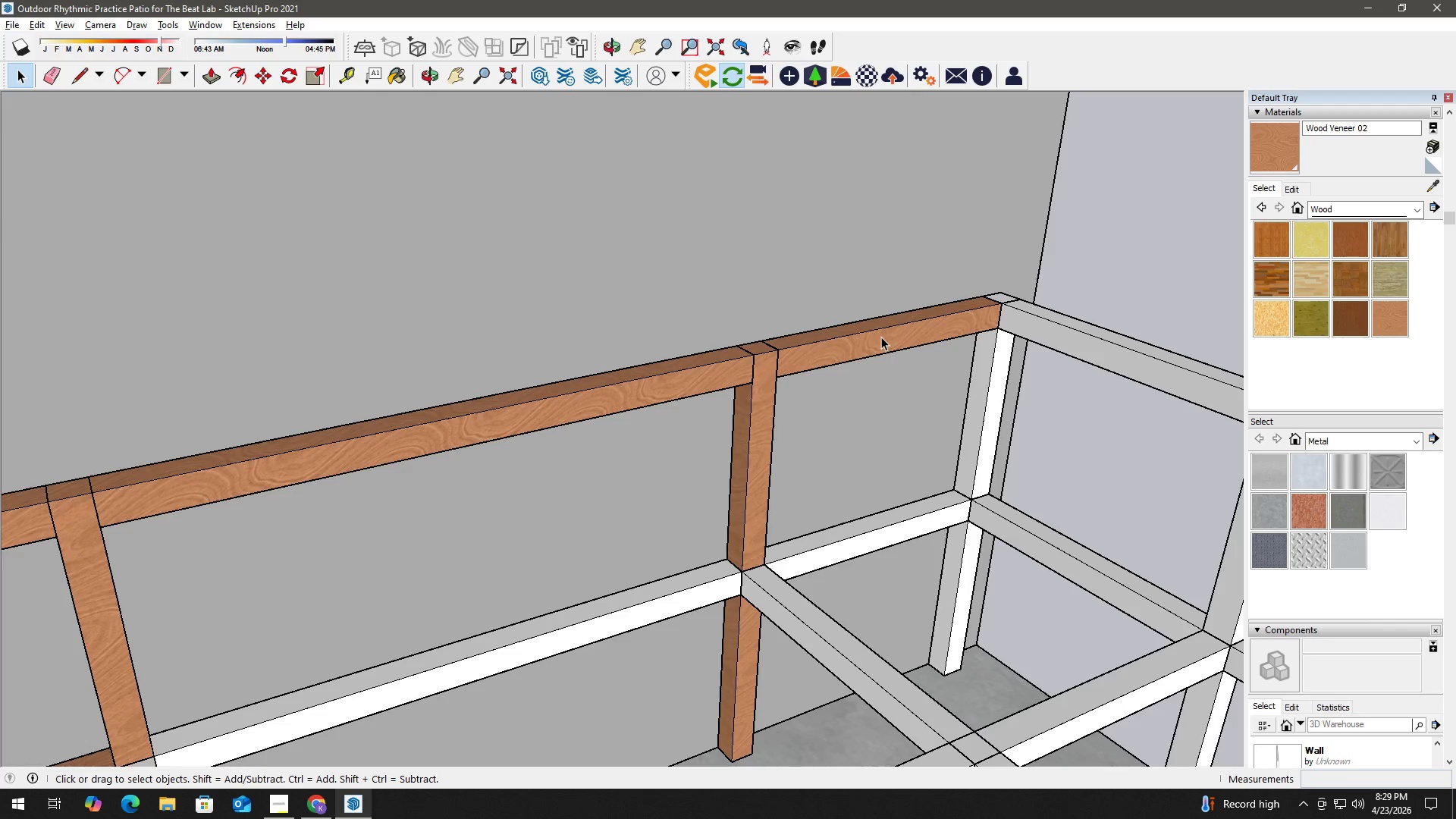 
key(H)
 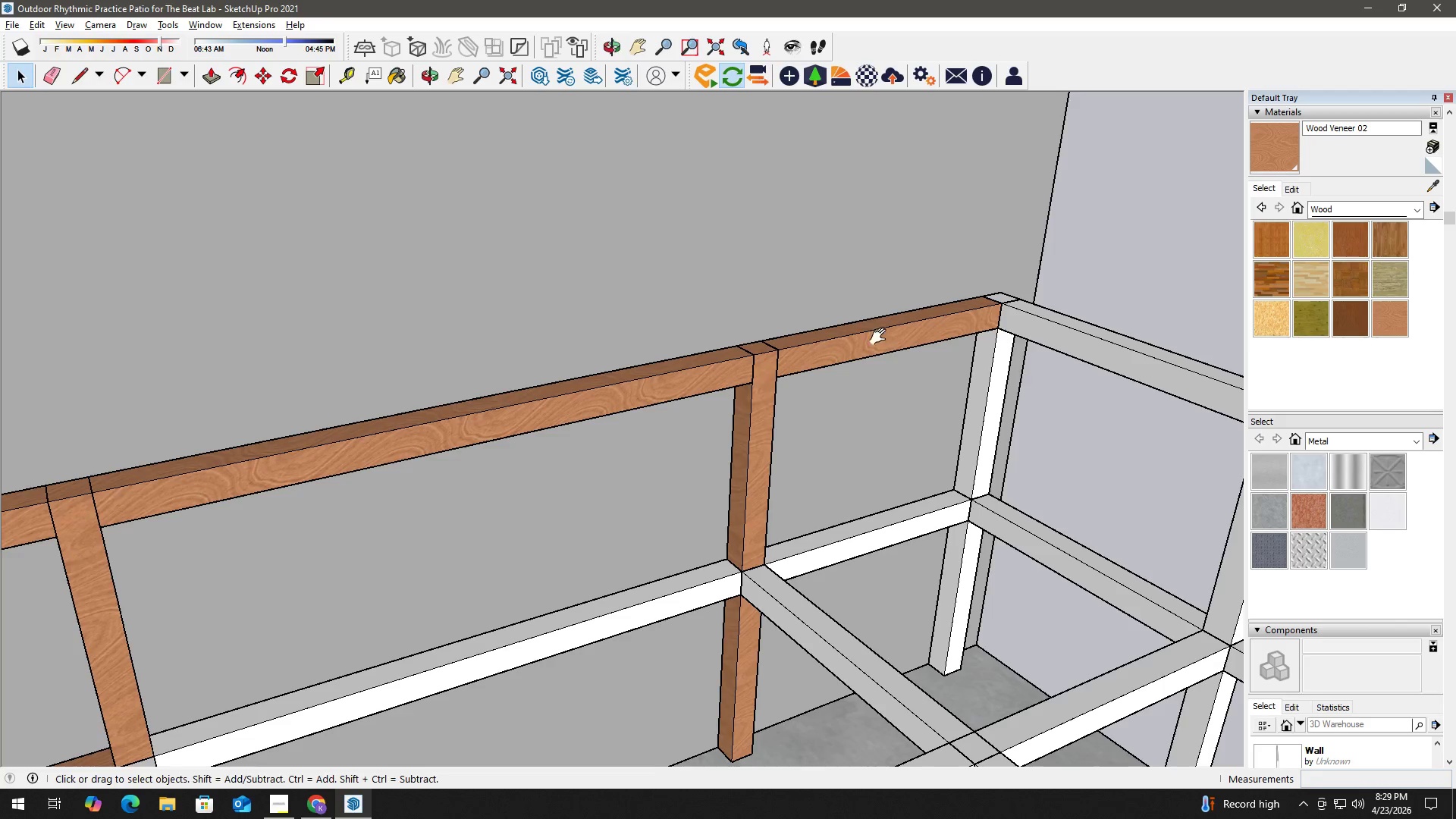 
left_click_drag(start_coordinate=[881, 337], to_coordinate=[651, 359])
 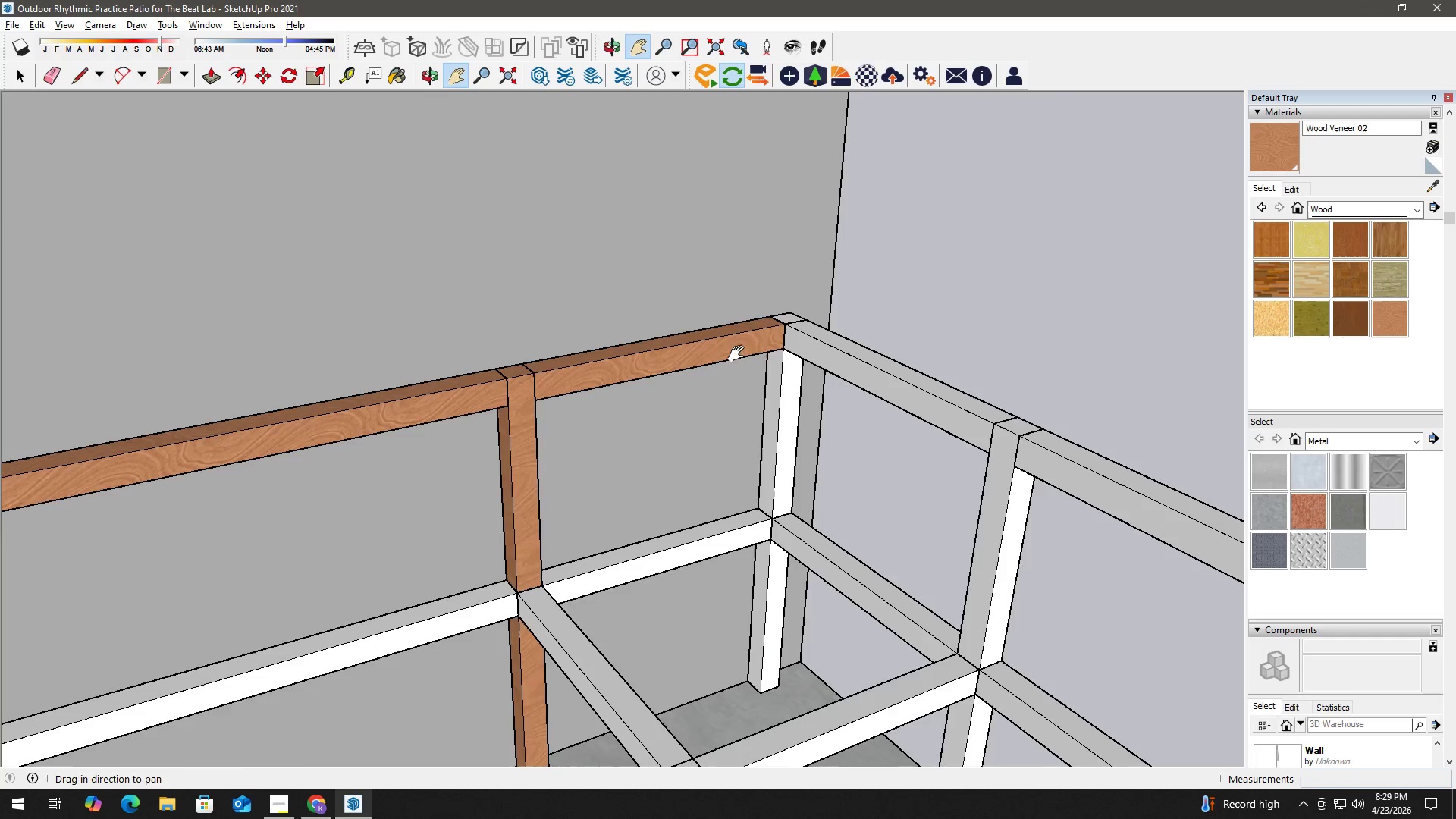 
key(Space)
 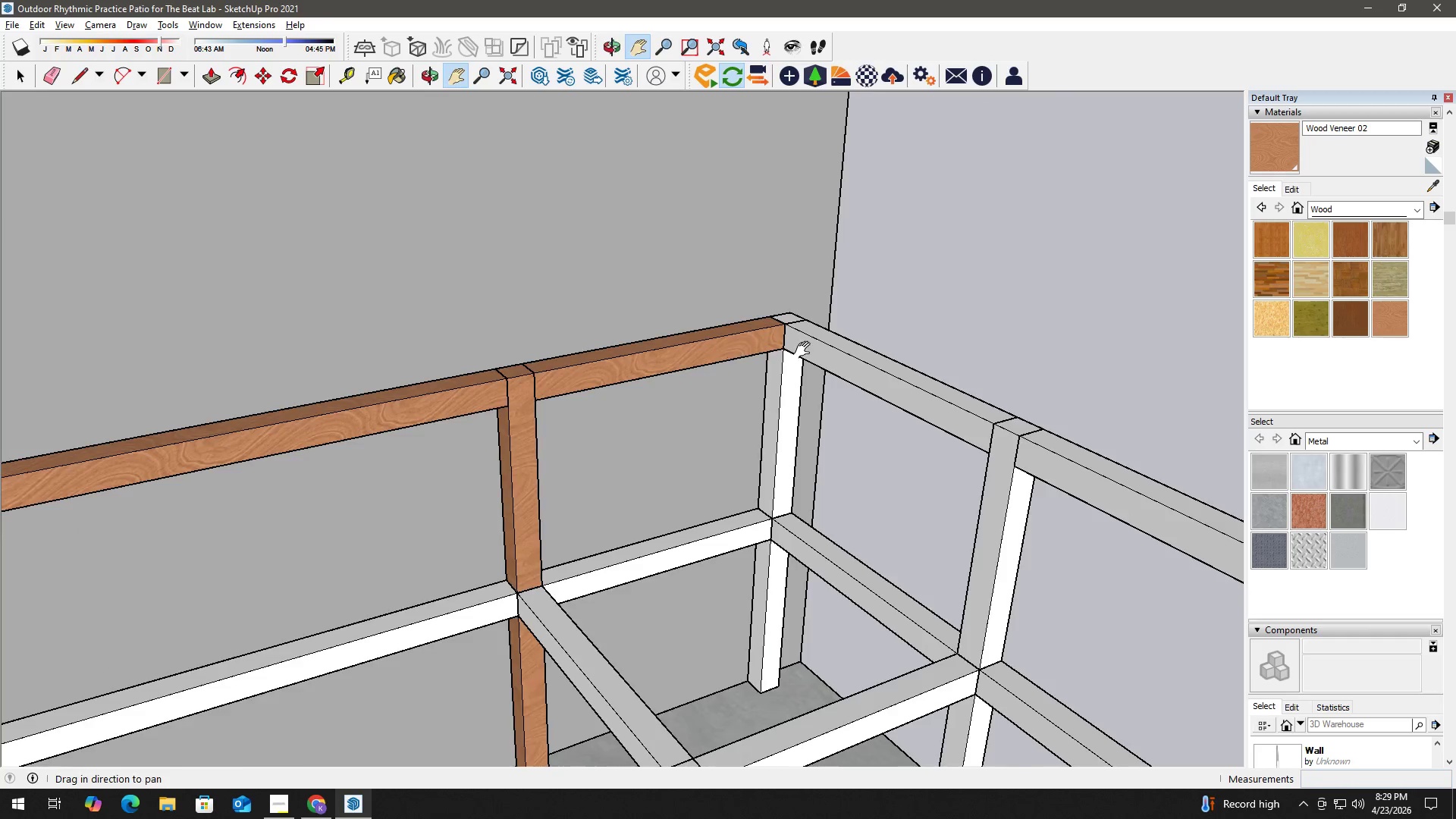 
double_click([770, 309])
 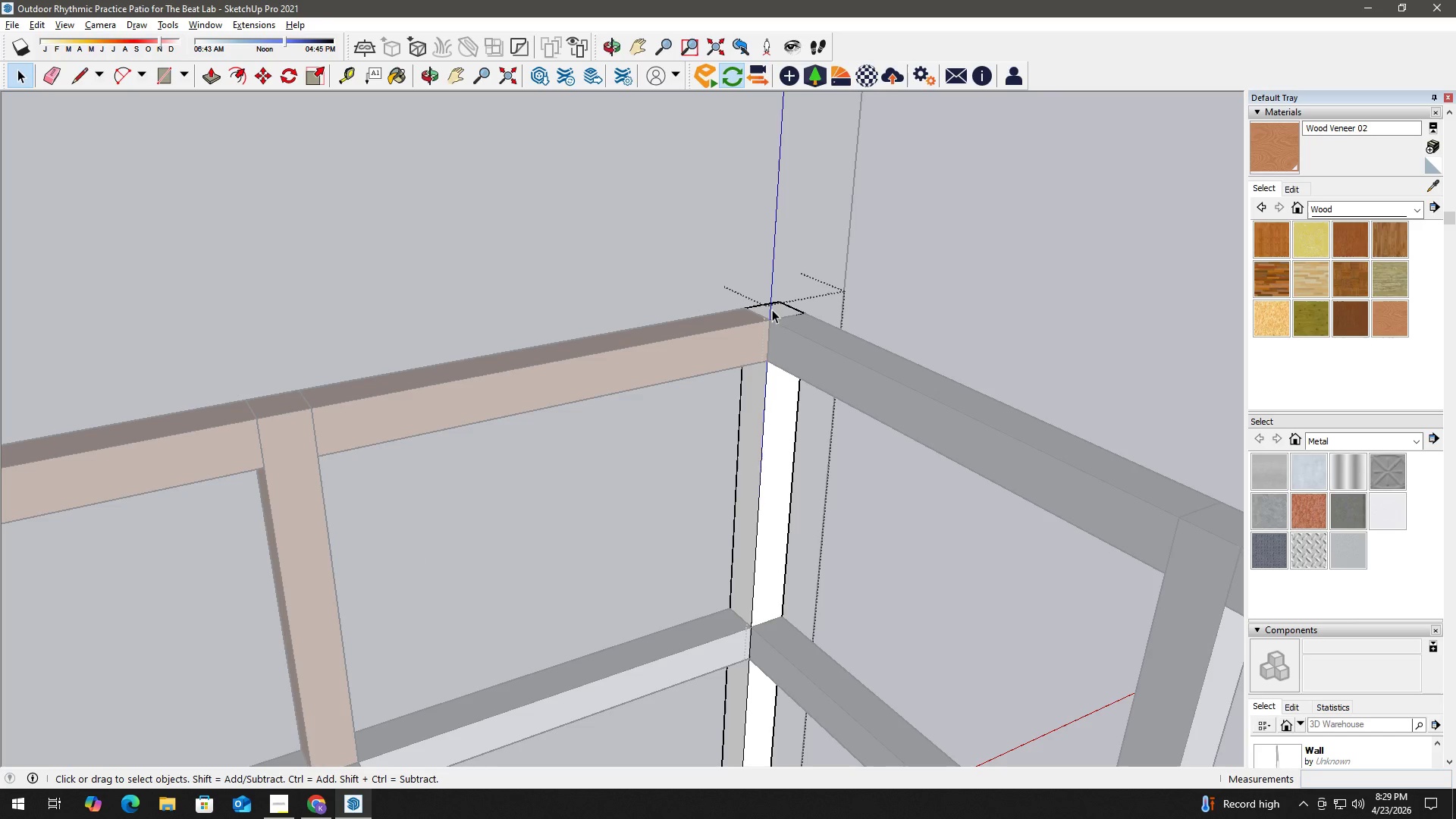 
scroll: coordinate [798, 313], scroll_direction: up, amount: 5.0
 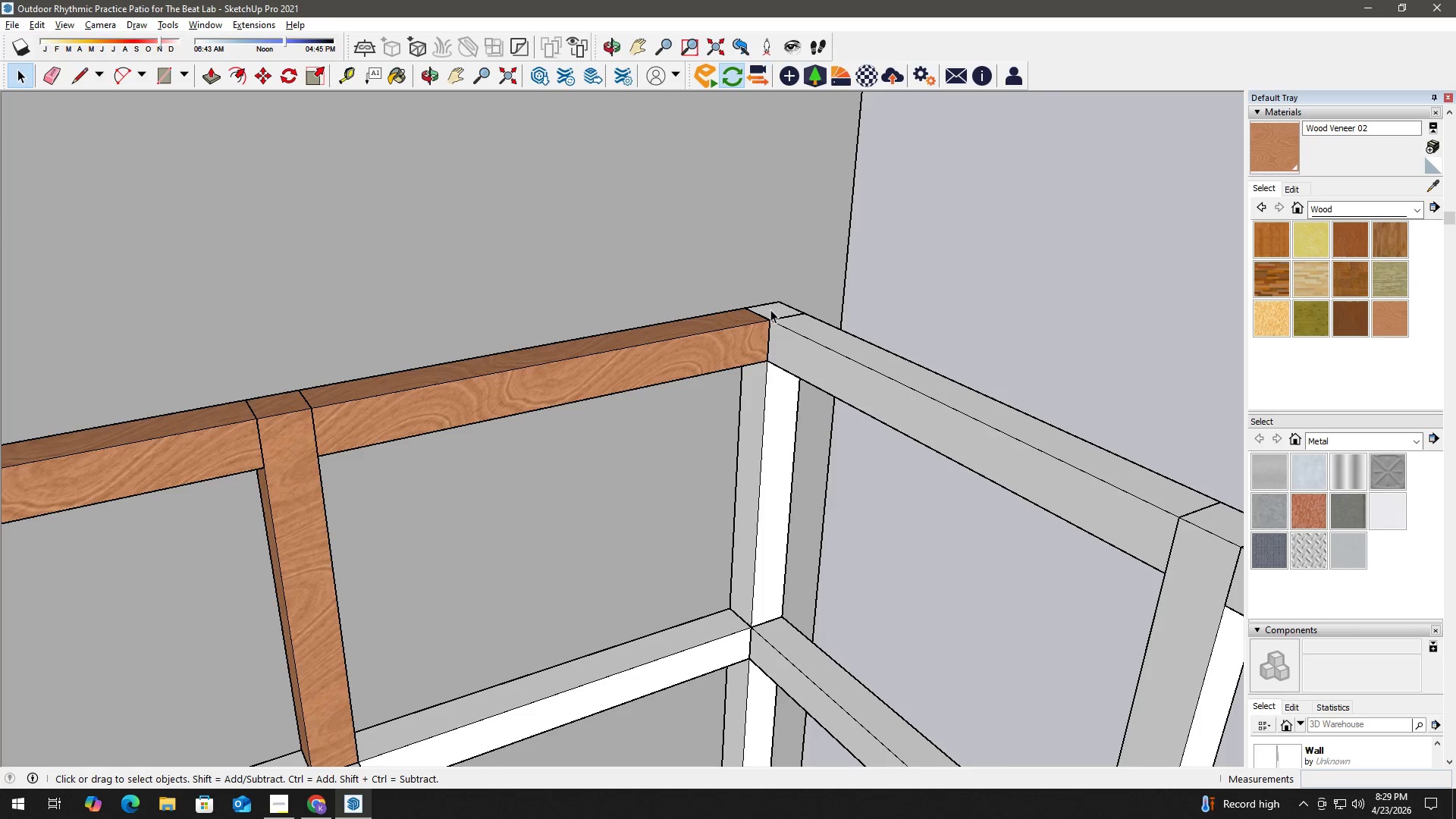 
triple_click([773, 309])
 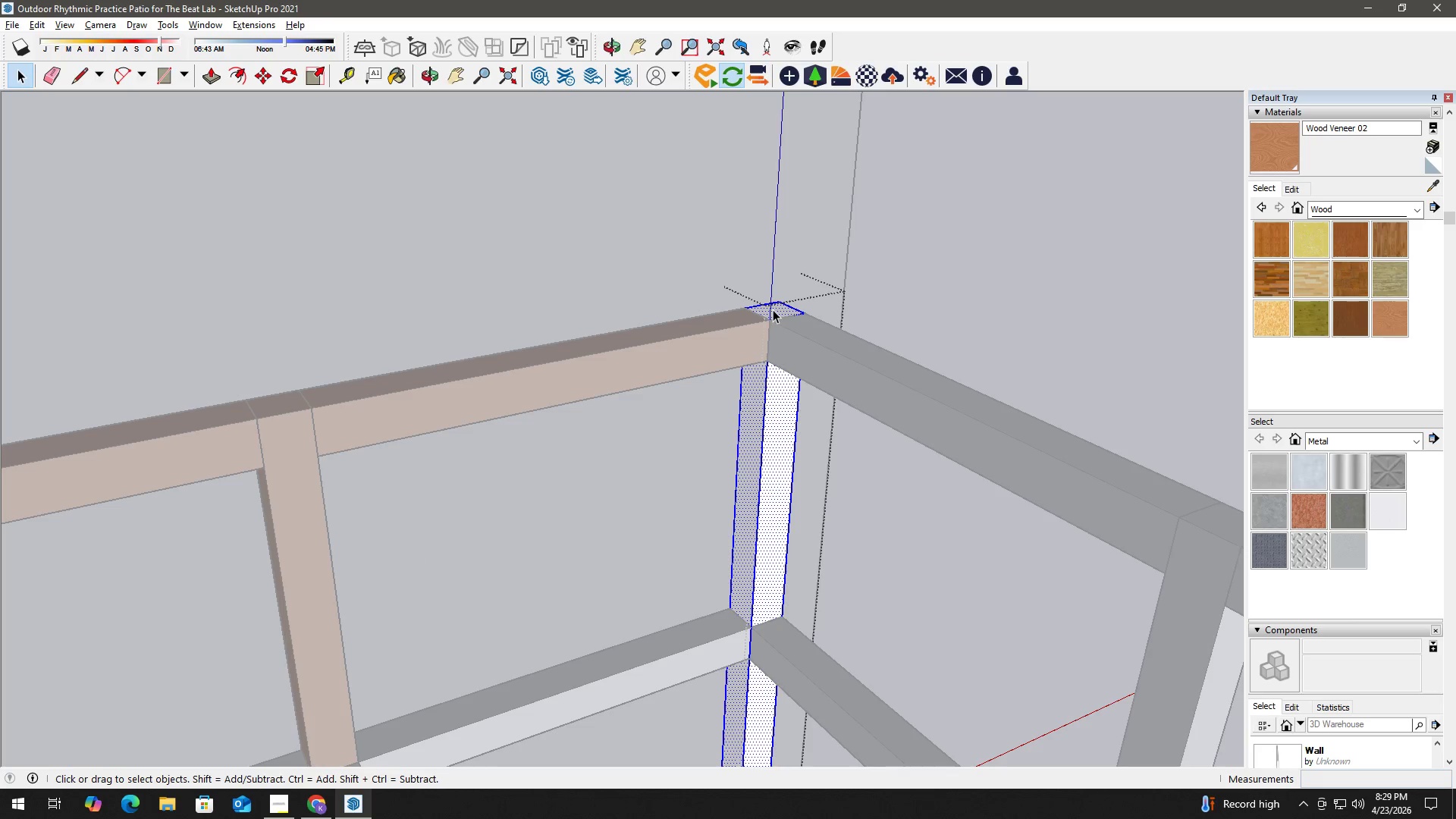 
triple_click([773, 309])
 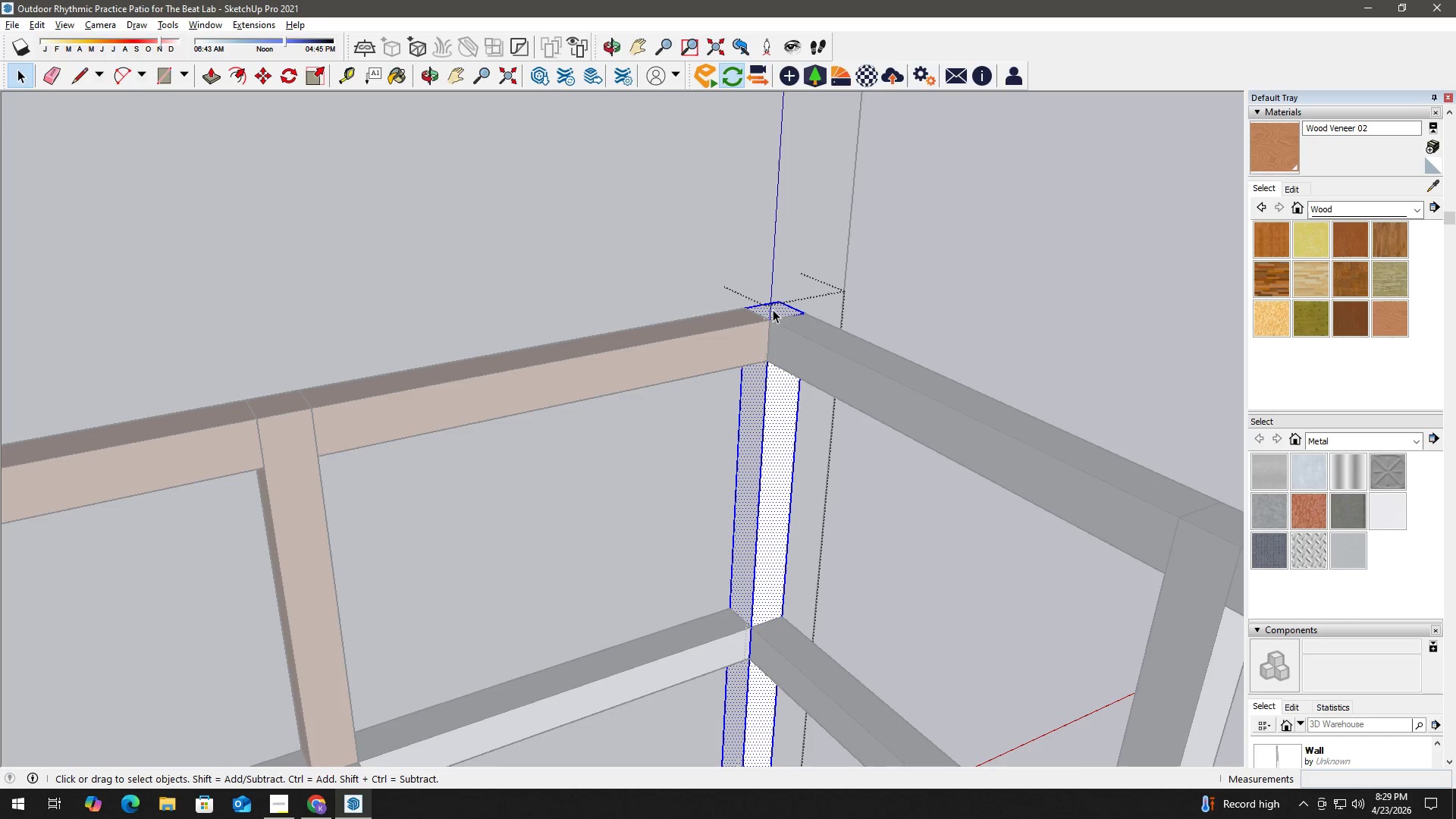 
triple_click([773, 309])
 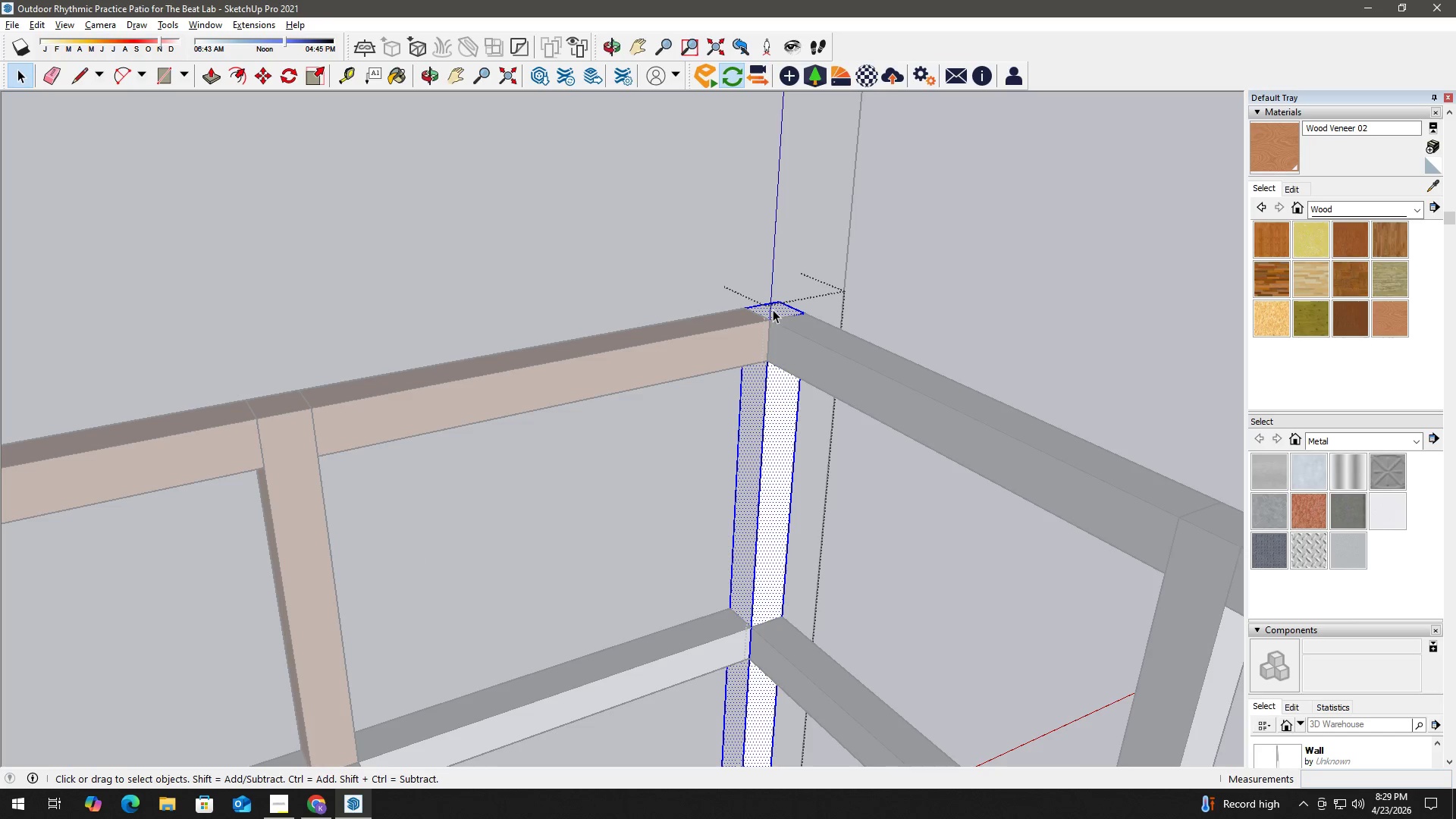 
key(B)
 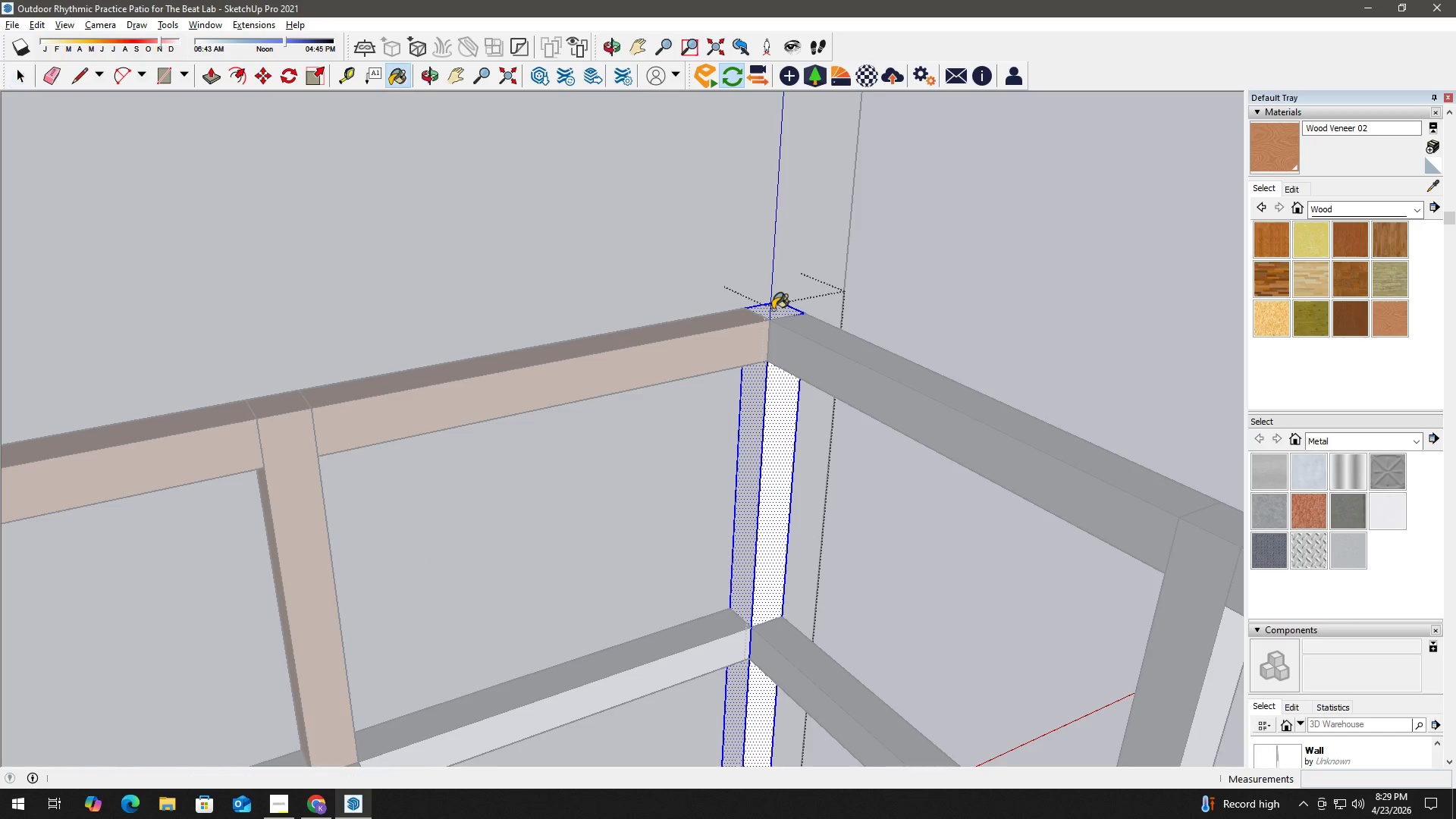 
triple_click([773, 309])
 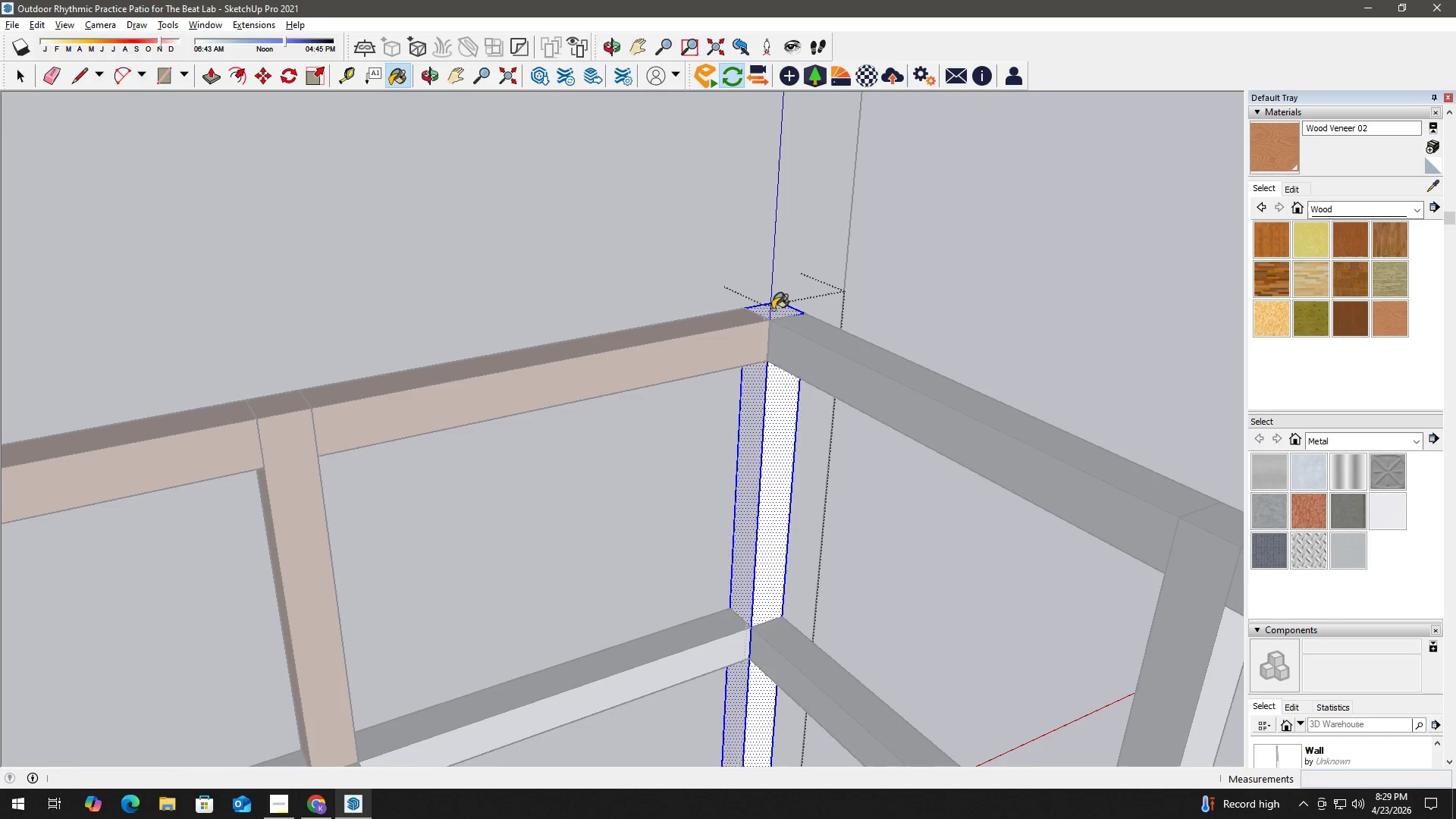 
triple_click([773, 309])
 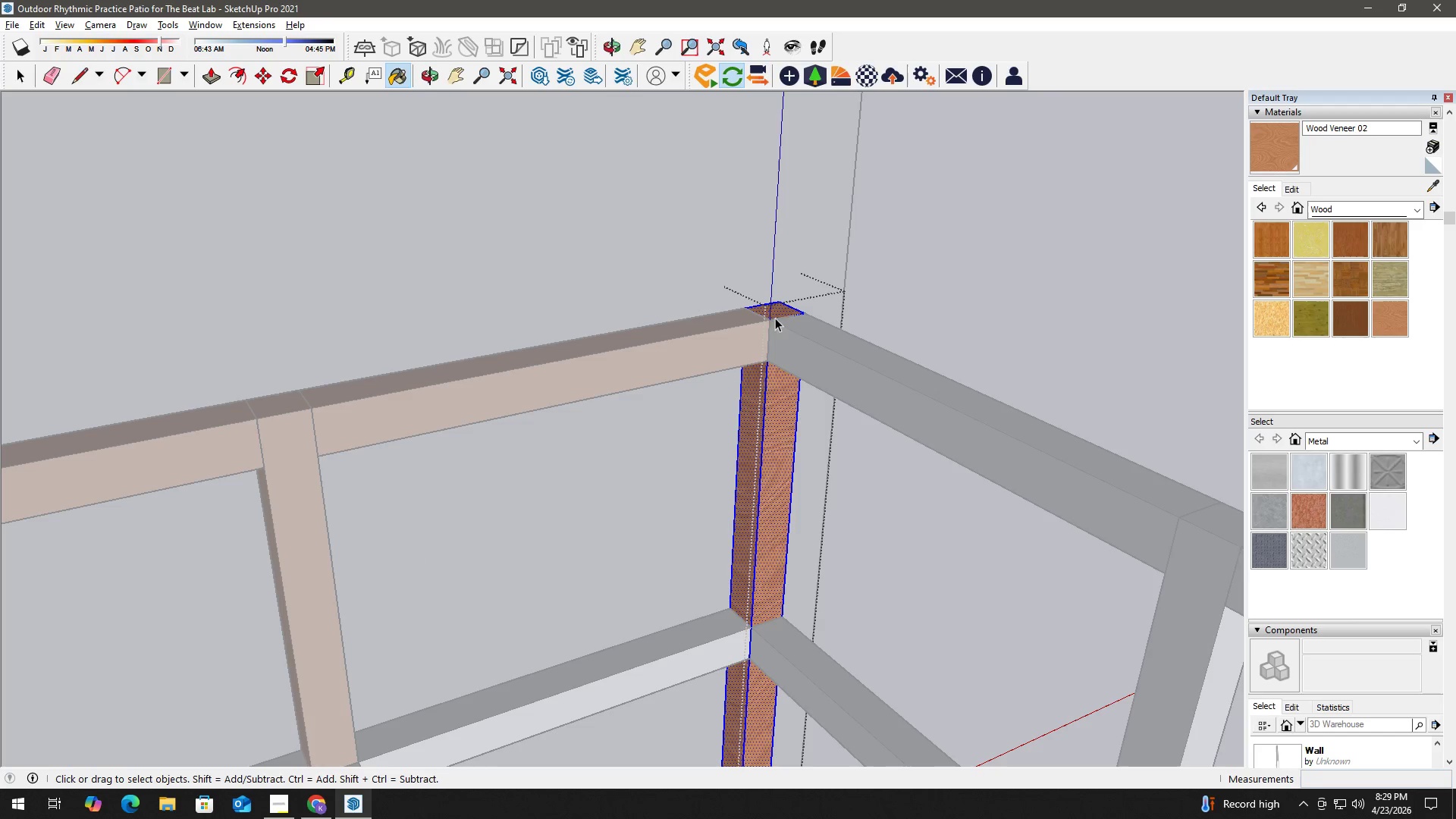 
key(Space)
 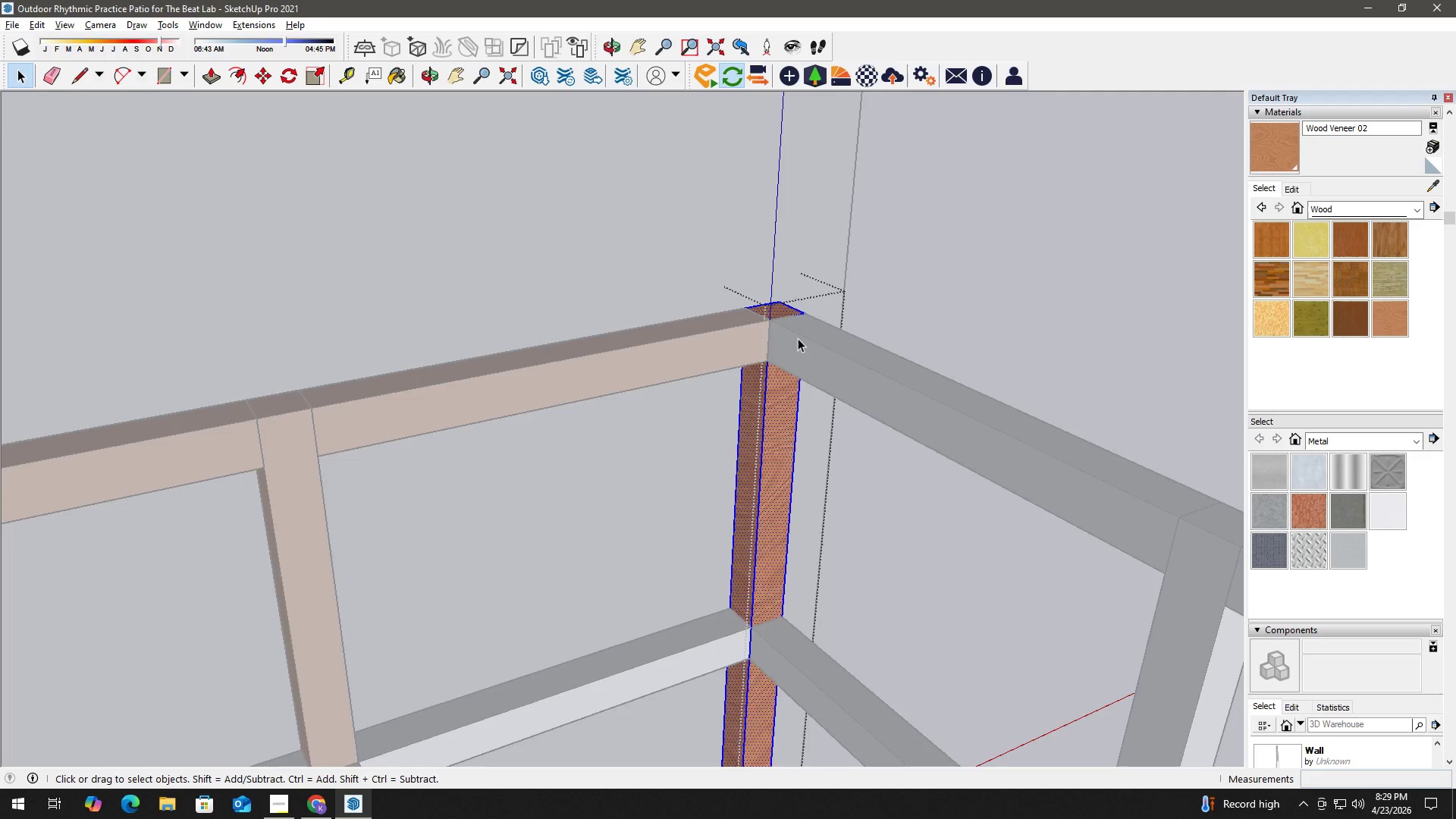 
key(Escape)
 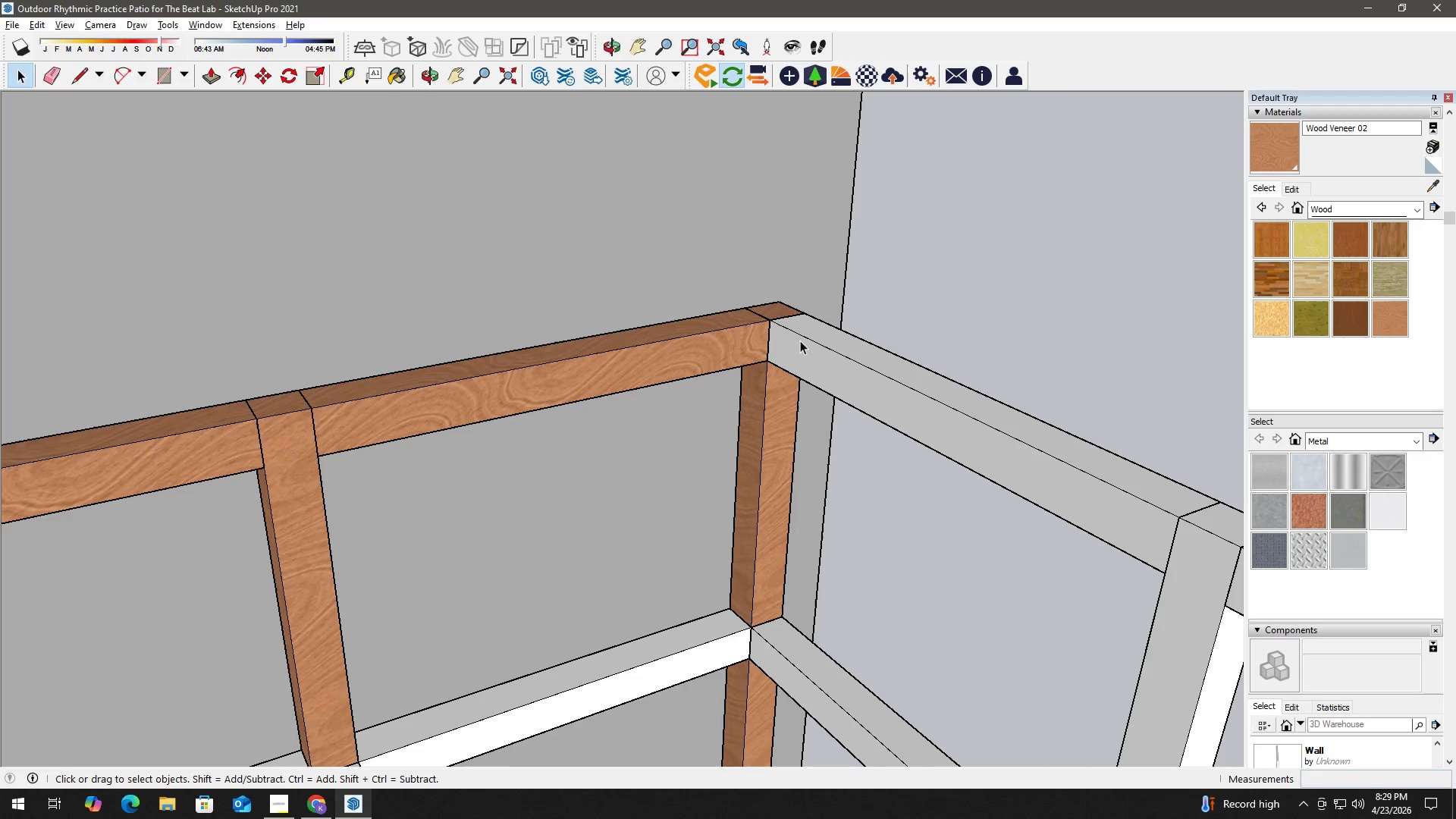 
left_click([800, 340])
 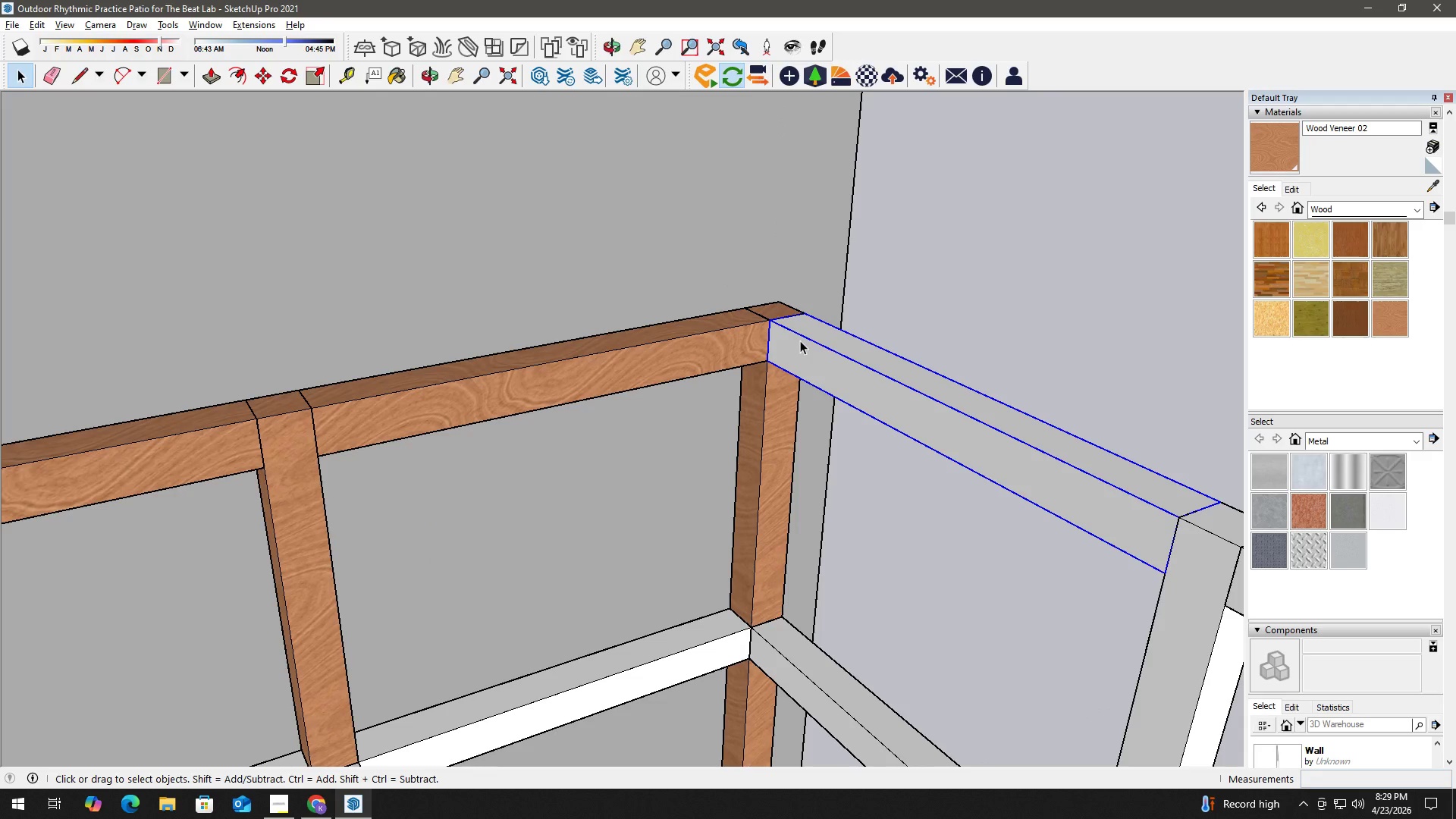 
double_click([800, 340])
 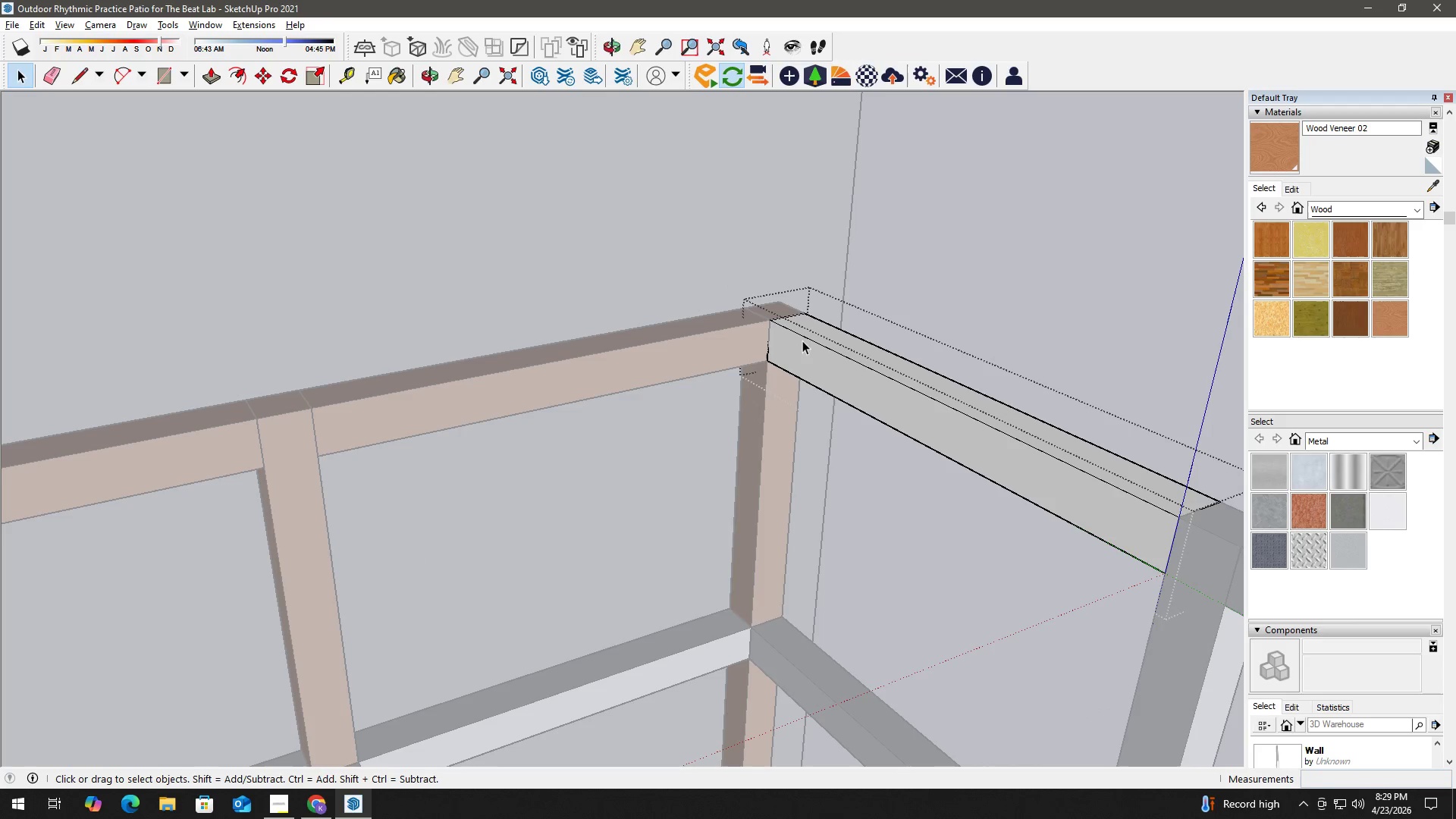 
triple_click([807, 339])
 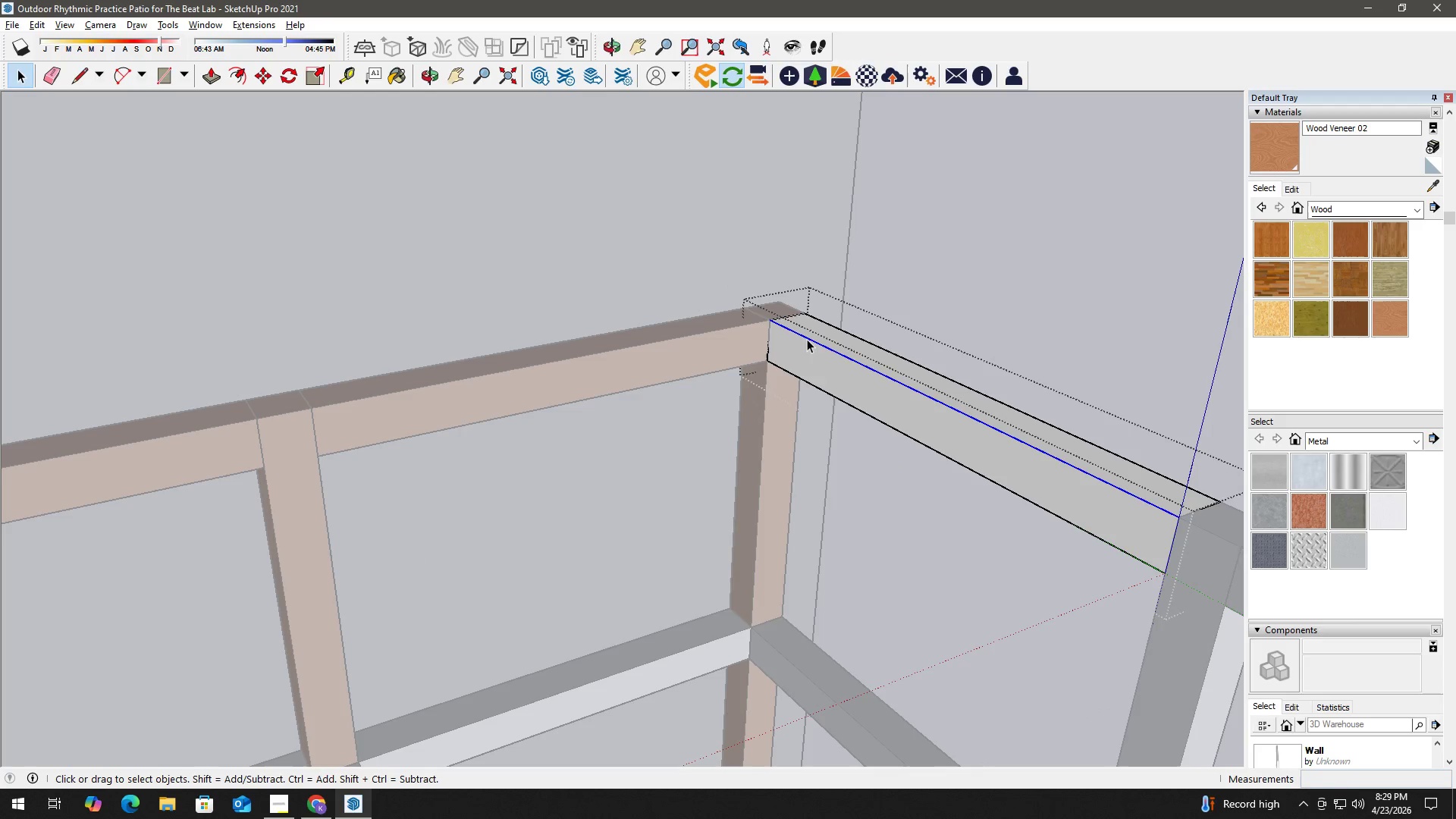 
triple_click([807, 339])
 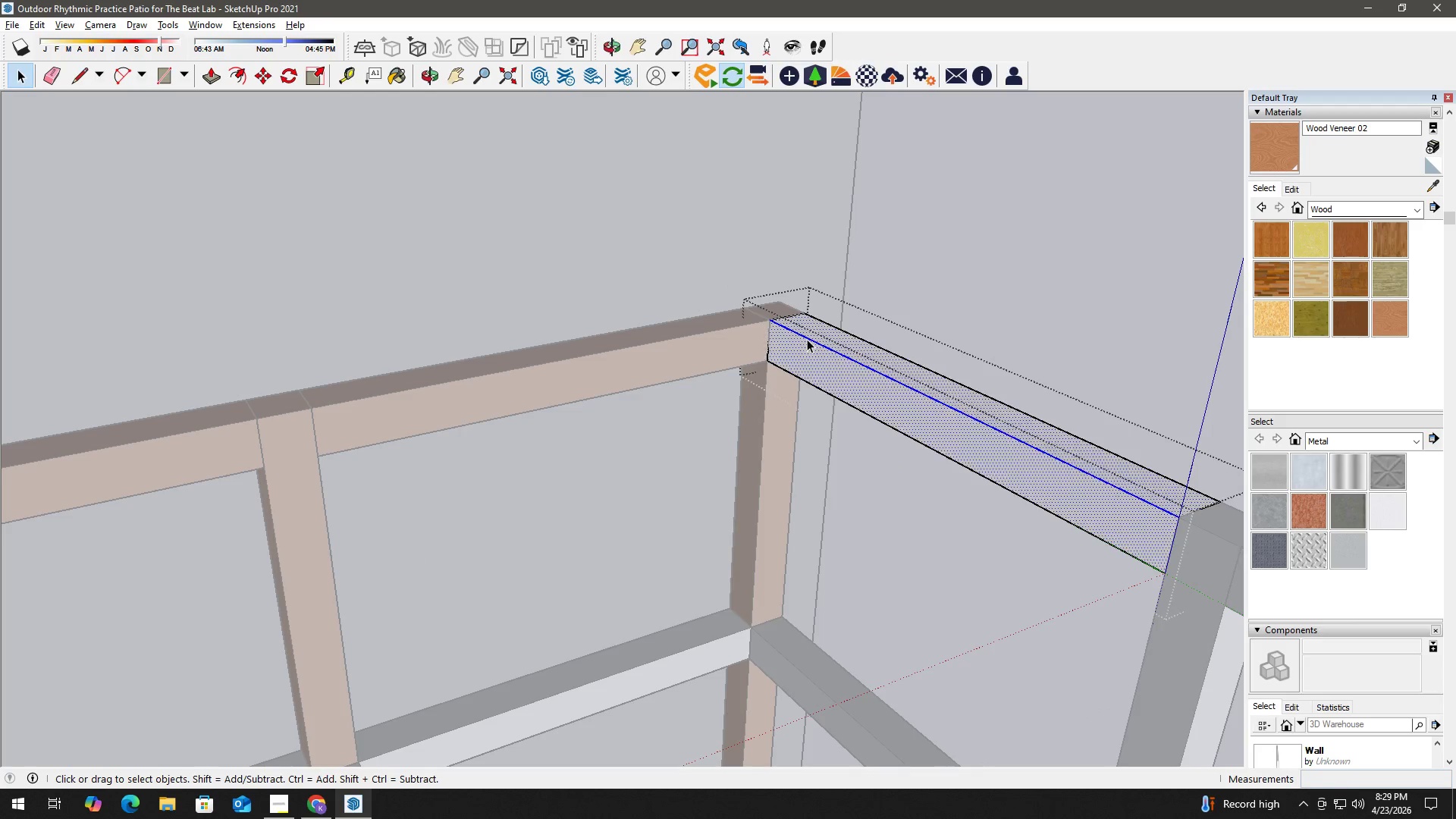 
triple_click([807, 339])
 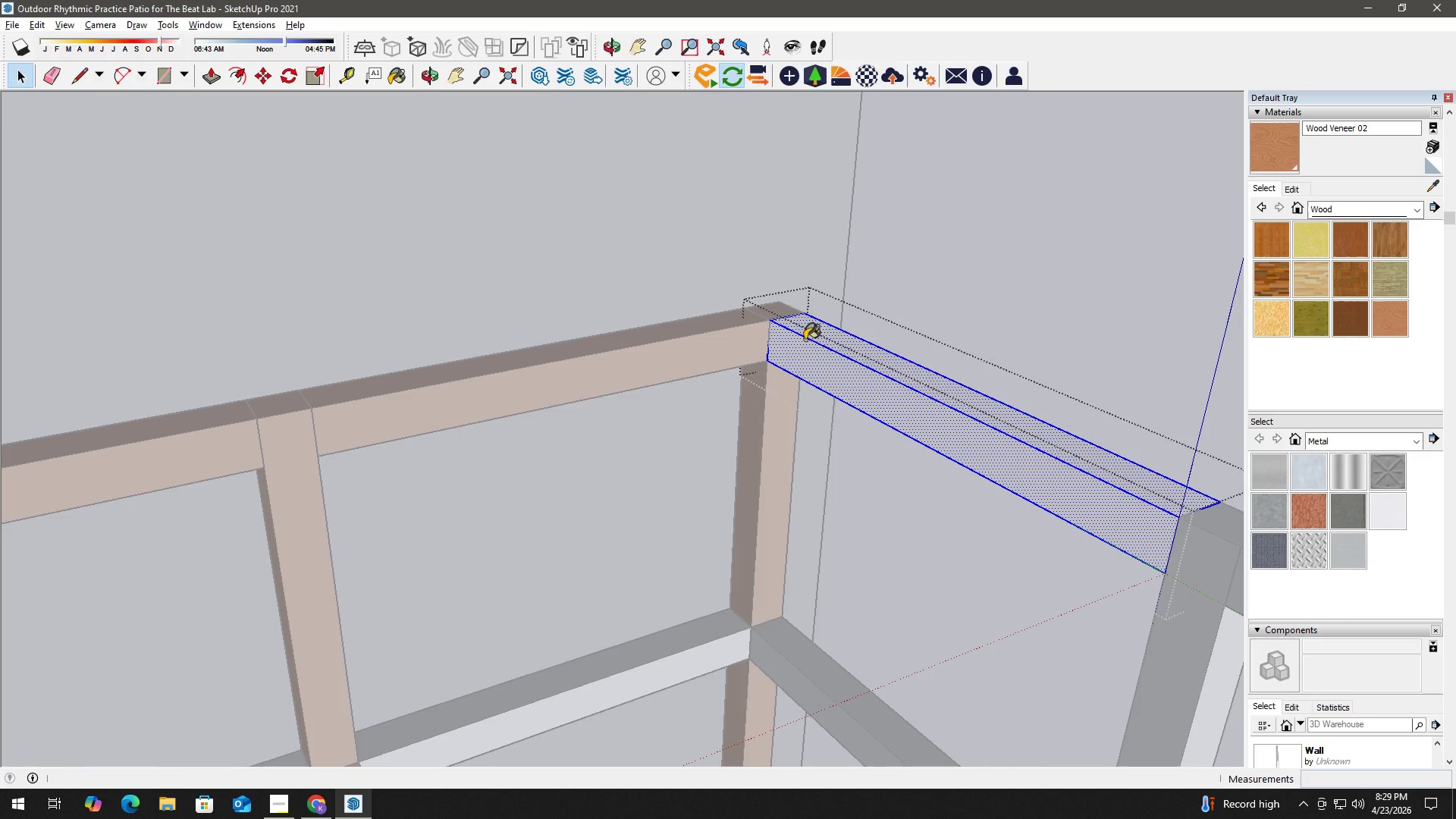 
key(B)
 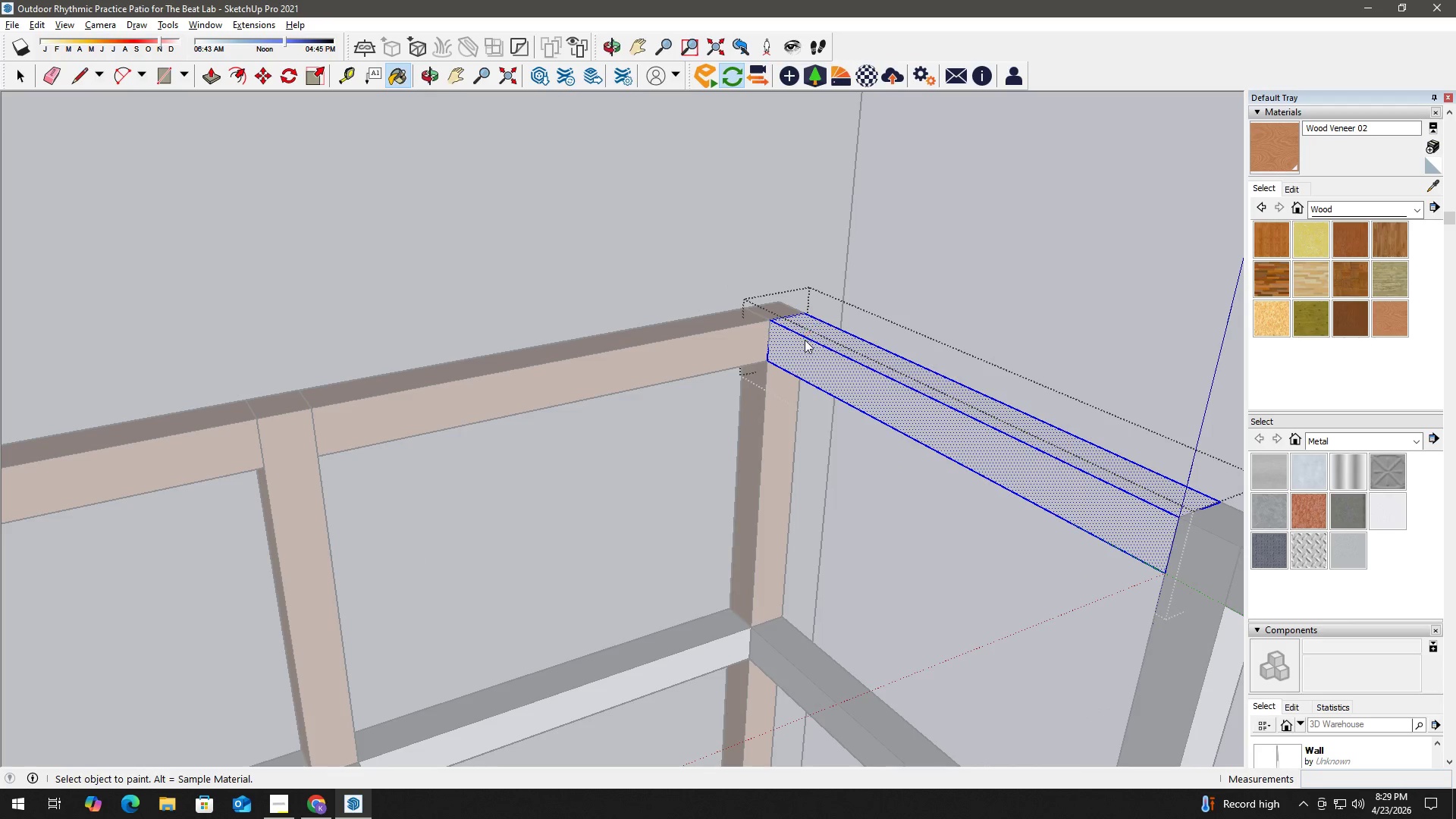 
right_click([805, 340])
 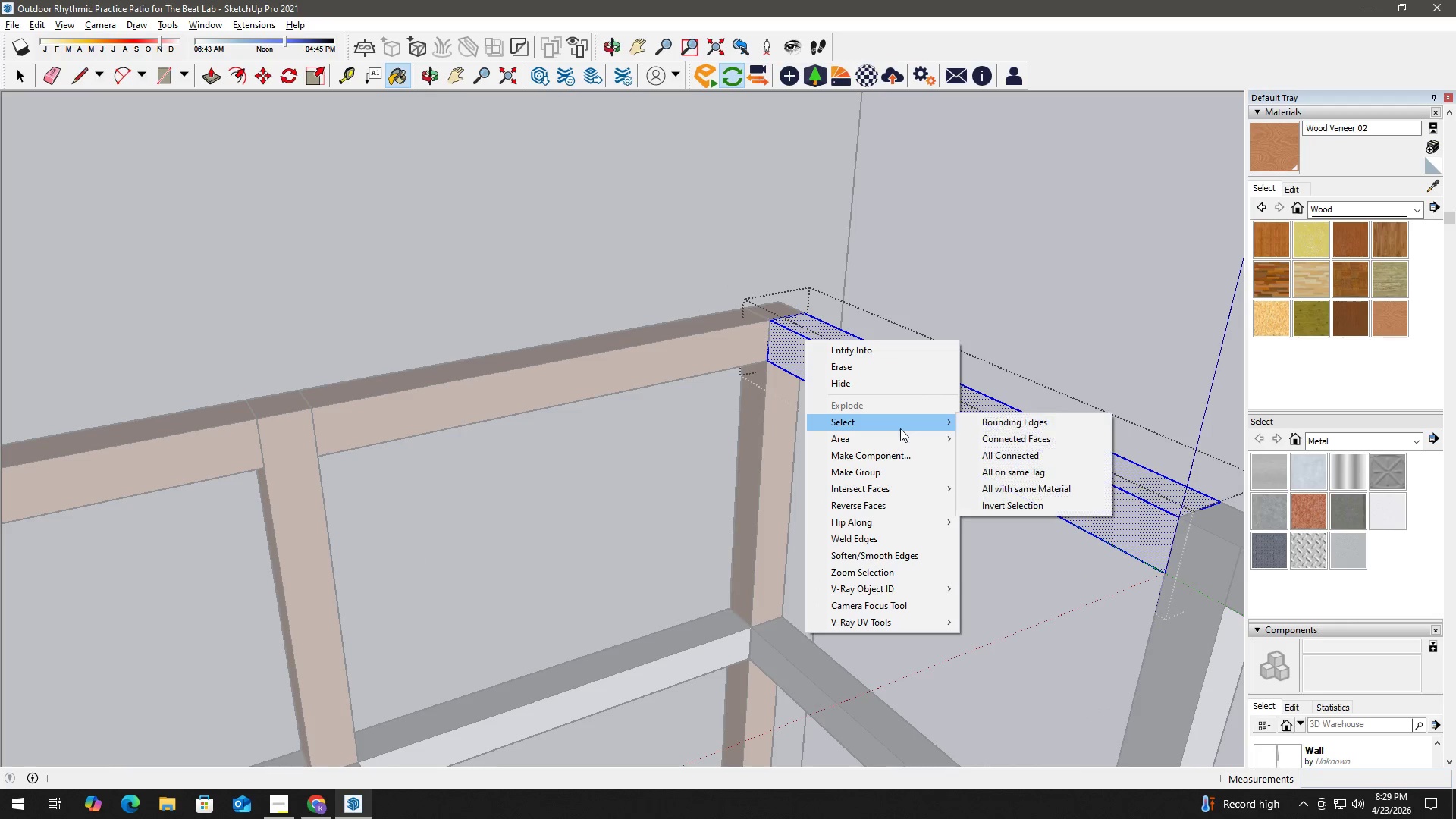 
left_click([1018, 450])
 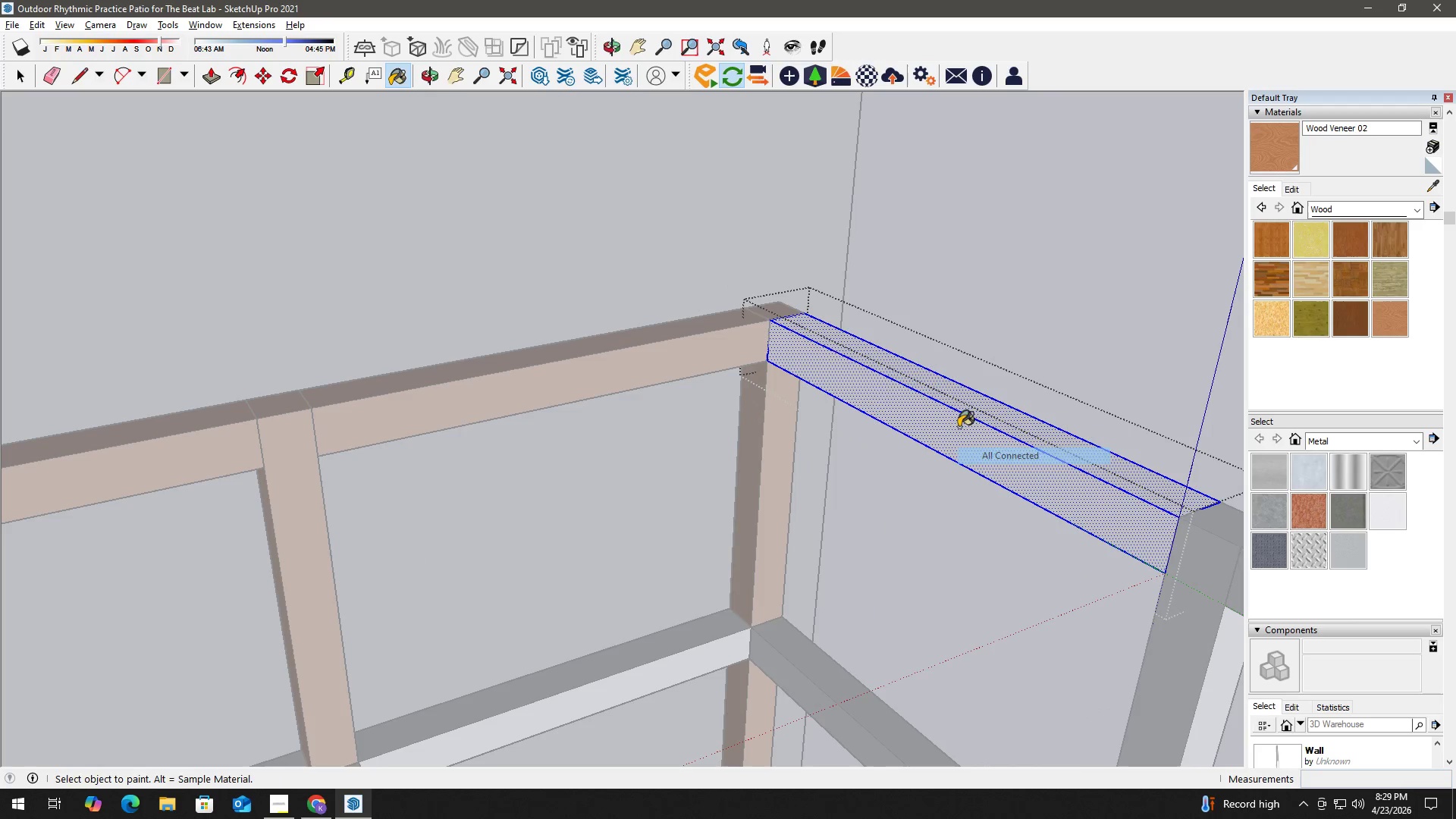 
key(B)
 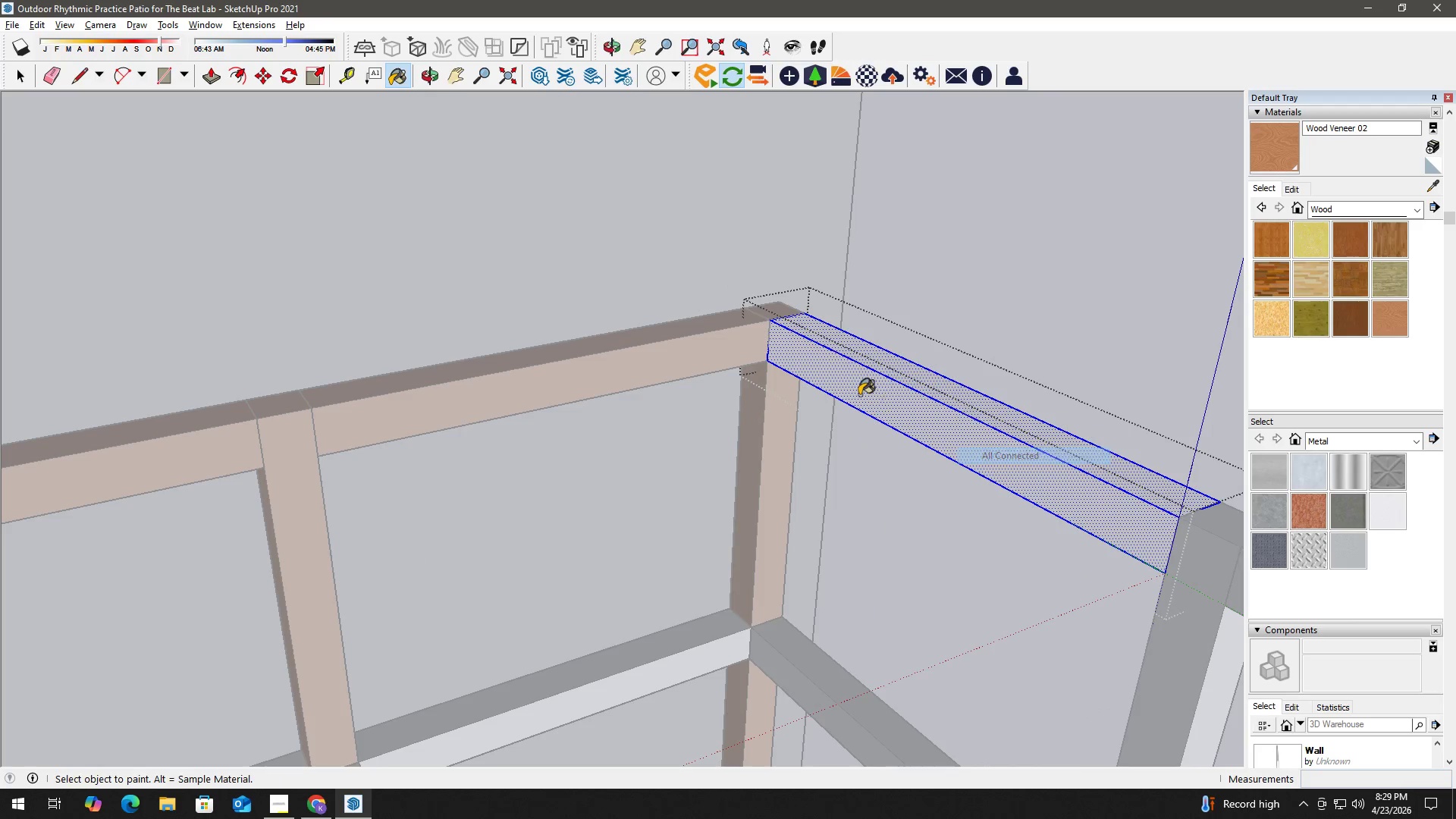 
double_click([859, 395])
 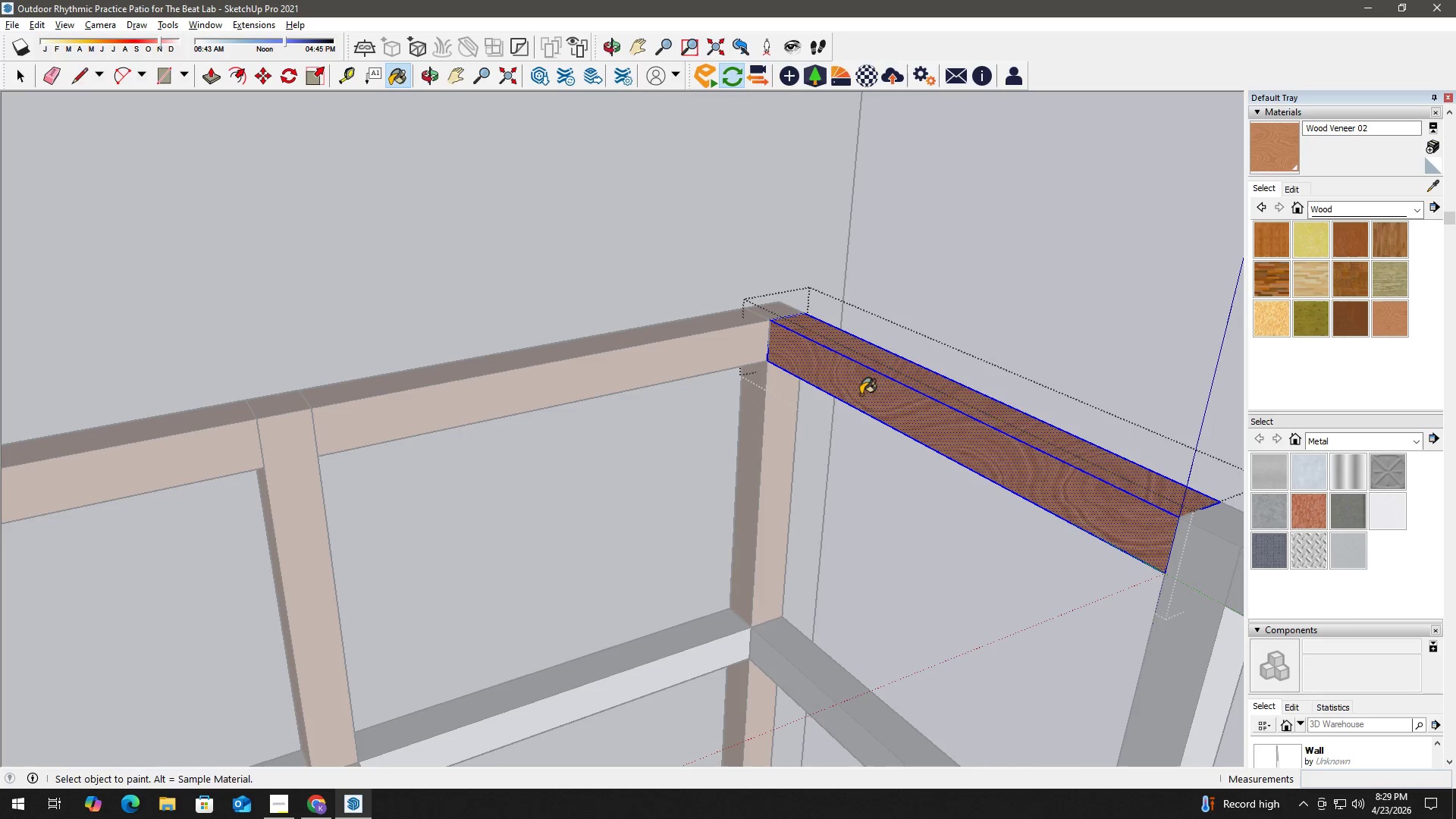 
key(Space)
 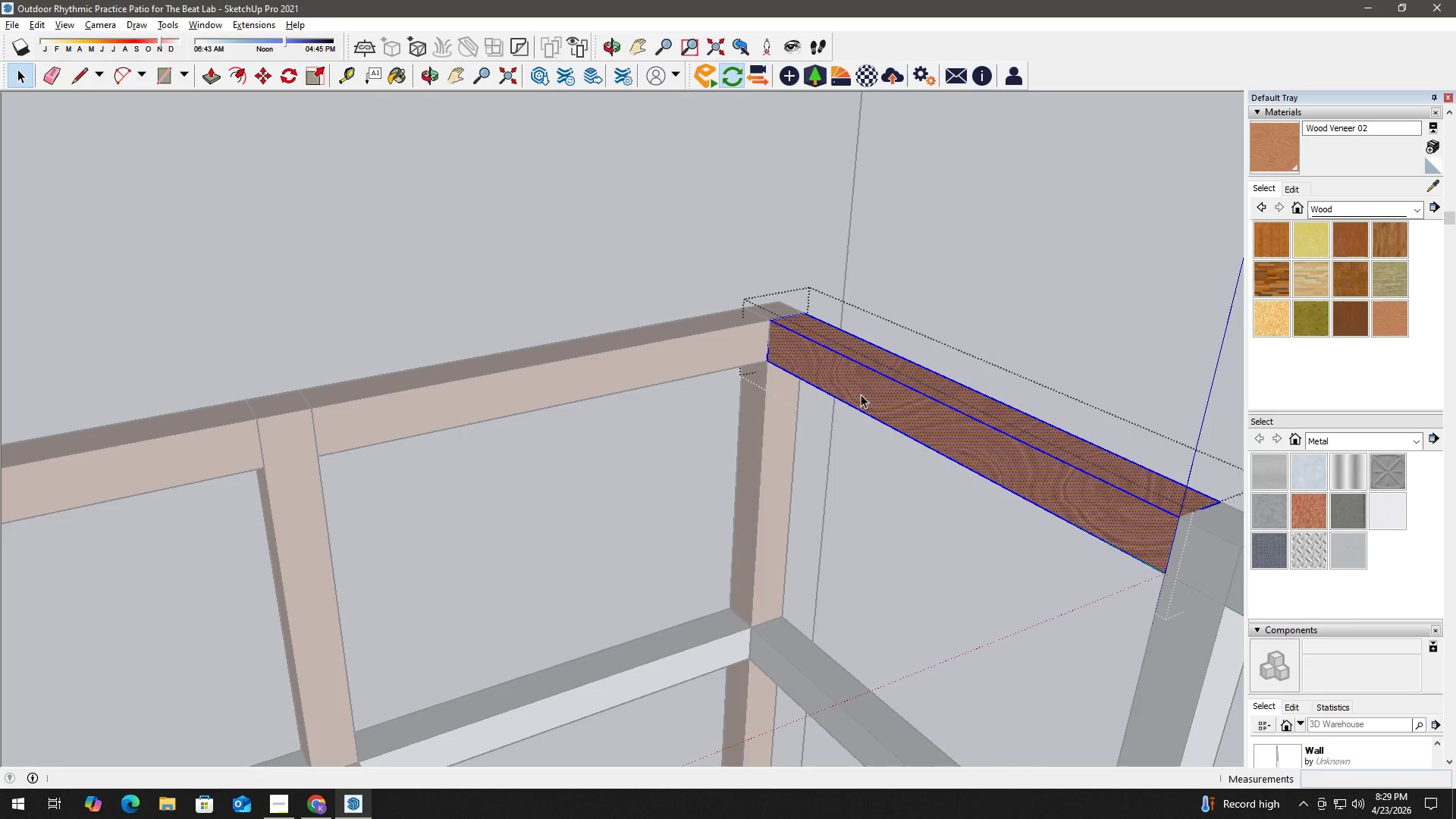 
key(H)
 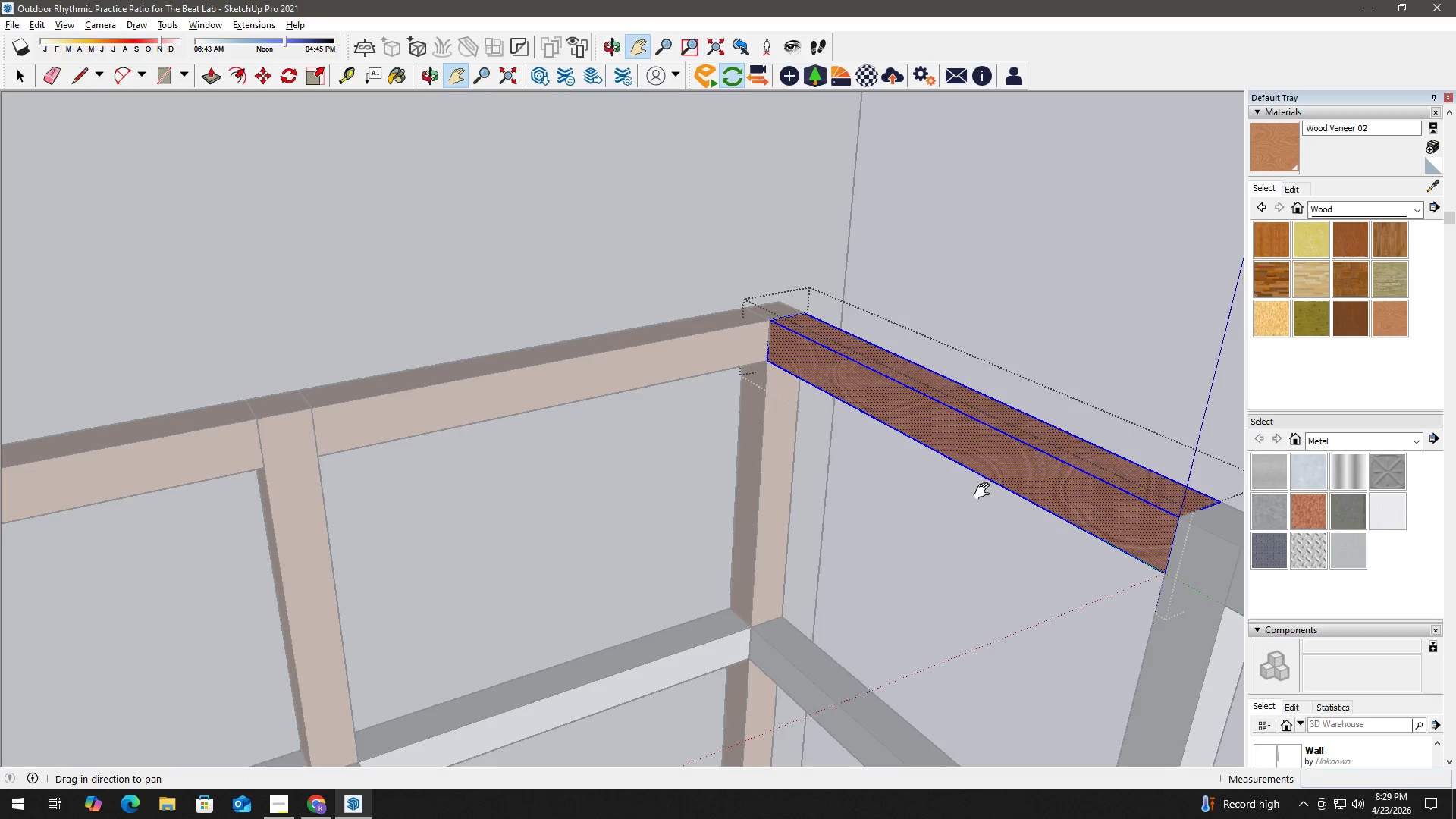 
left_click_drag(start_coordinate=[985, 491], to_coordinate=[547, 352])
 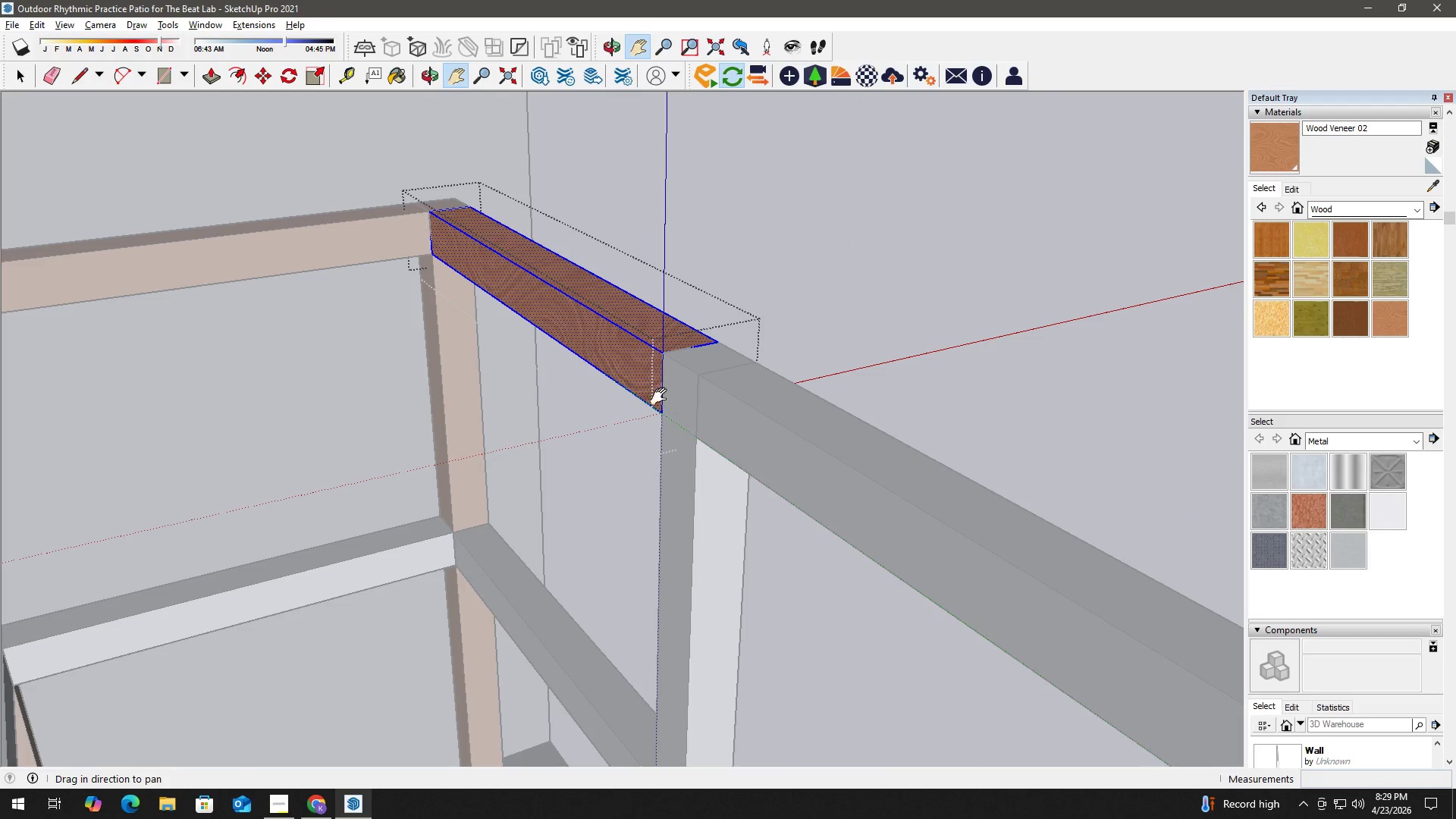 
key(Escape)
 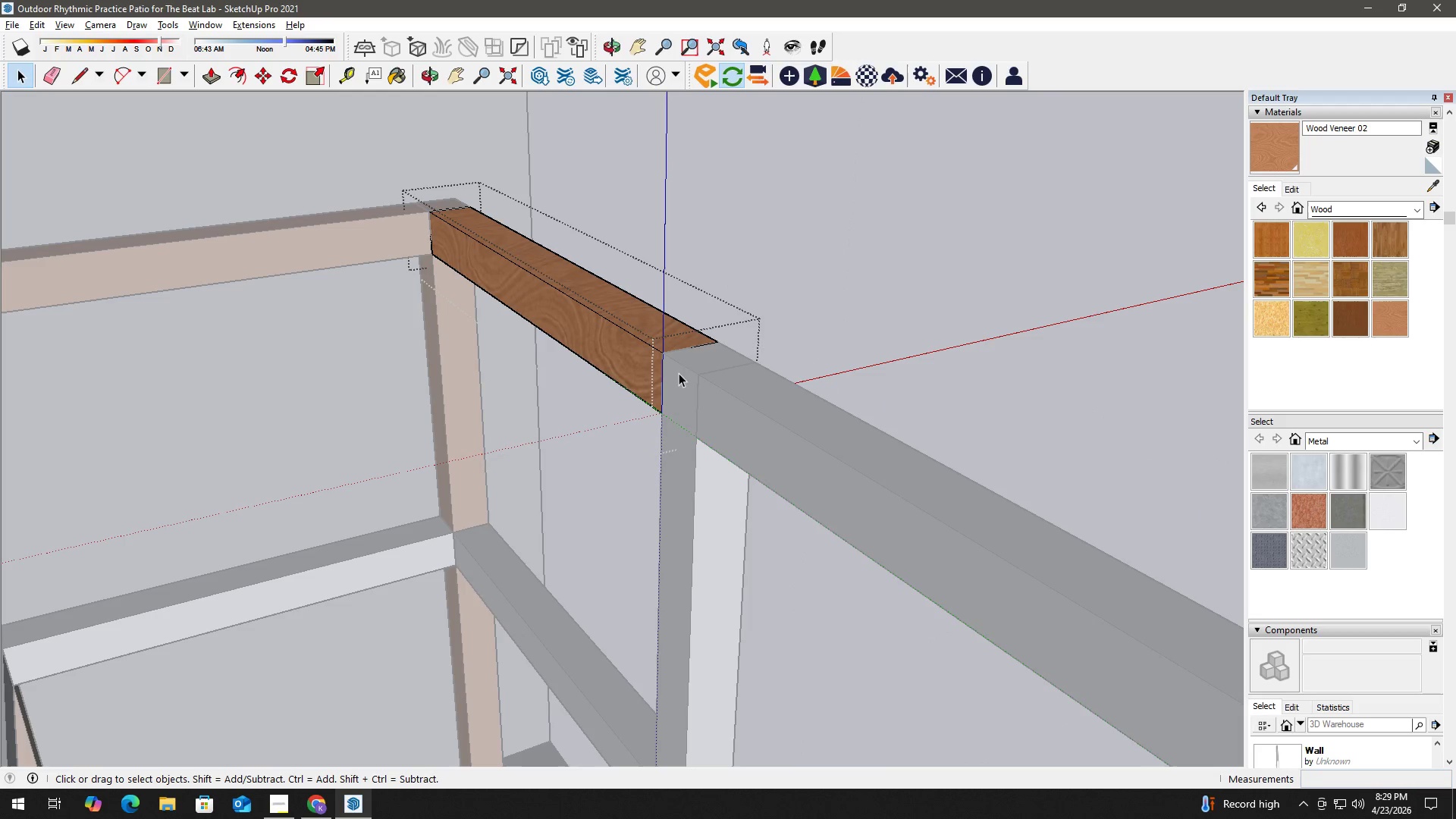 
double_click([688, 372])
 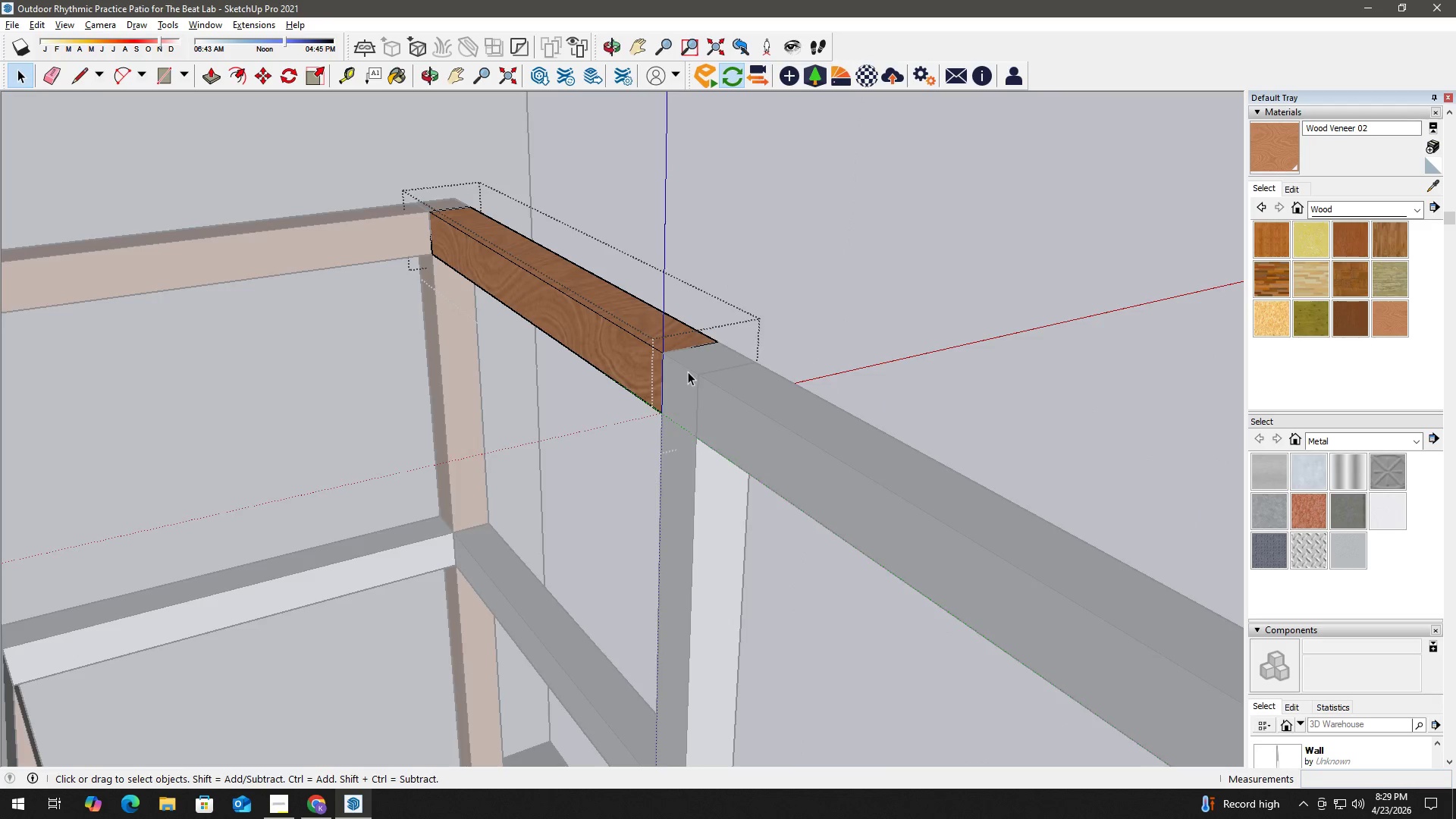 
key(Escape)
 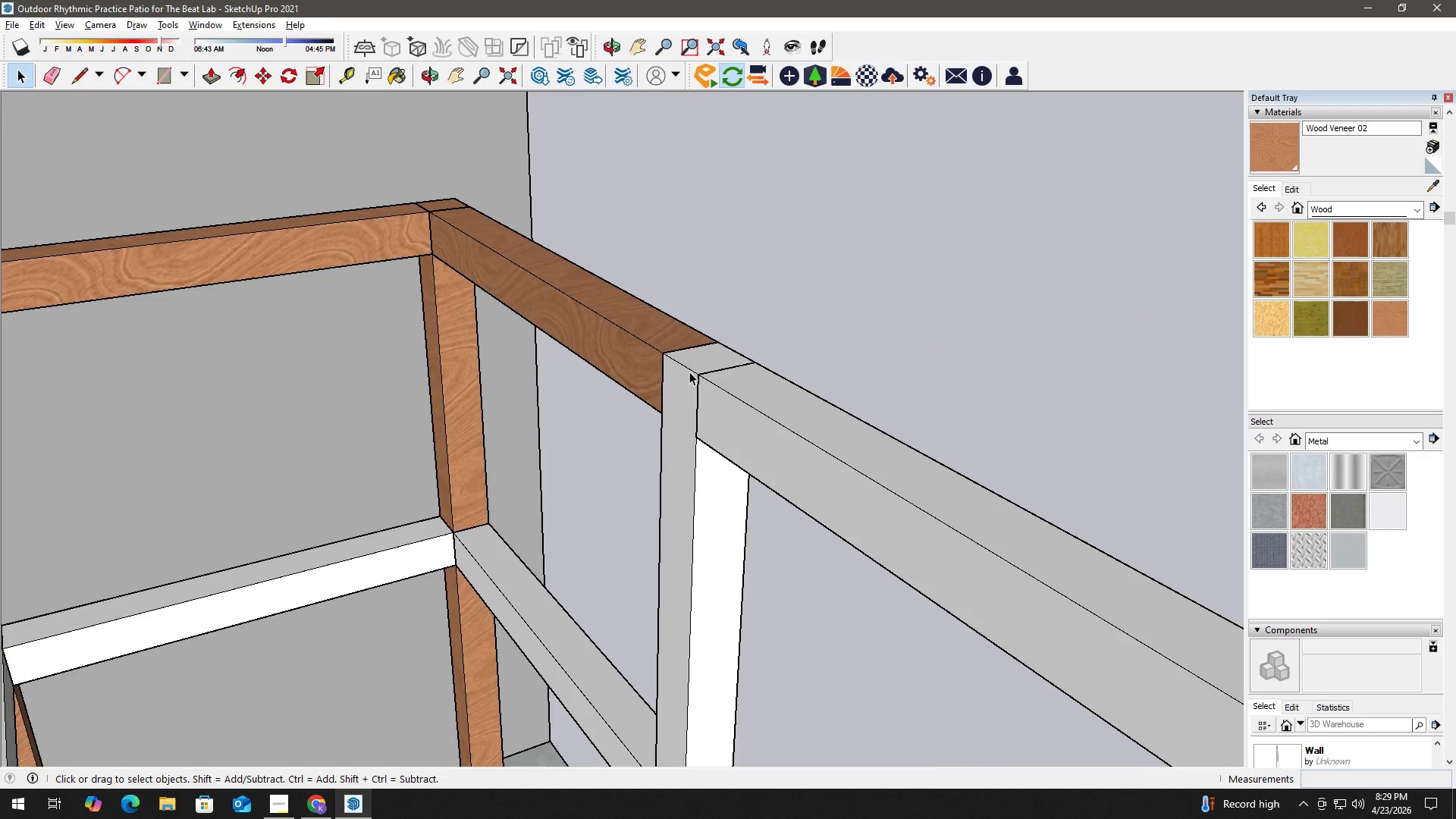 
left_click([689, 372])
 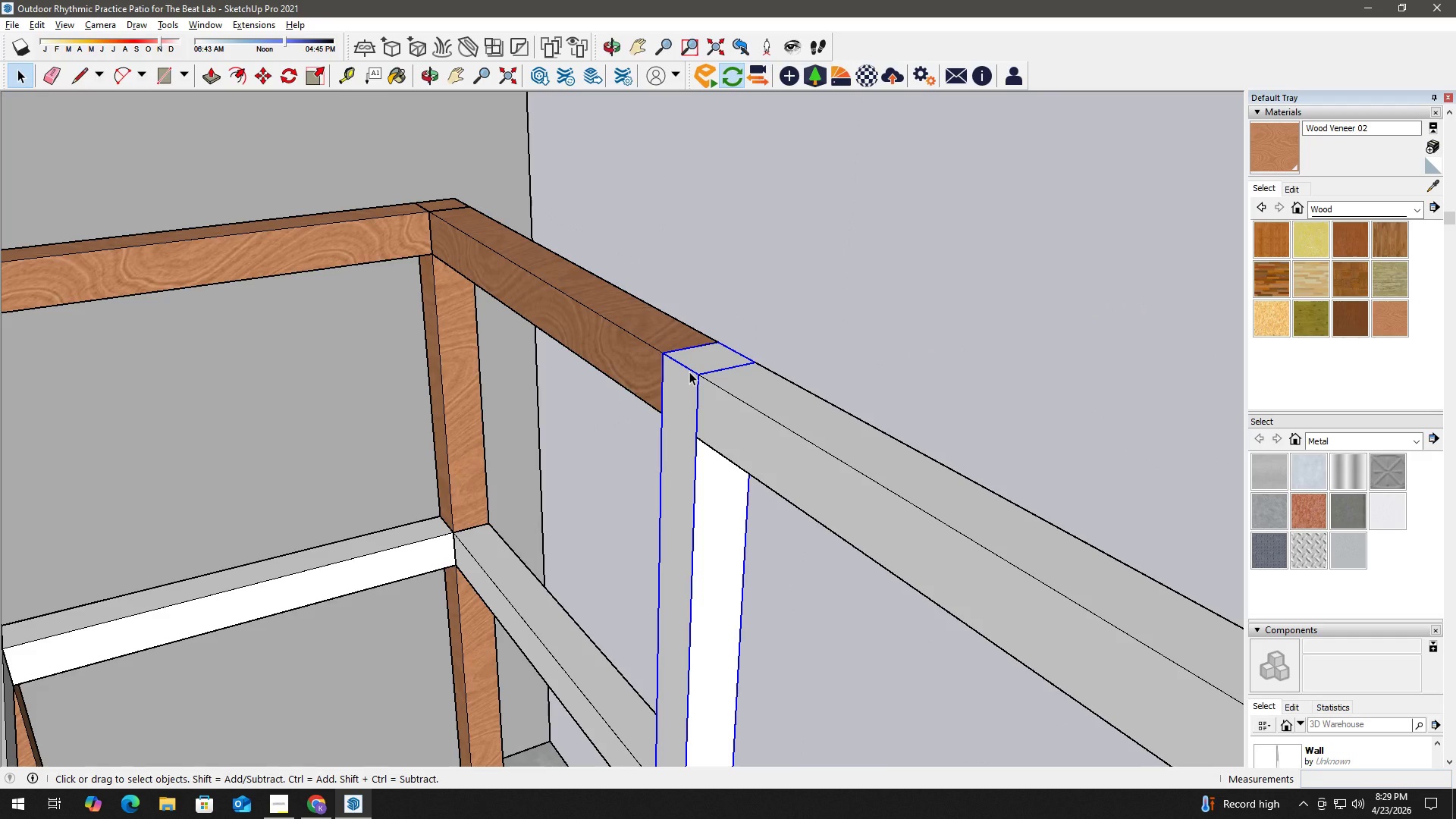 
double_click([689, 372])
 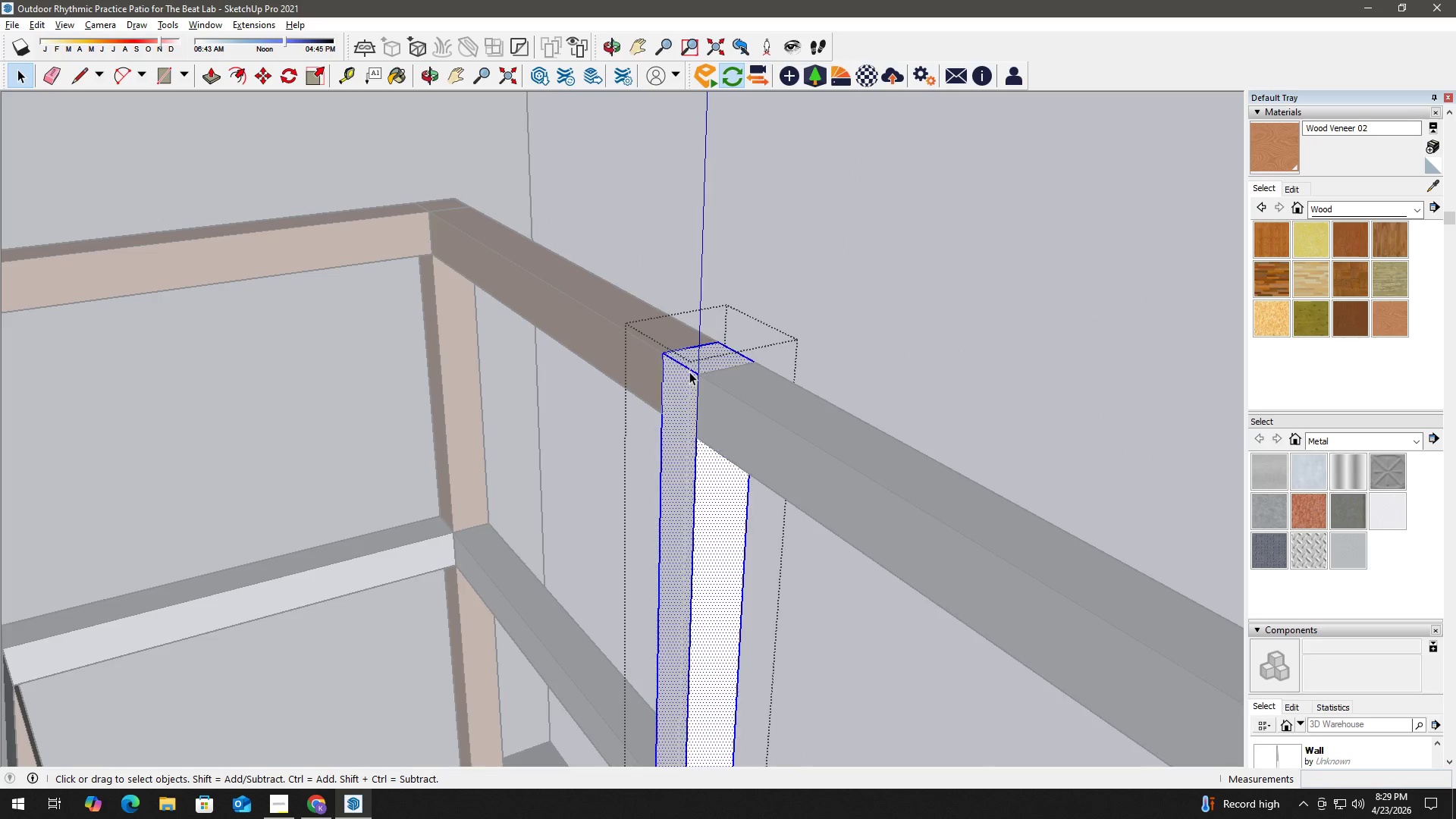 
triple_click([689, 372])
 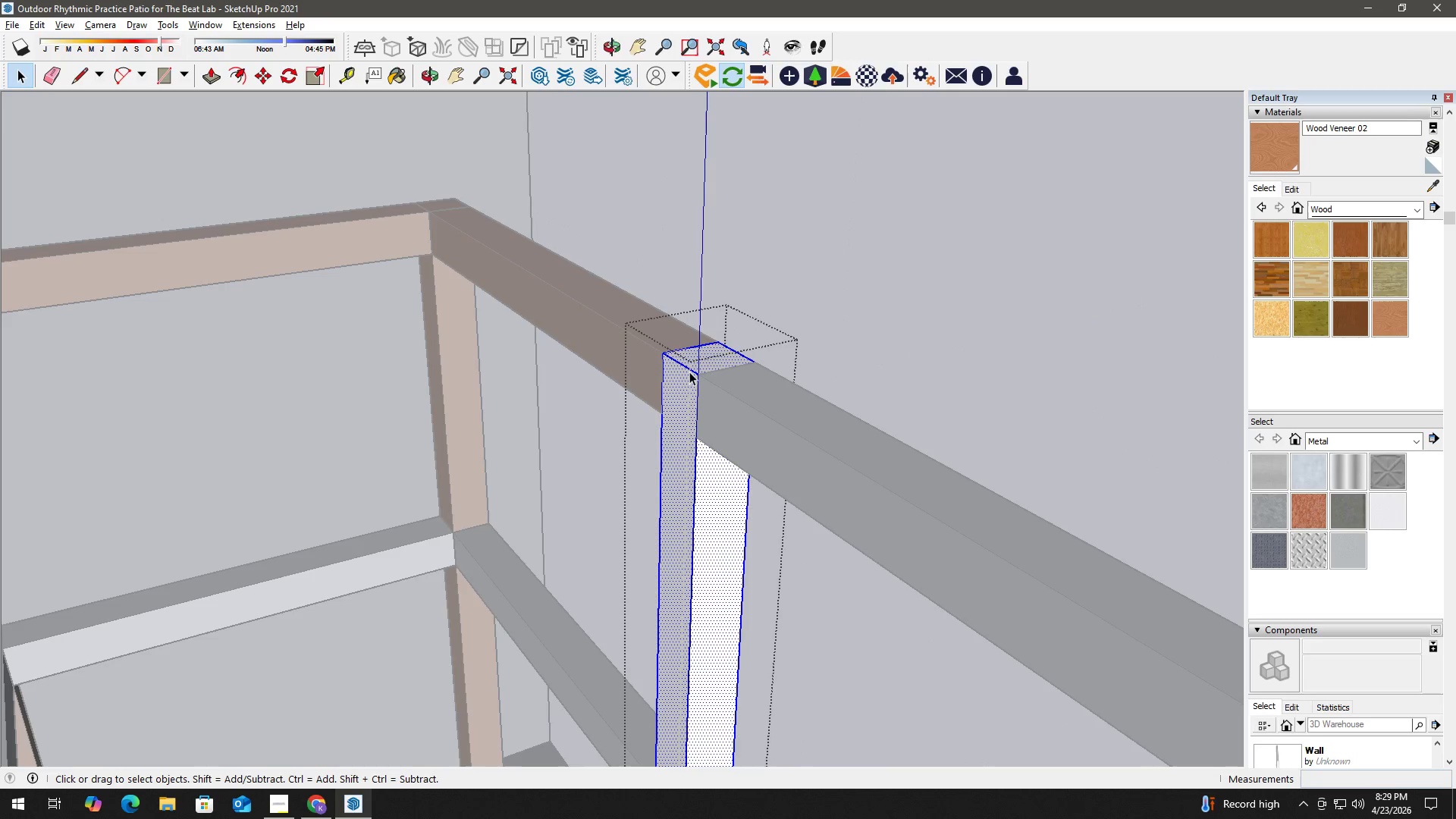 
triple_click([689, 372])
 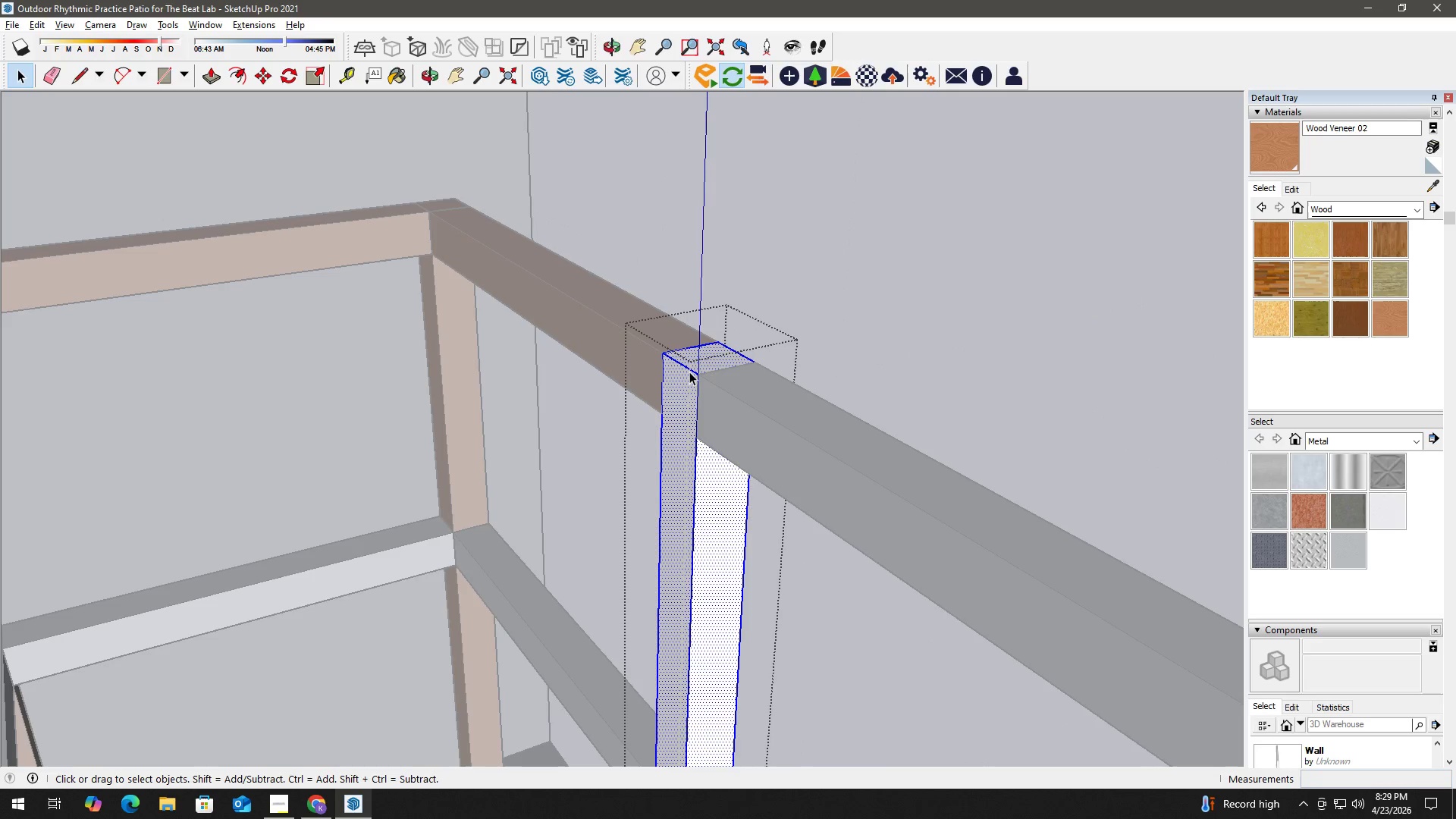 
triple_click([689, 372])
 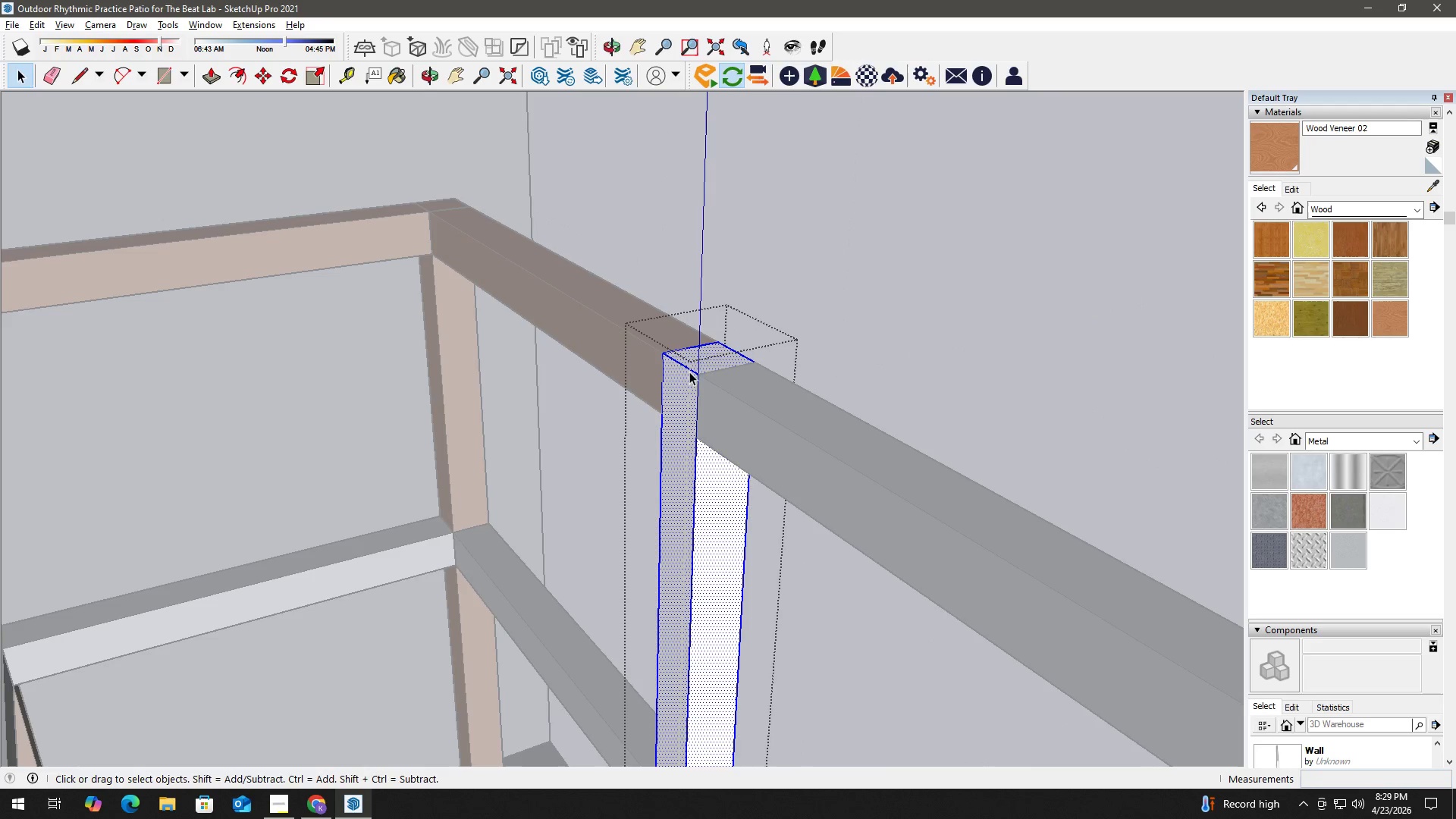 
key(B)
 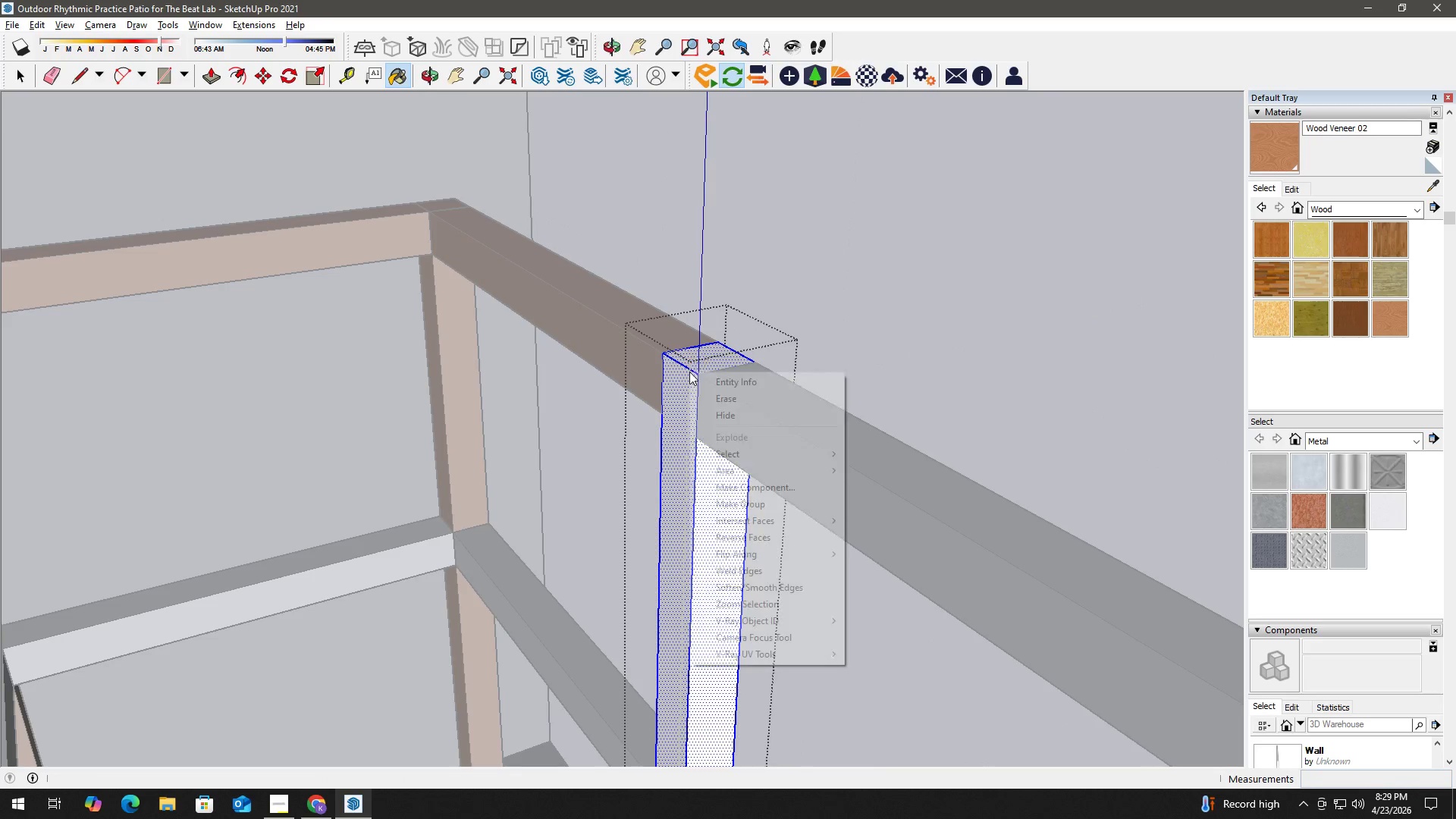 
right_click([689, 372])
 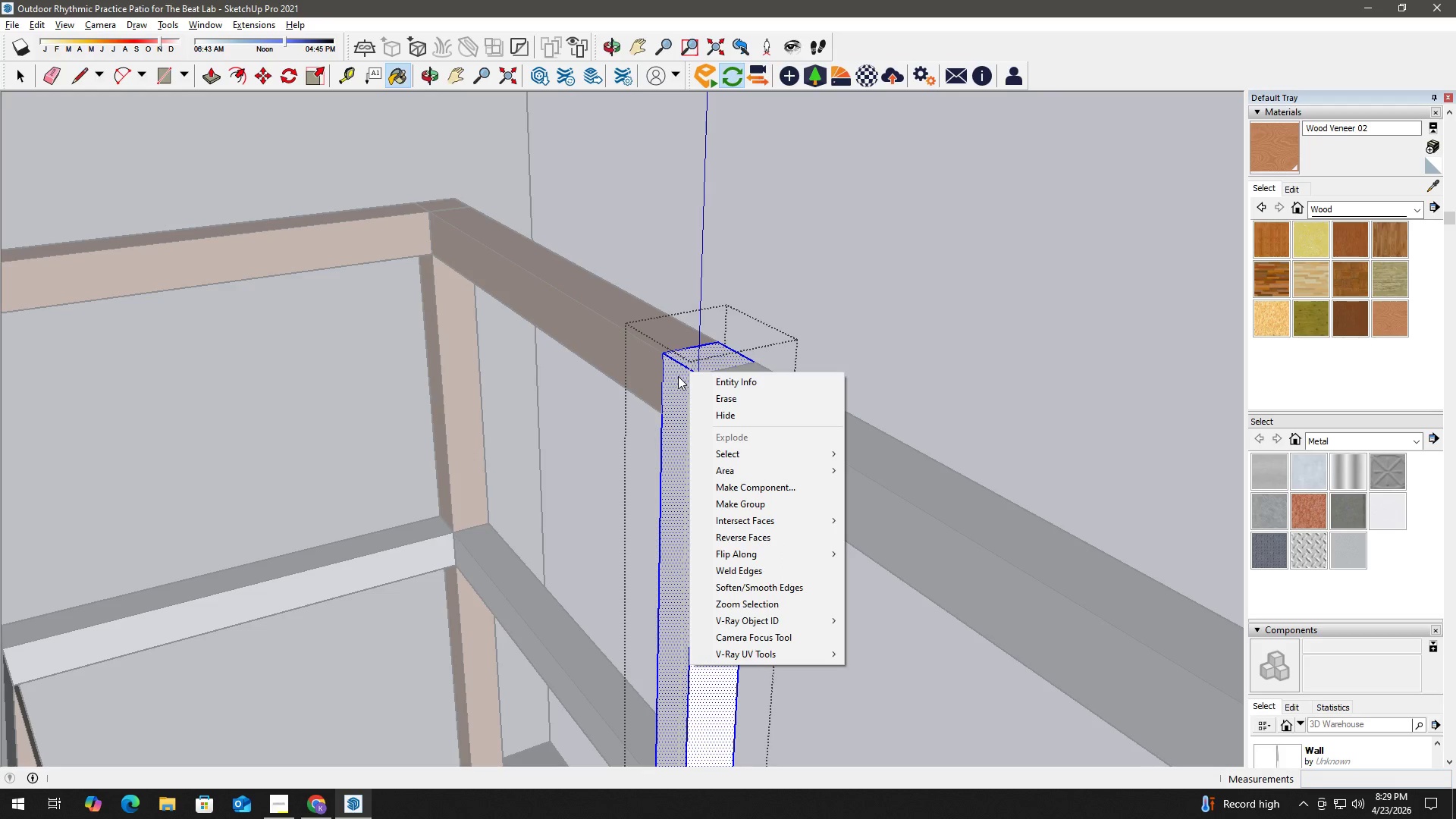 
key(B)
 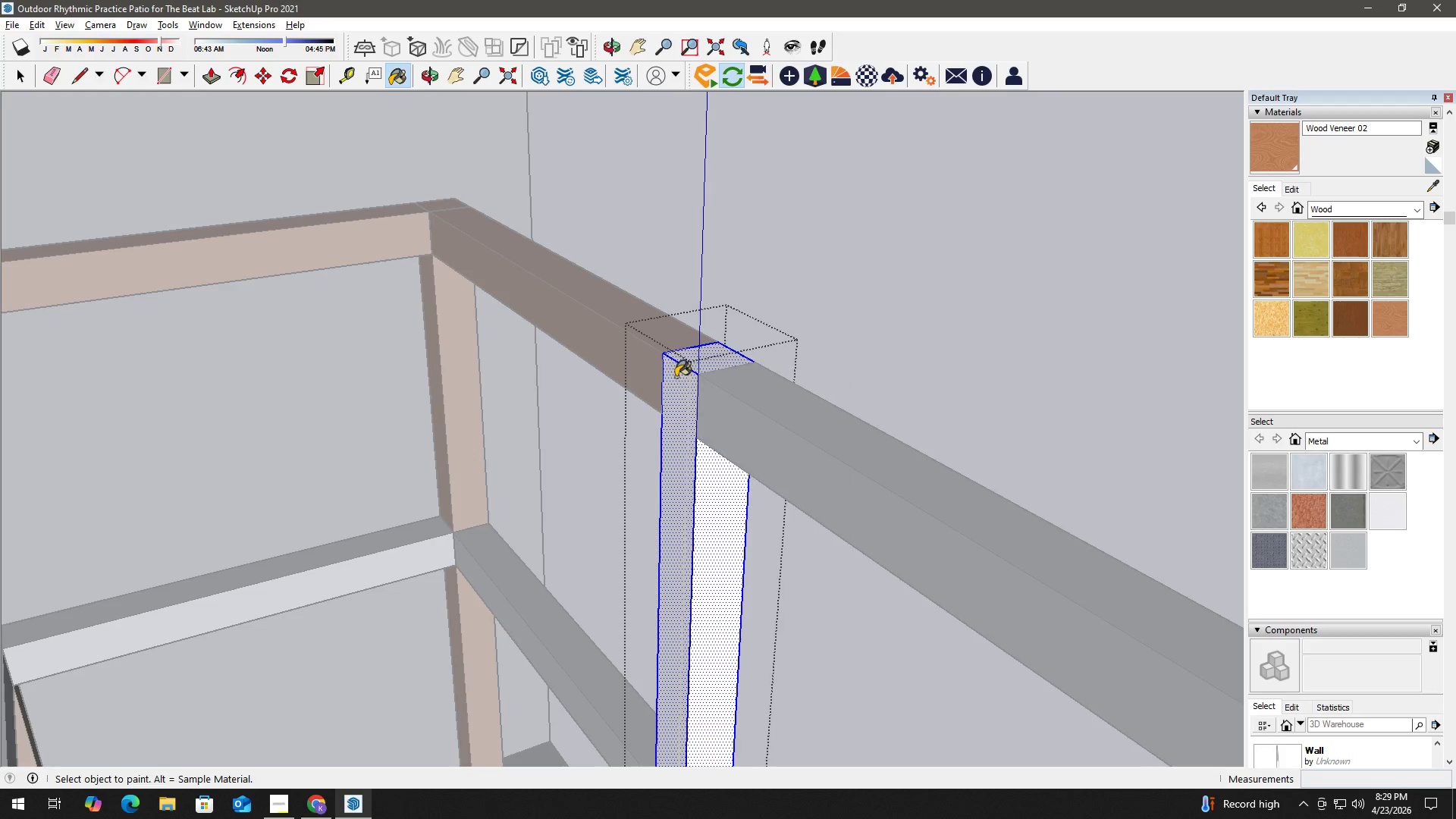 
left_click([676, 377])
 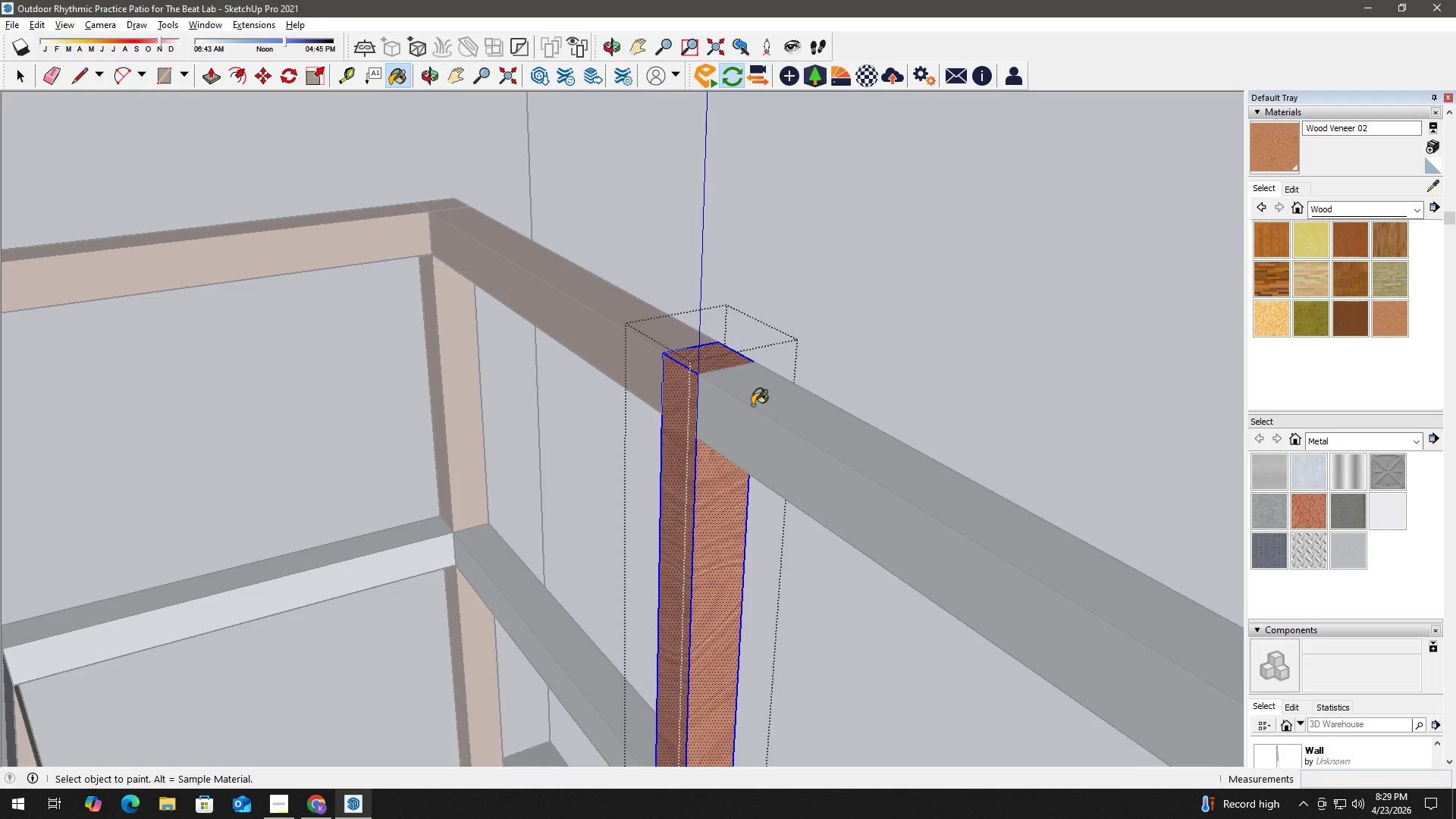 
key(Space)
 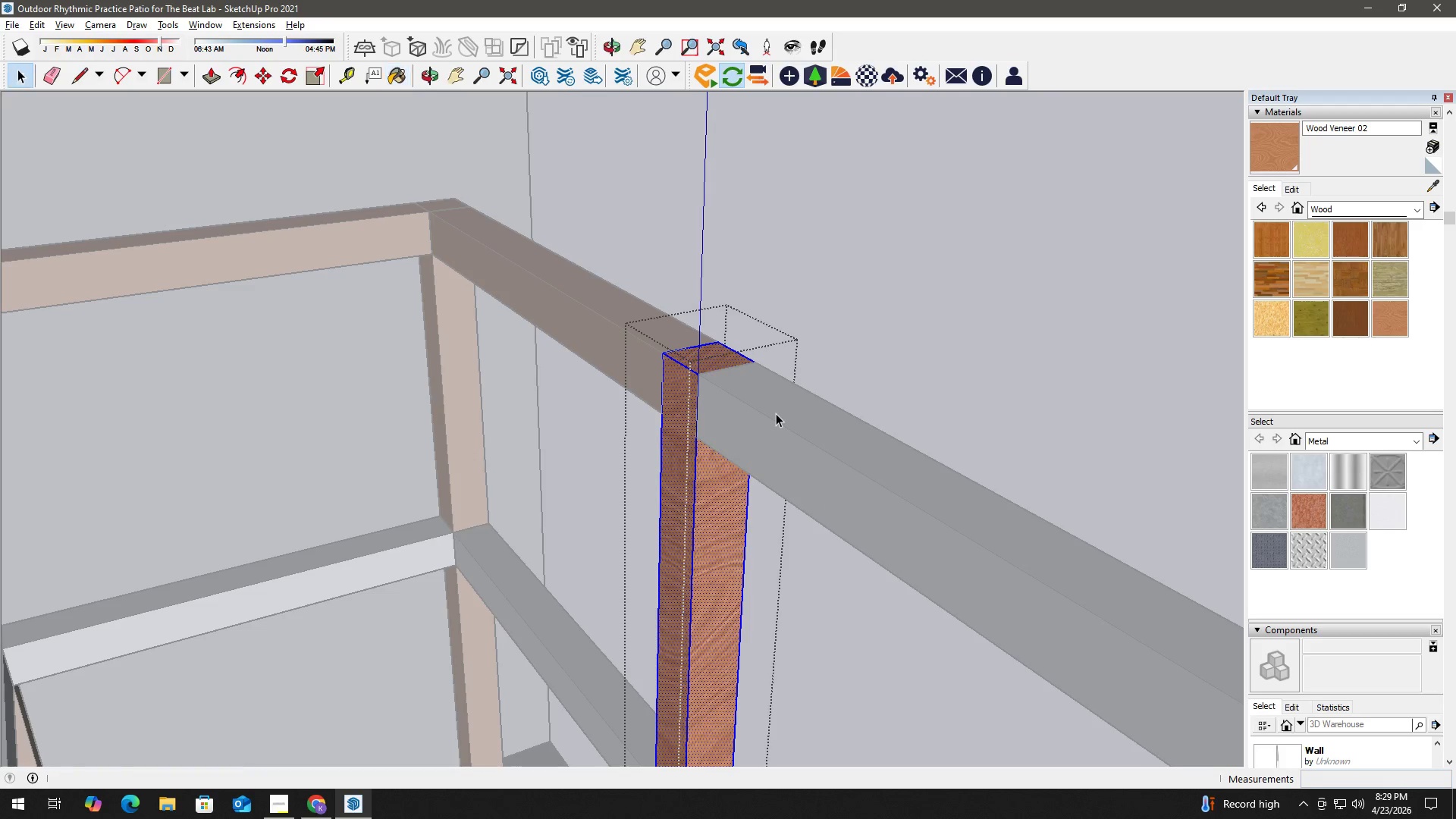 
left_click([776, 413])
 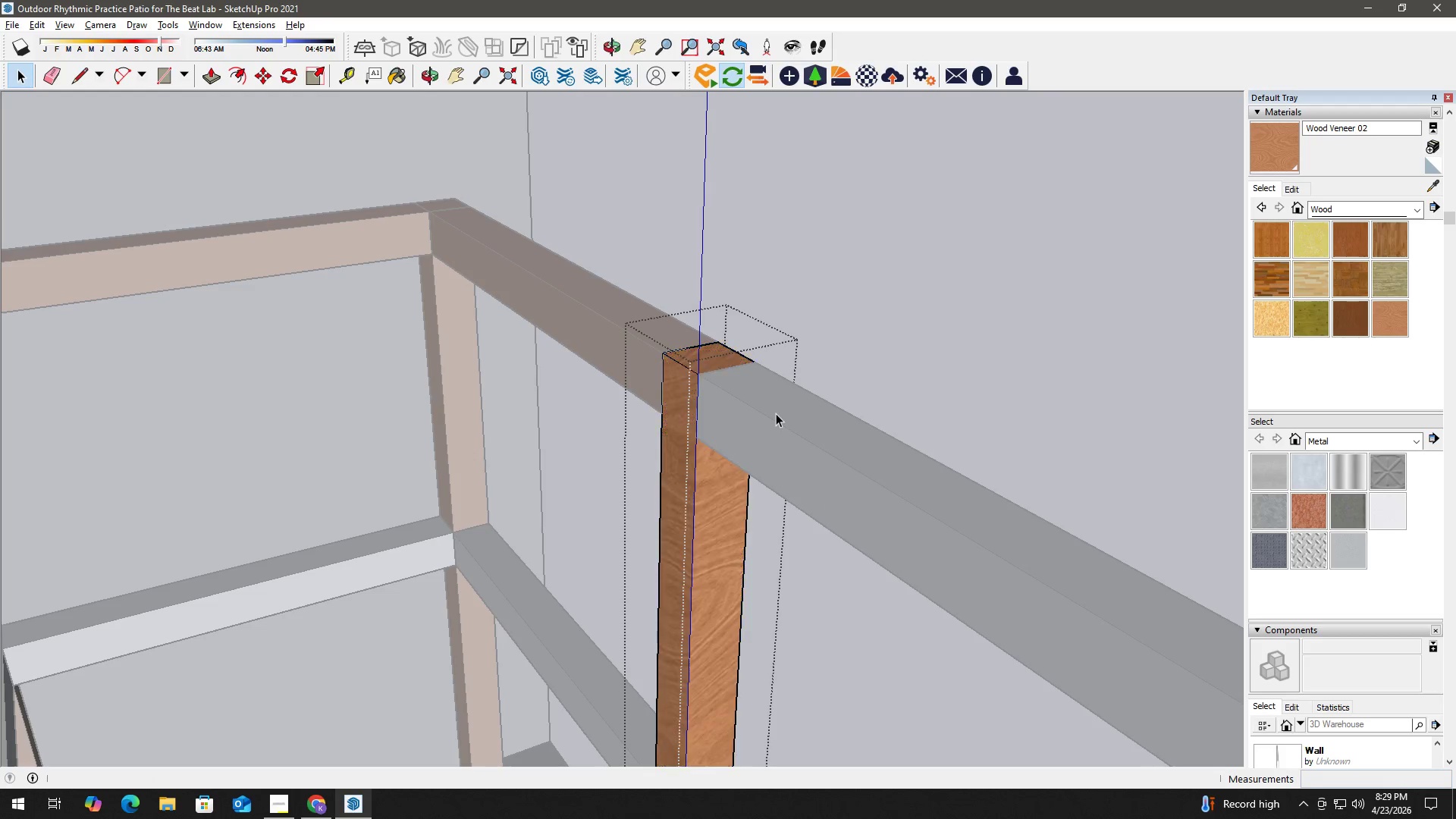 
key(Escape)
 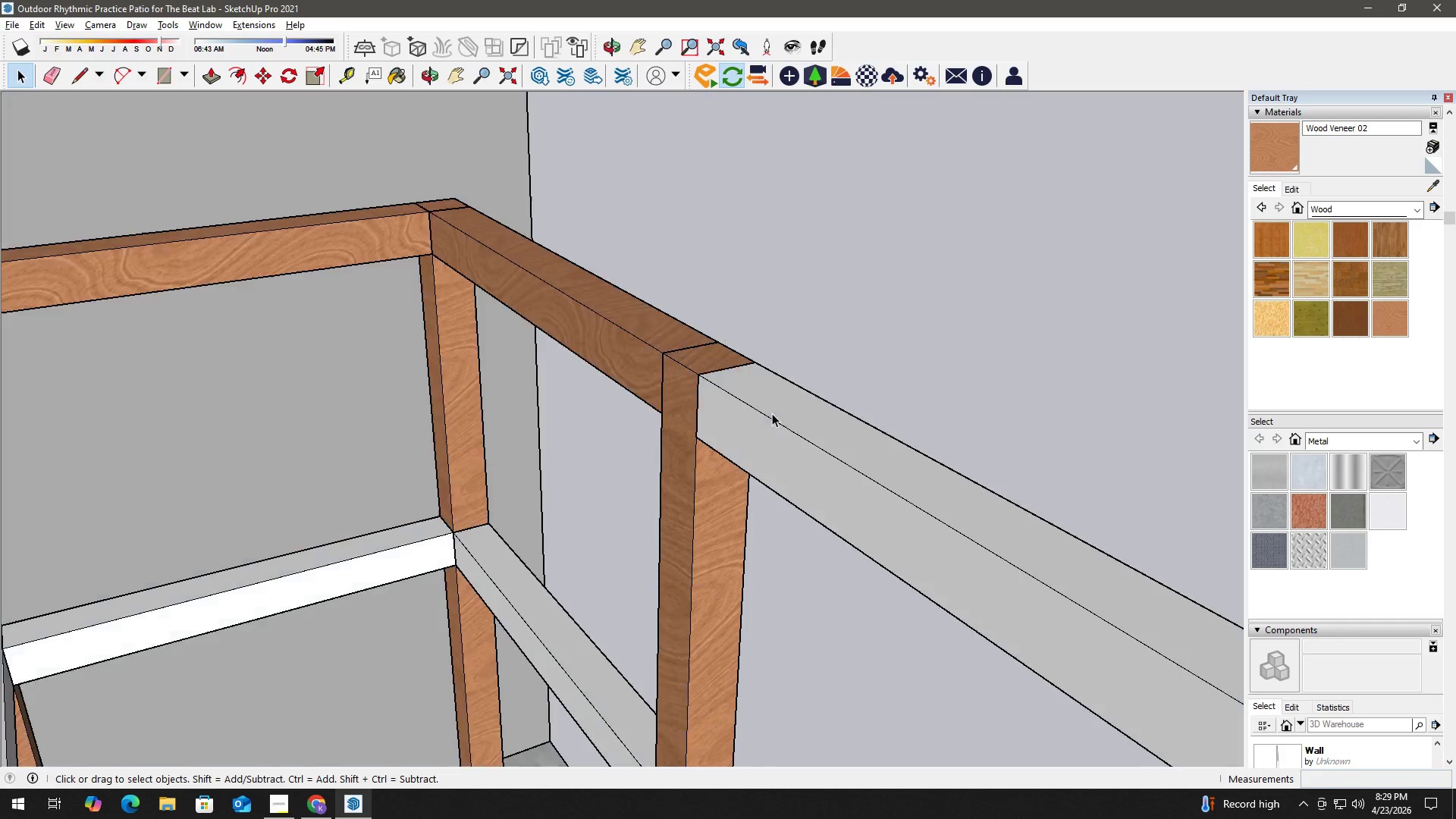 
double_click([772, 413])
 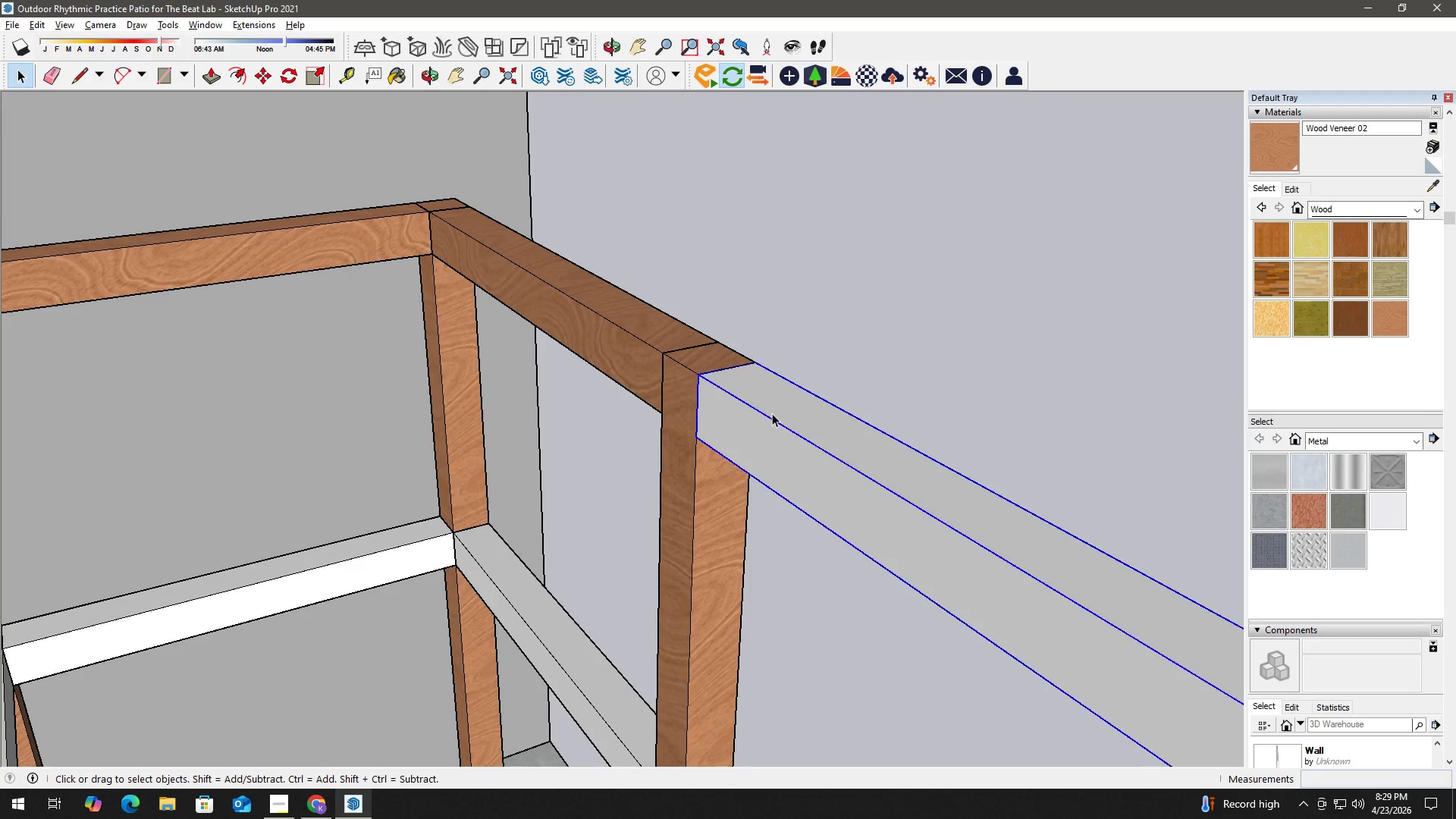 
triple_click([772, 413])
 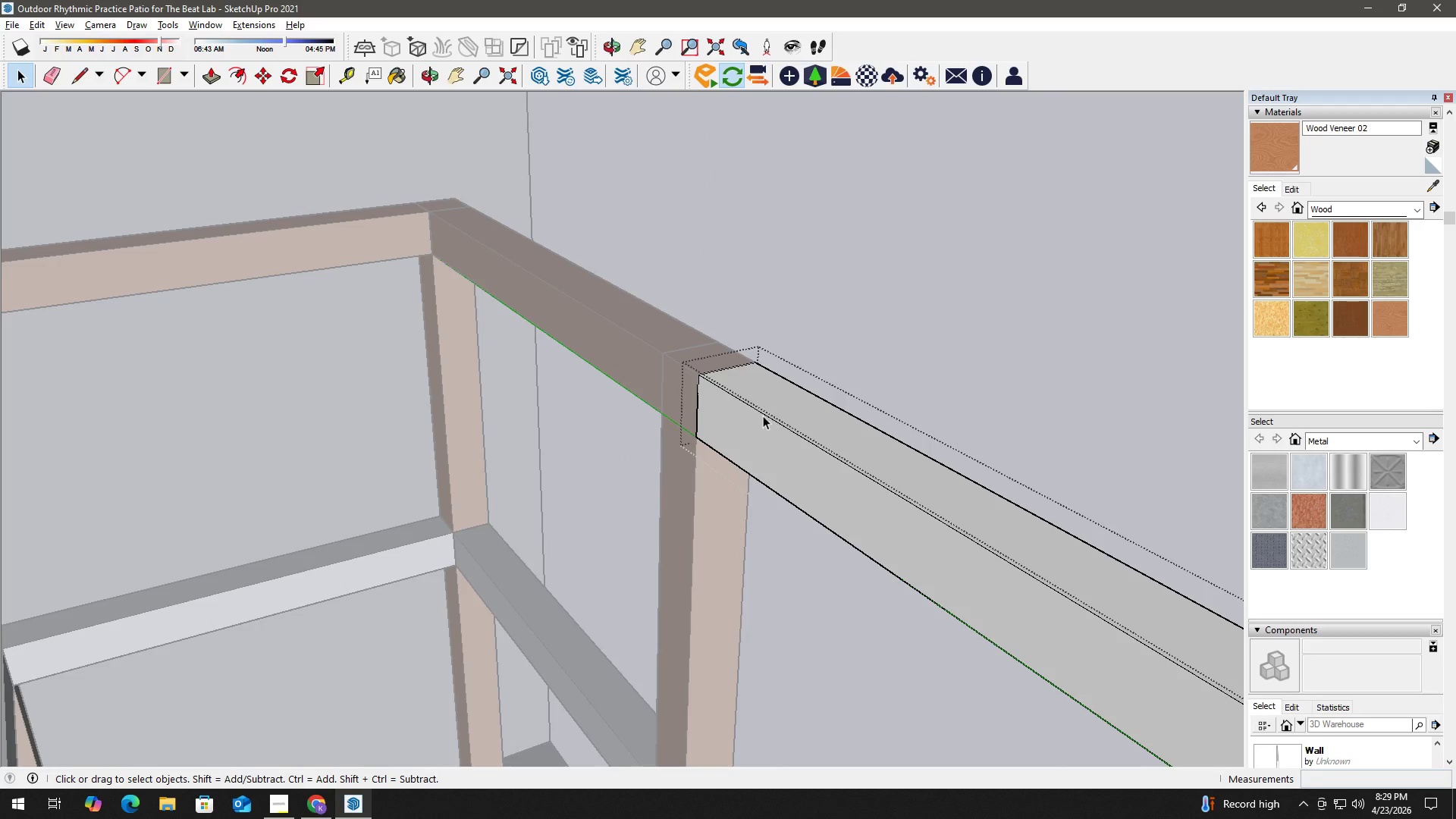 
triple_click([762, 416])
 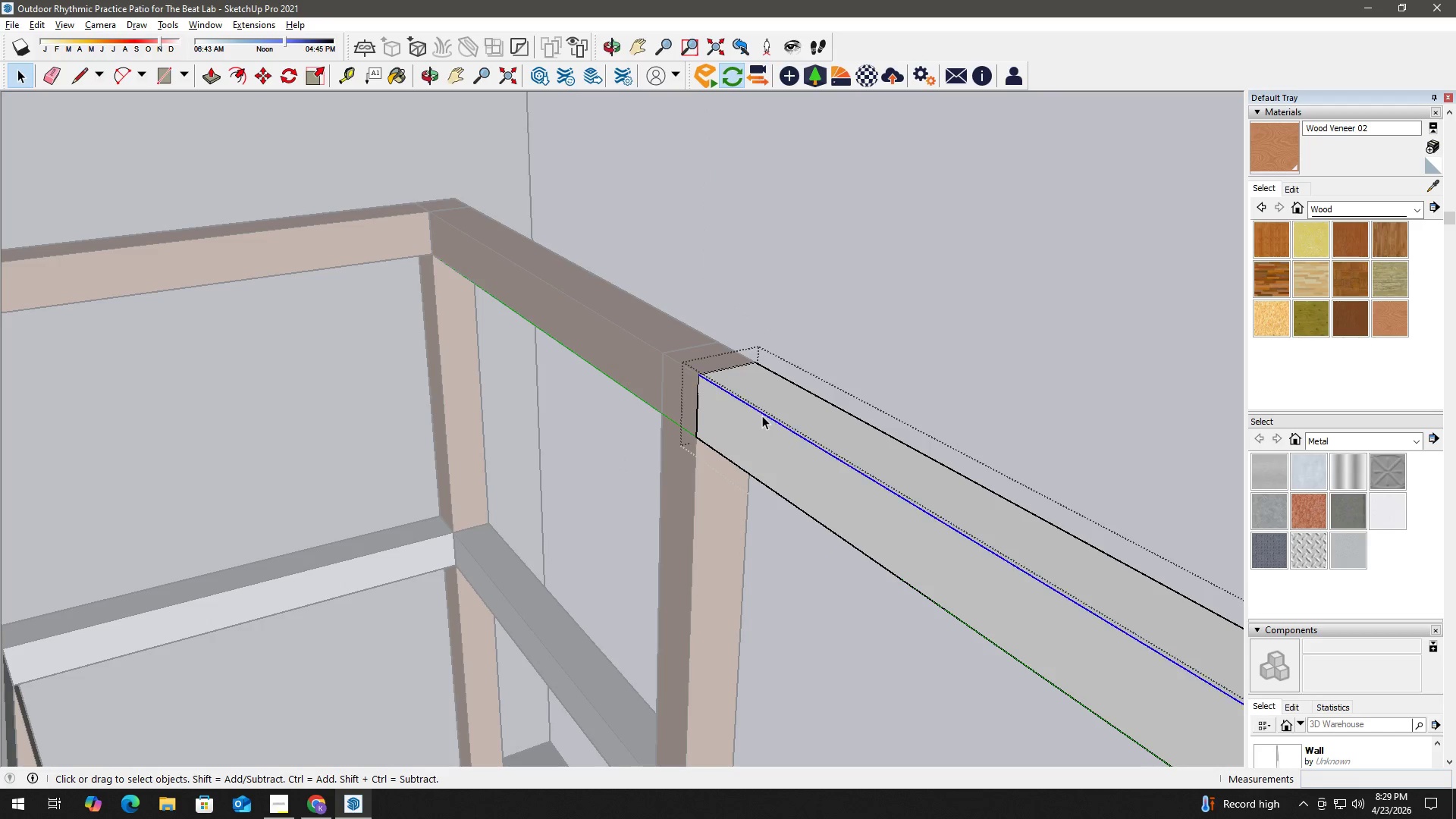 
triple_click([762, 416])
 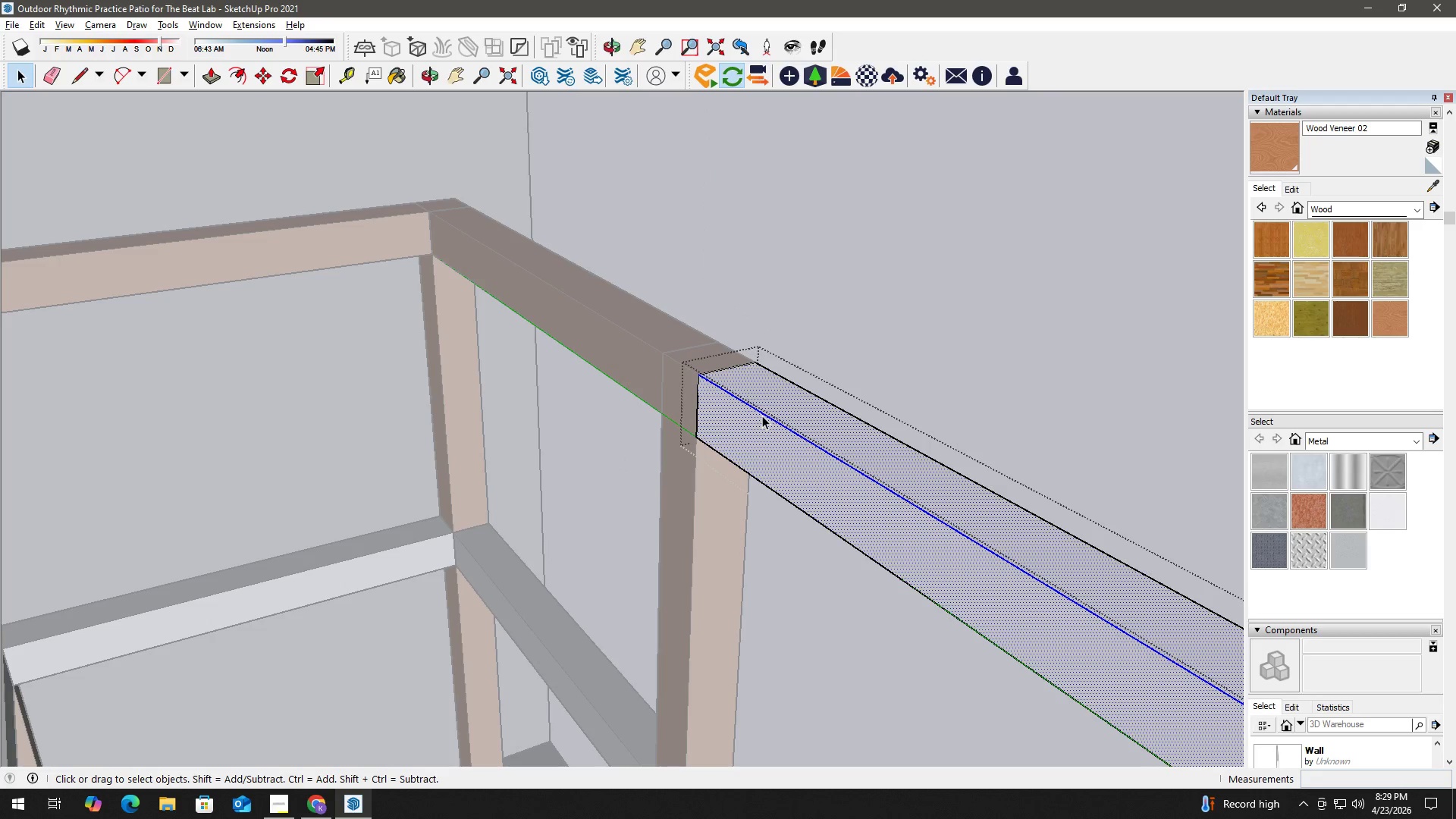 
triple_click([762, 416])
 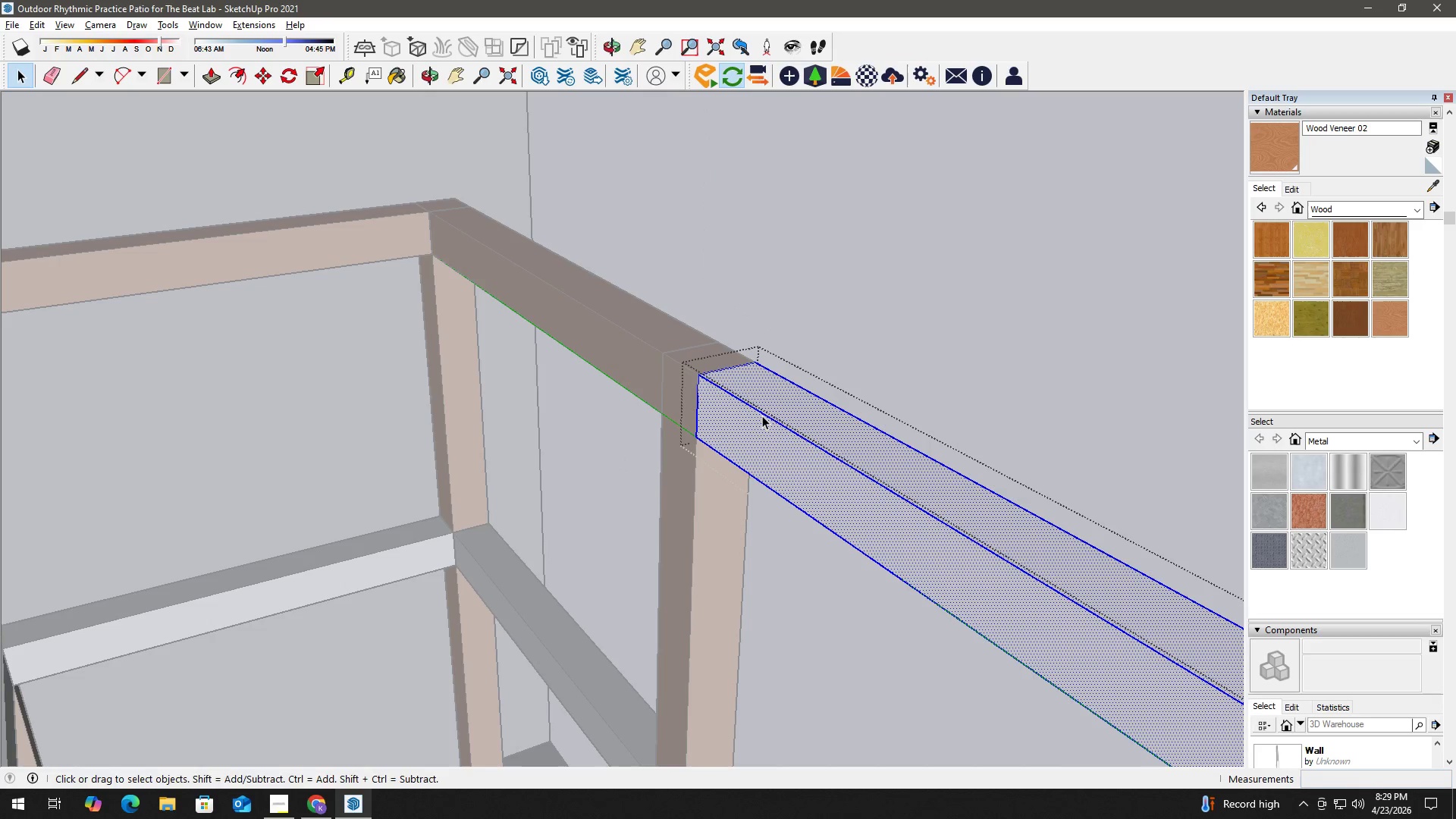 
key(B)
 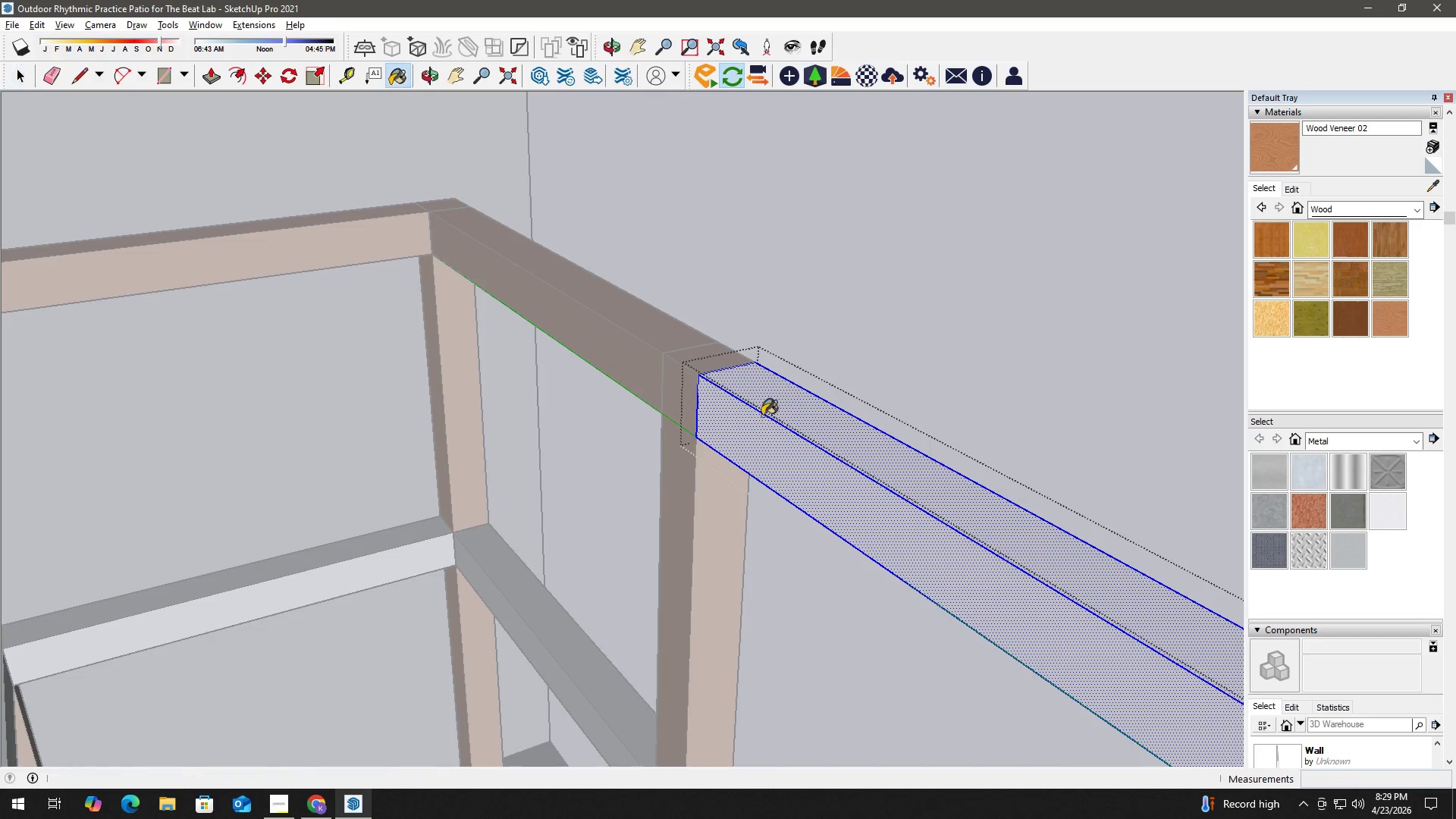 
triple_click([762, 416])
 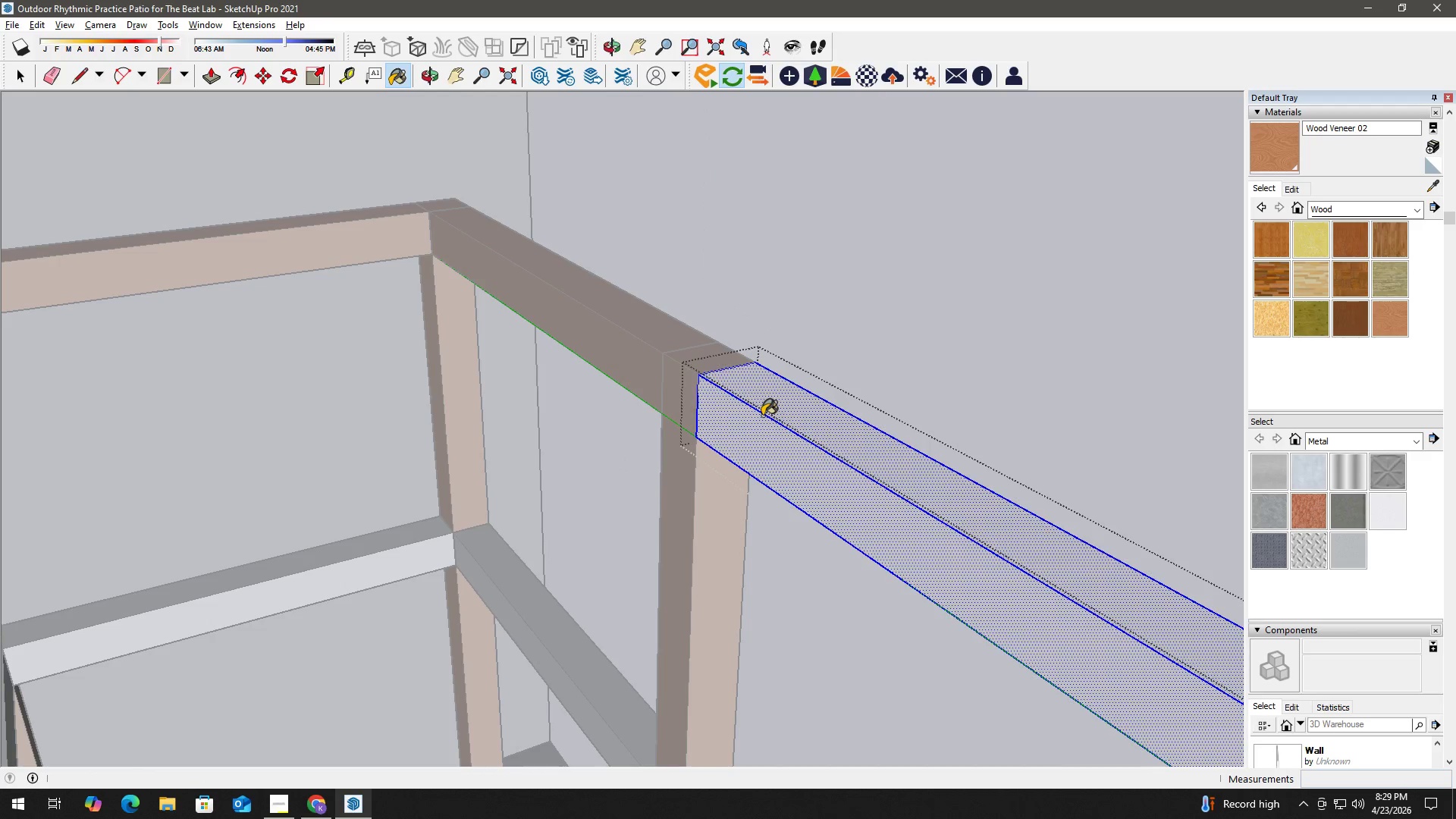 
triple_click([762, 416])
 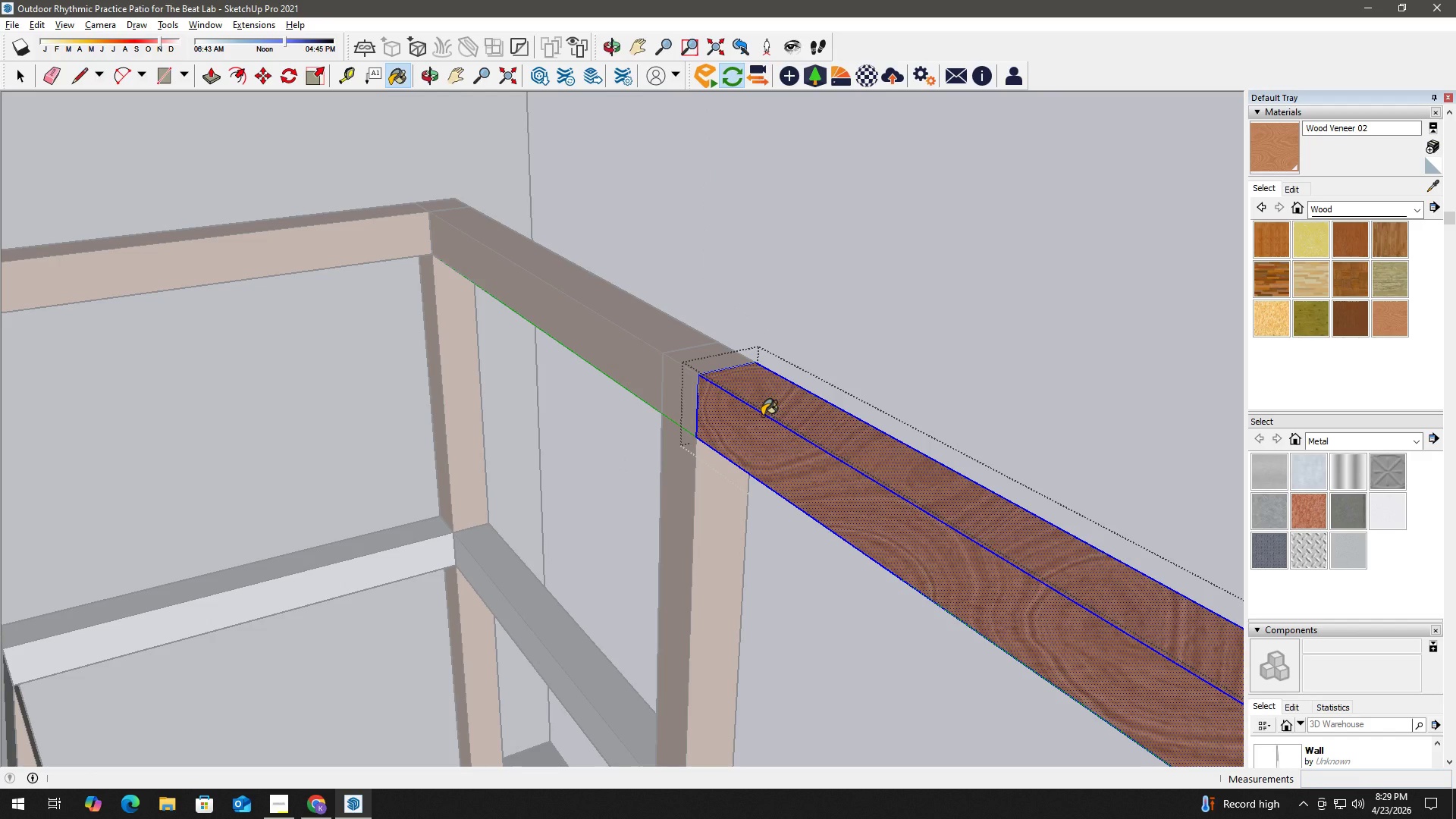 
wait(10.95)
 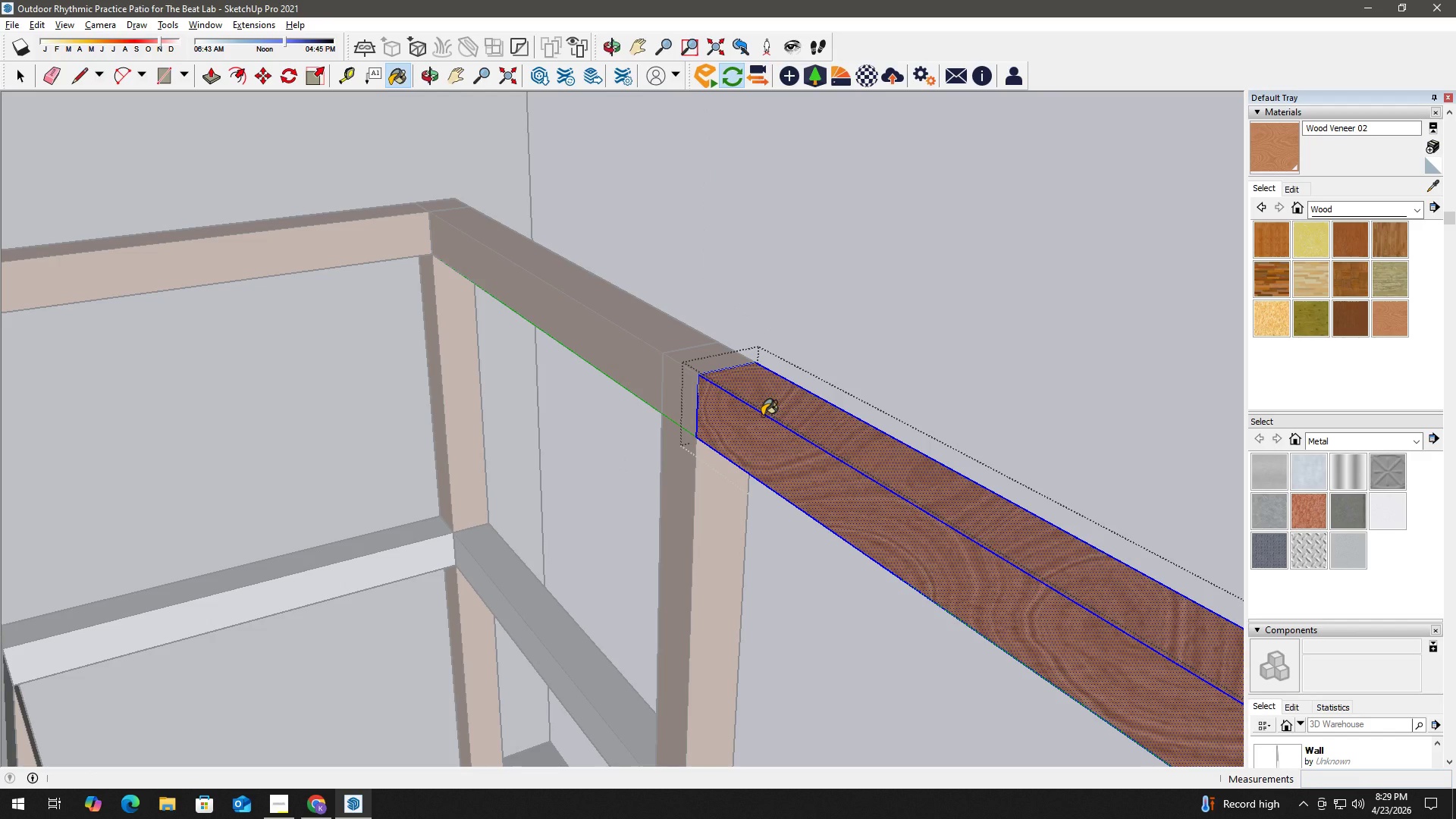 
key(Space)
 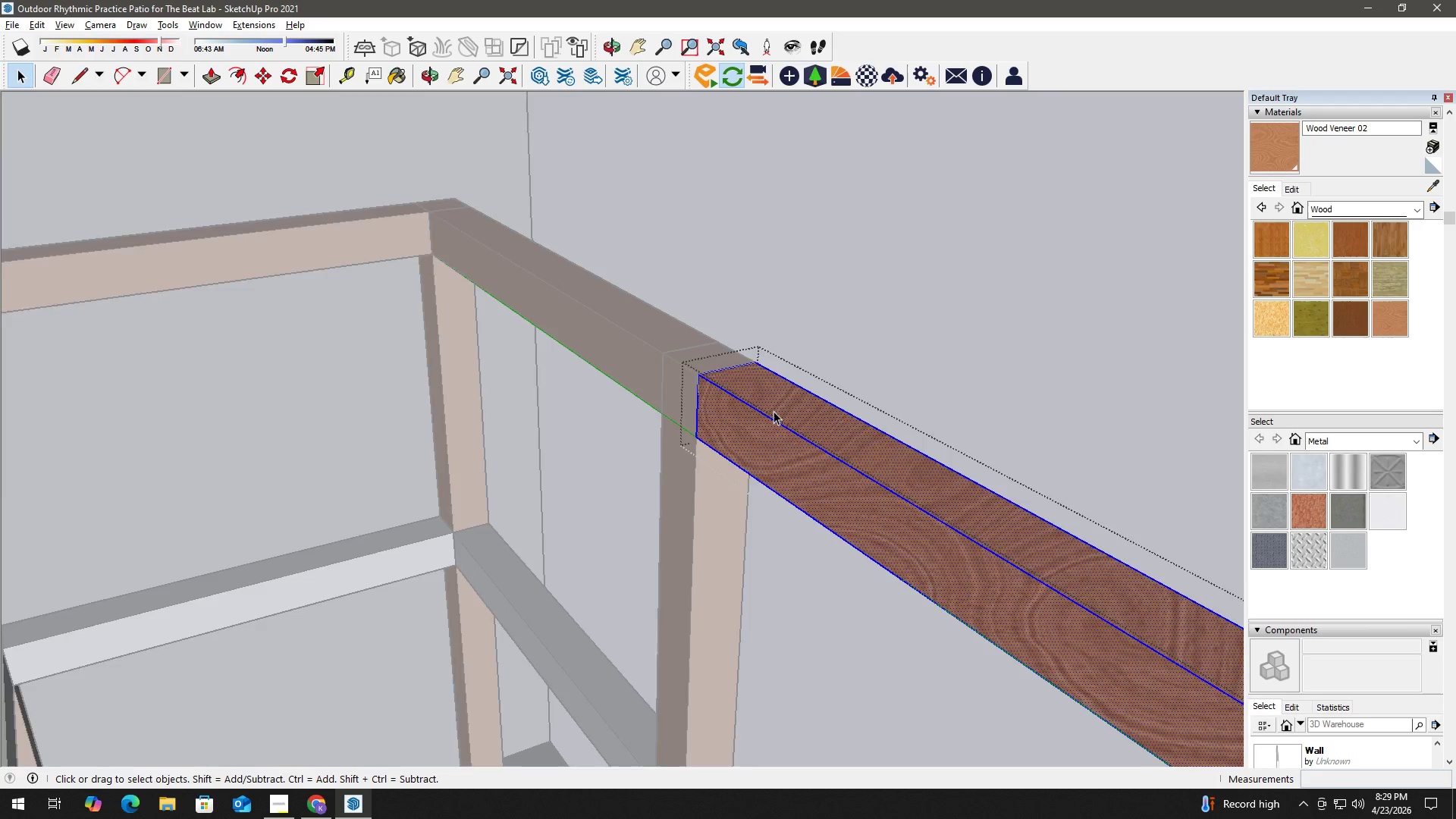 
key(H)
 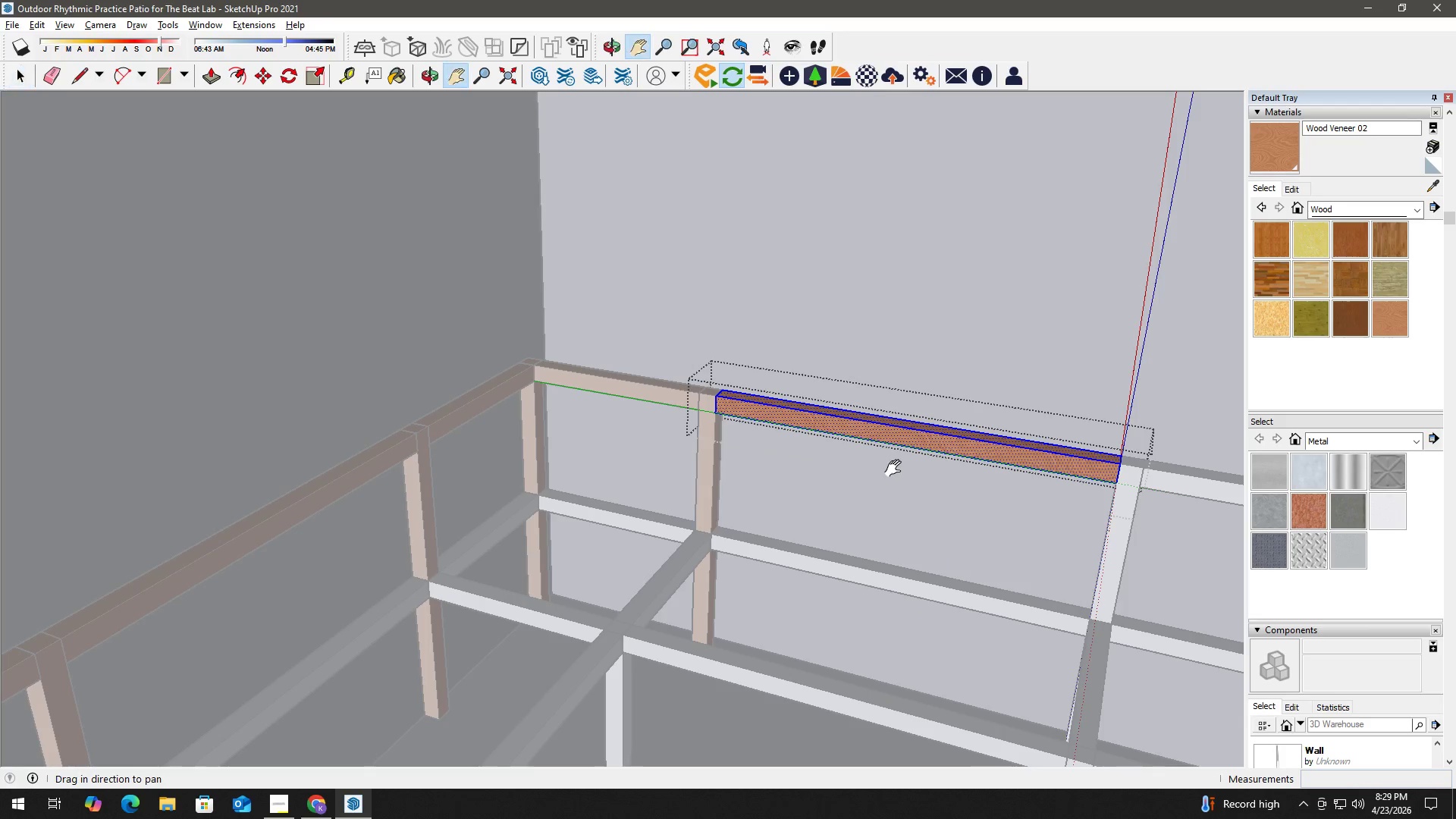 
left_click_drag(start_coordinate=[896, 469], to_coordinate=[510, 447])
 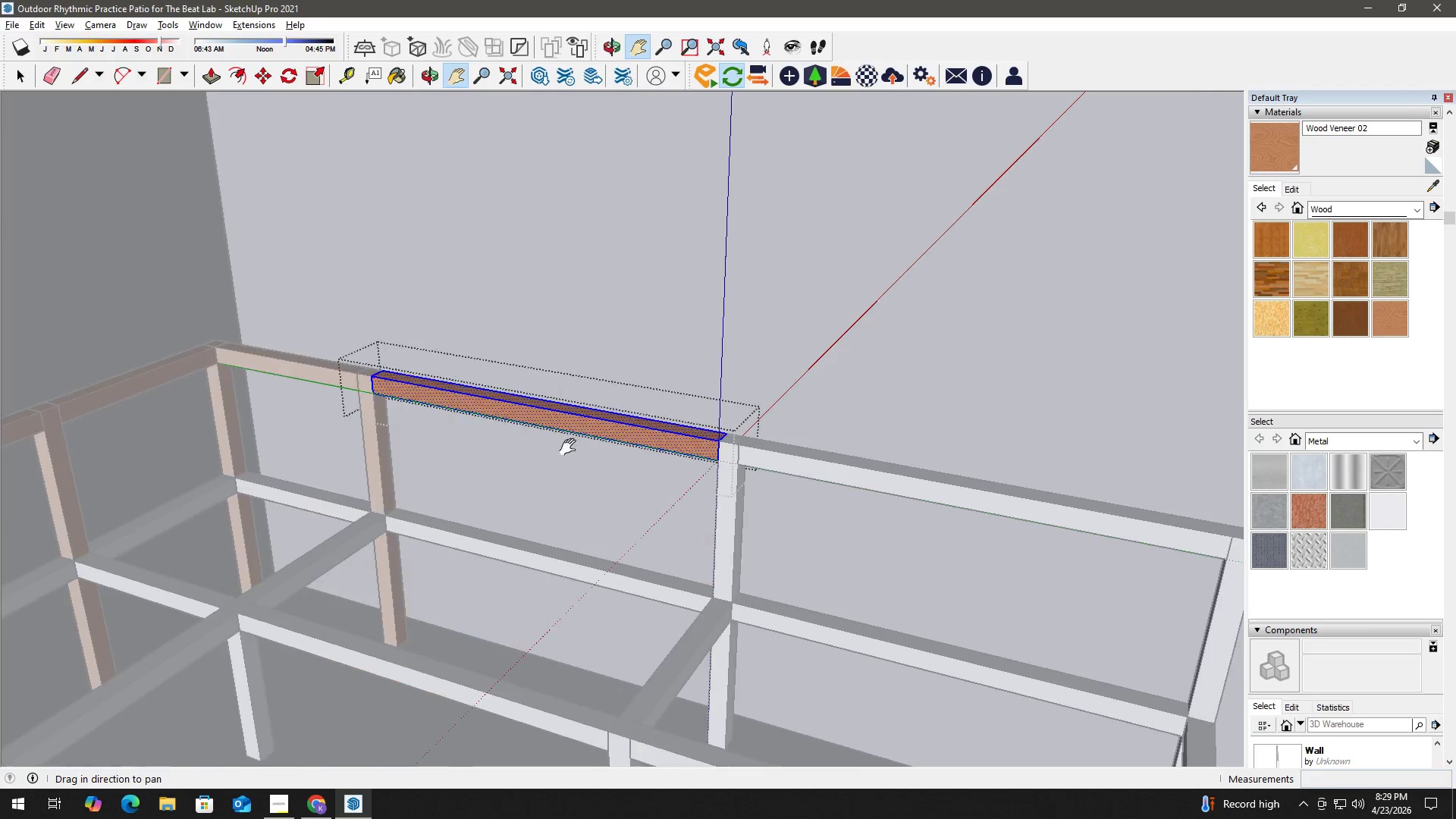 
scroll: coordinate [720, 458], scroll_direction: down, amount: 13.0
 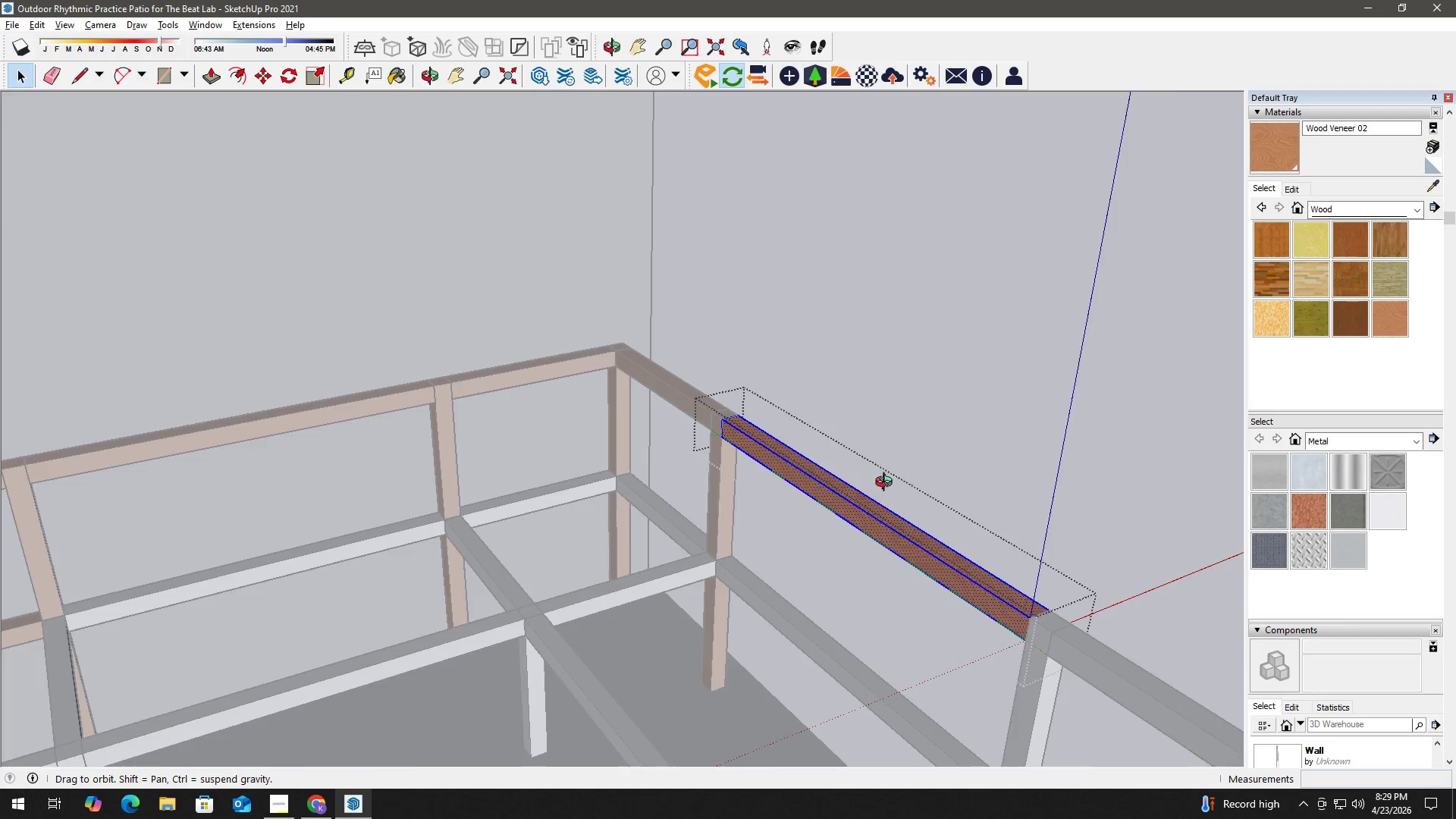 
key(Space)
 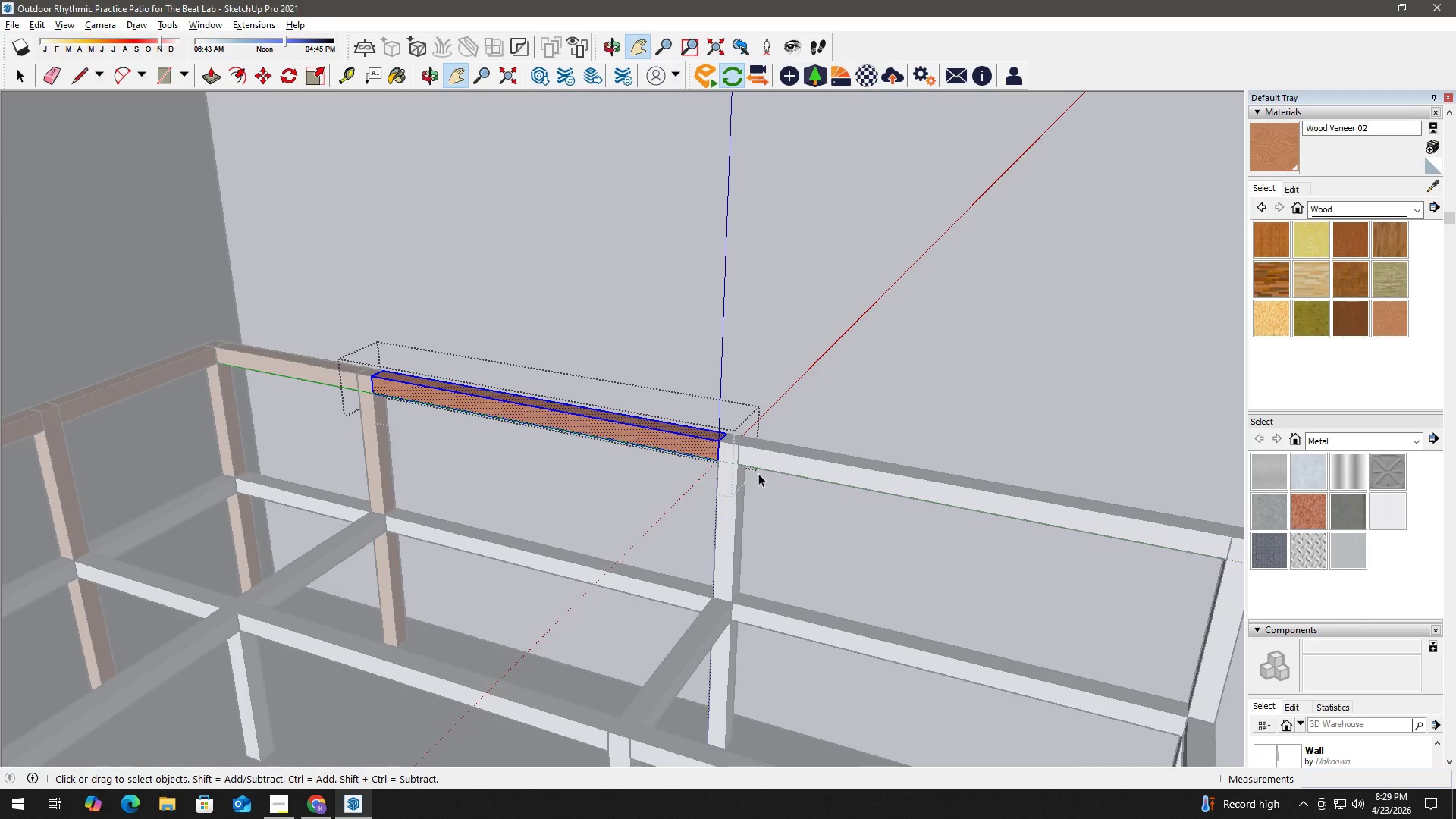 
key(Escape)
 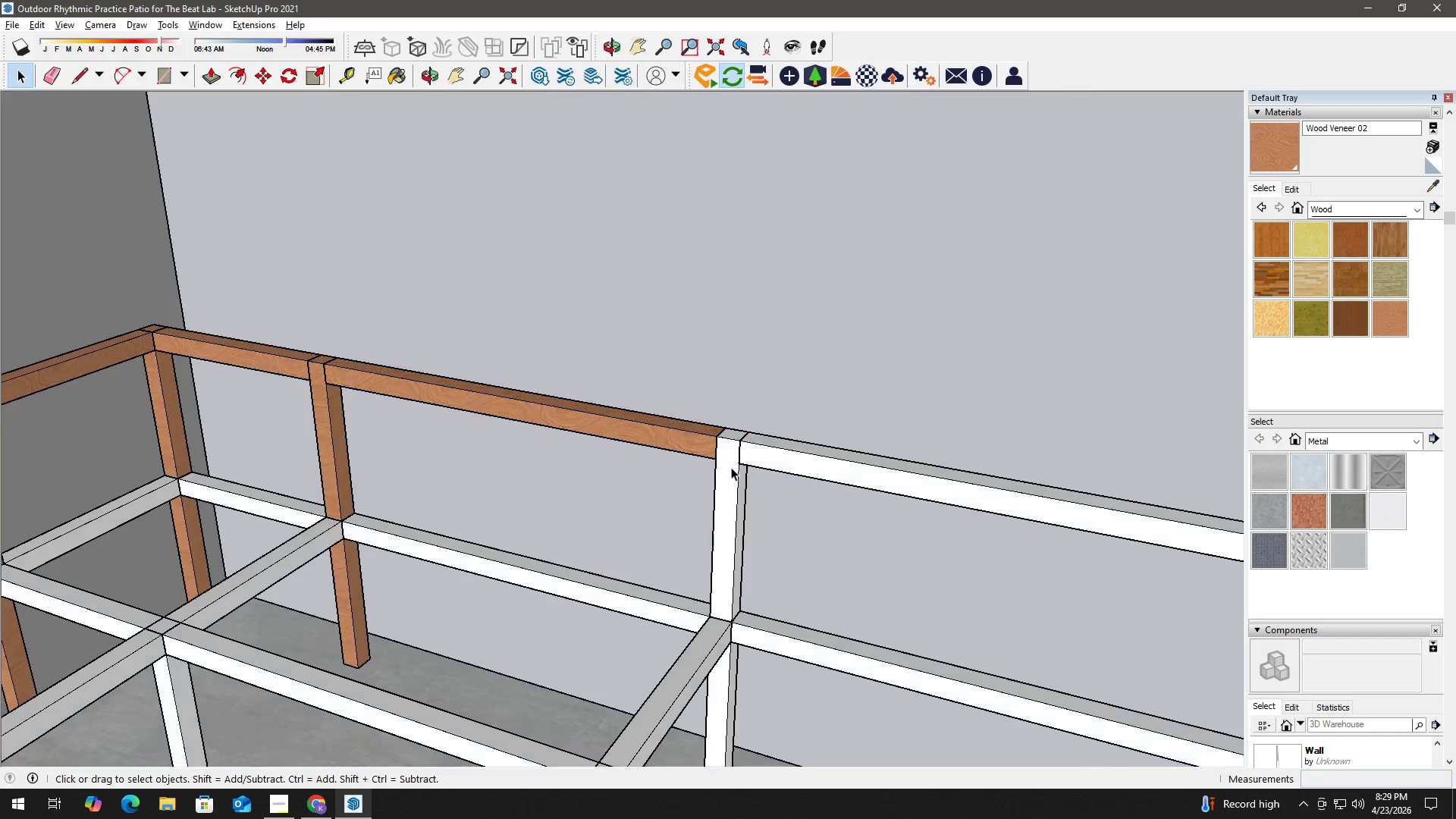 
left_click([731, 467])
 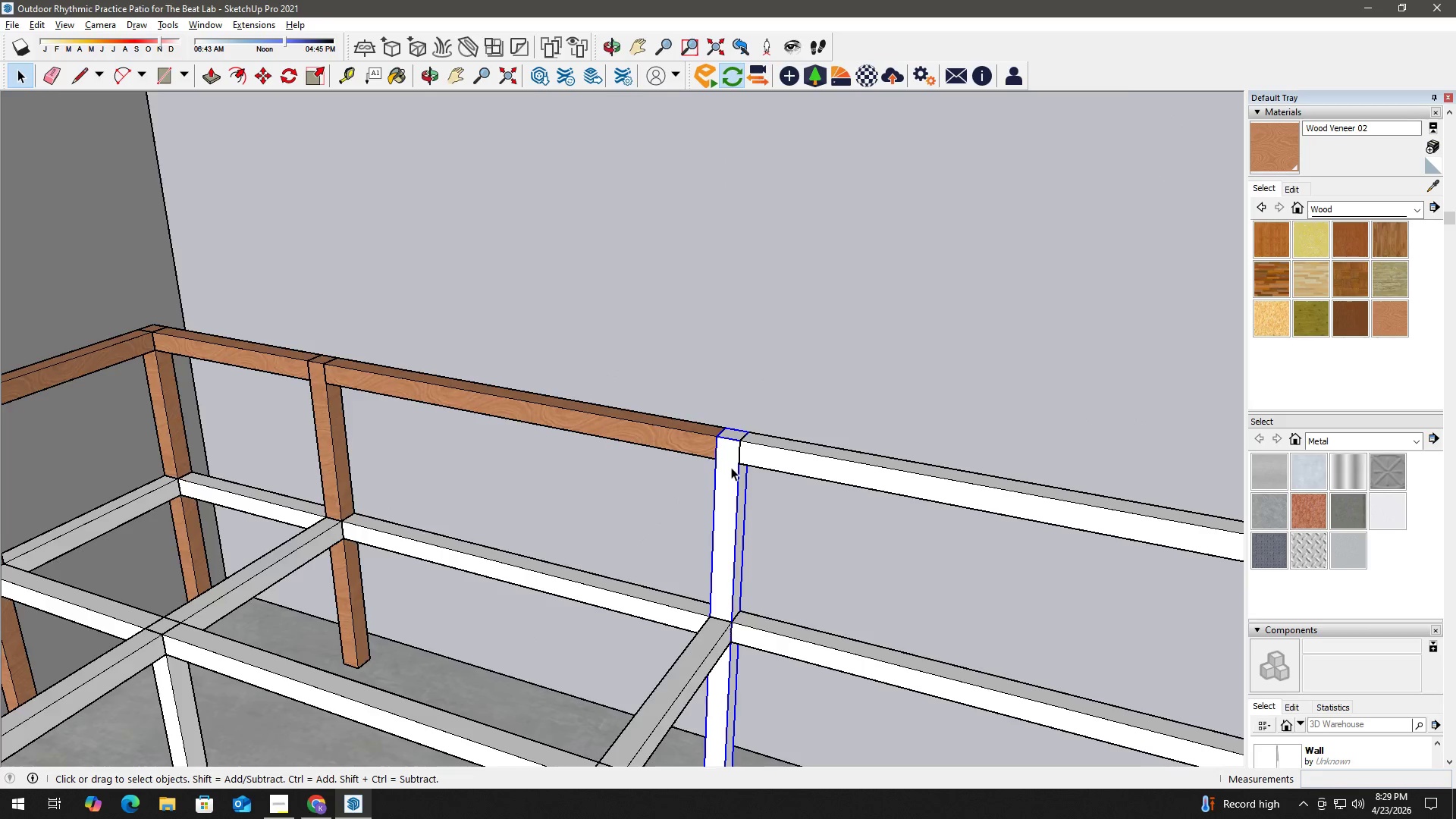 
scroll: coordinate [726, 469], scroll_direction: up, amount: 2.0
 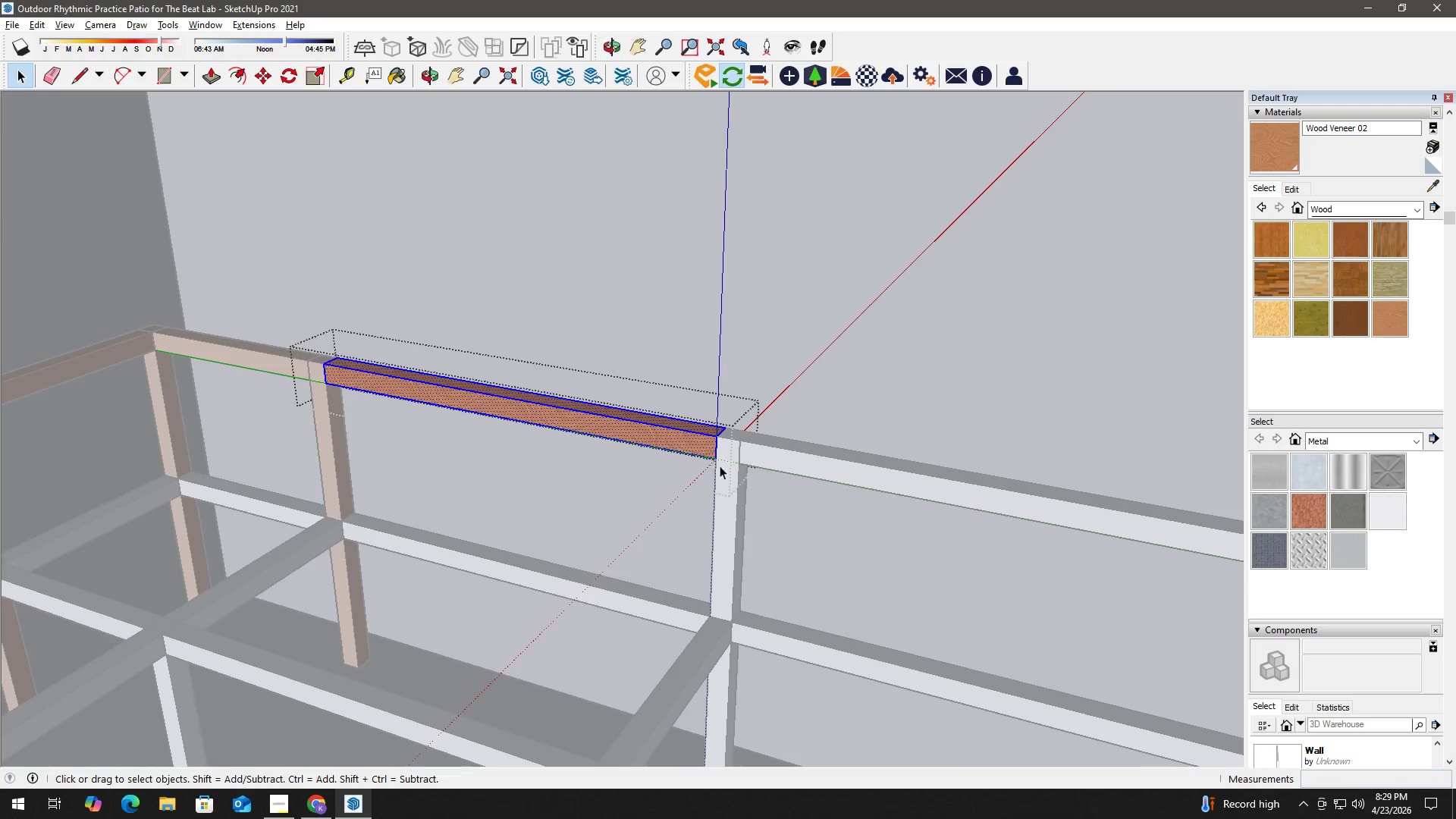 
double_click([731, 467])
 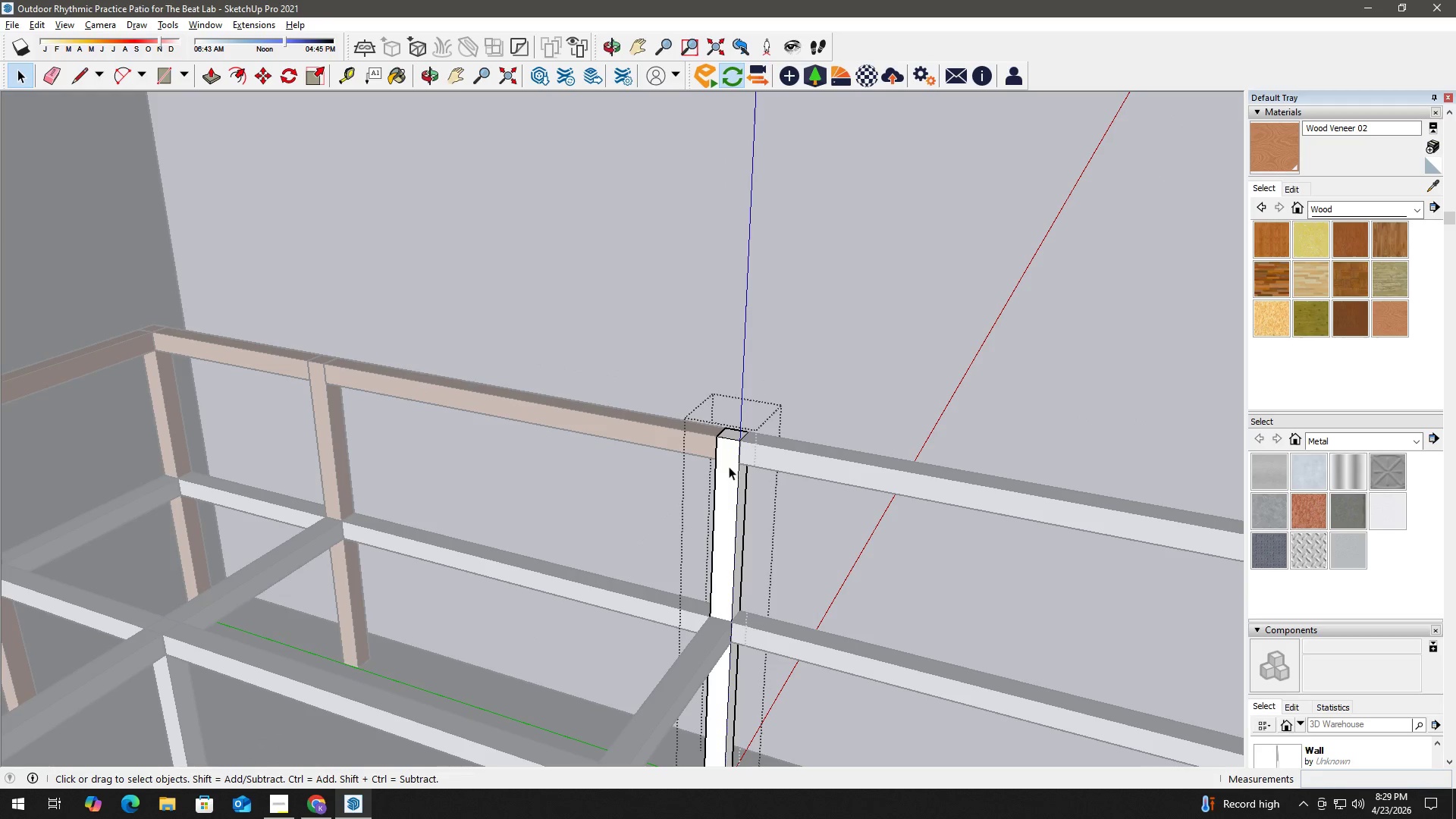 
left_click([729, 466])
 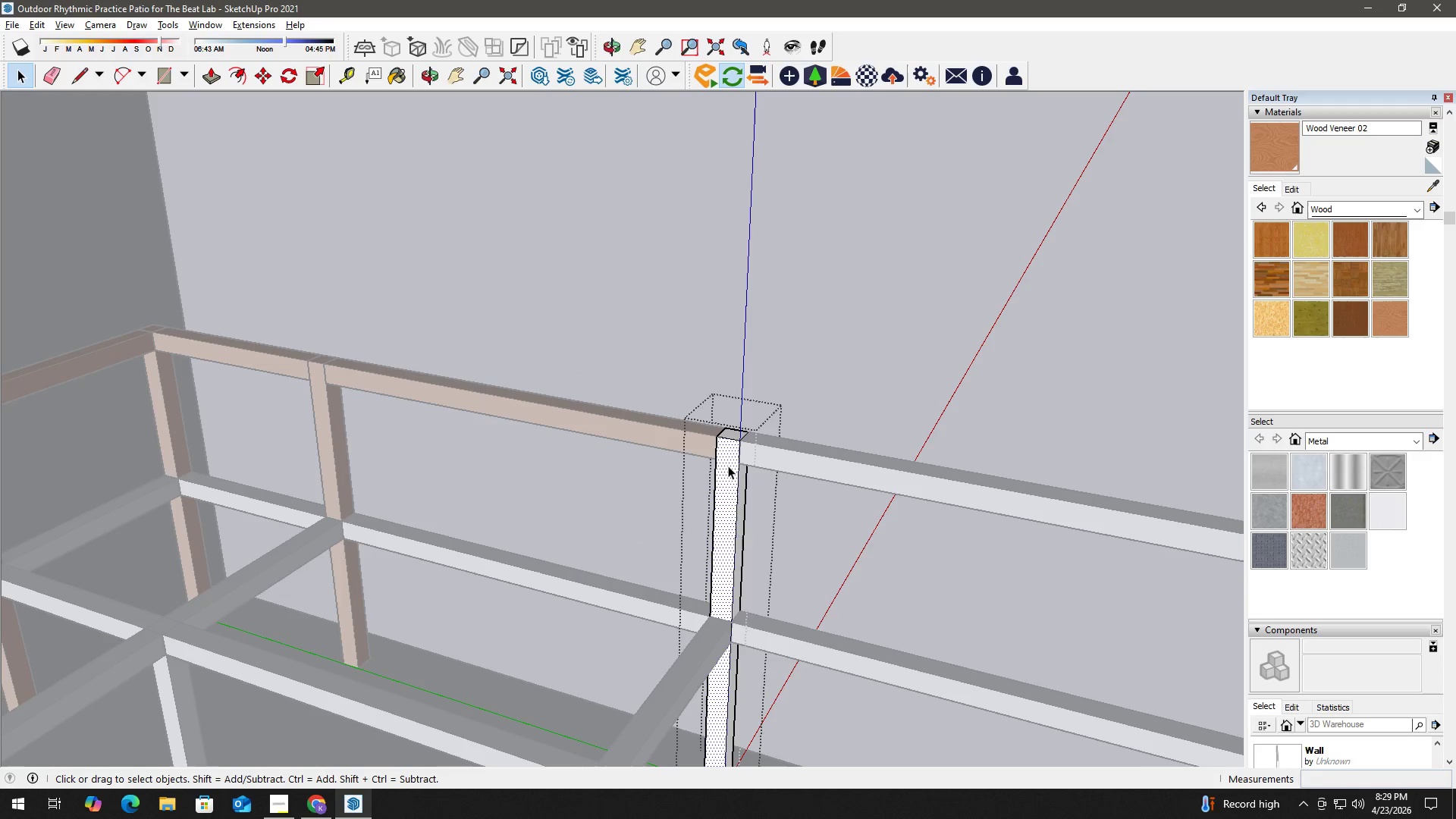 
right_click([728, 466])
 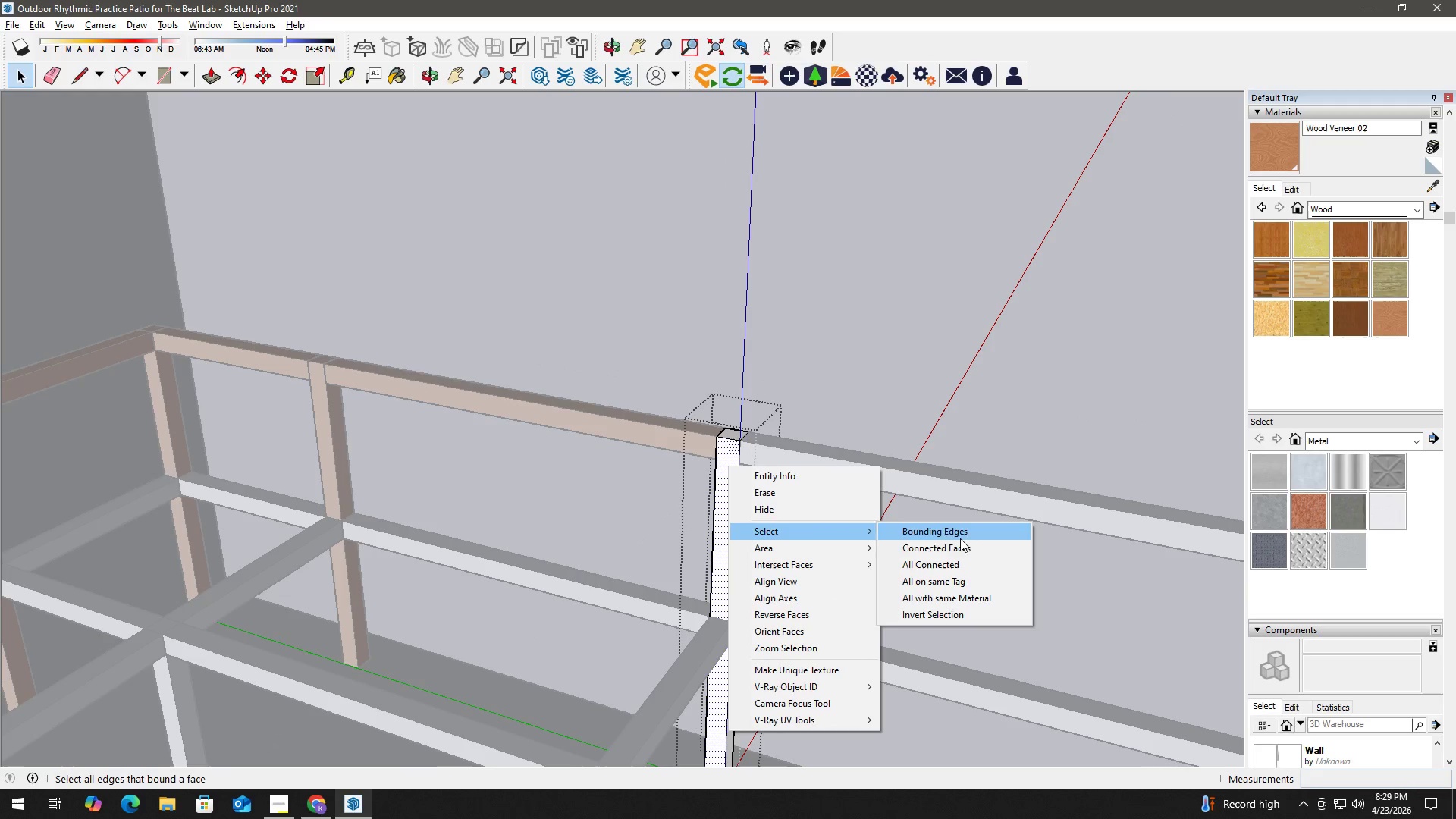 
left_click([960, 566])
 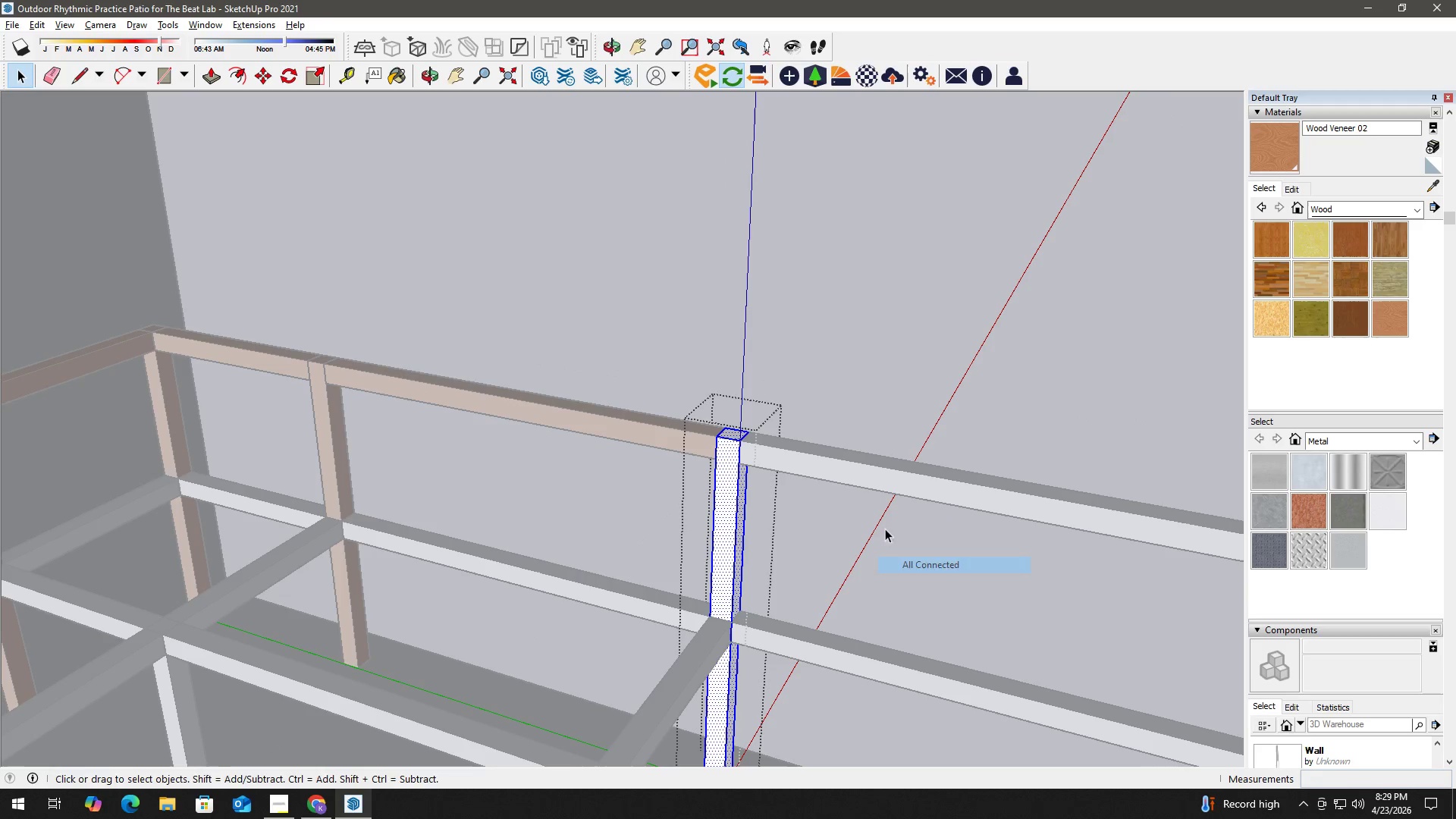 
key(B)
 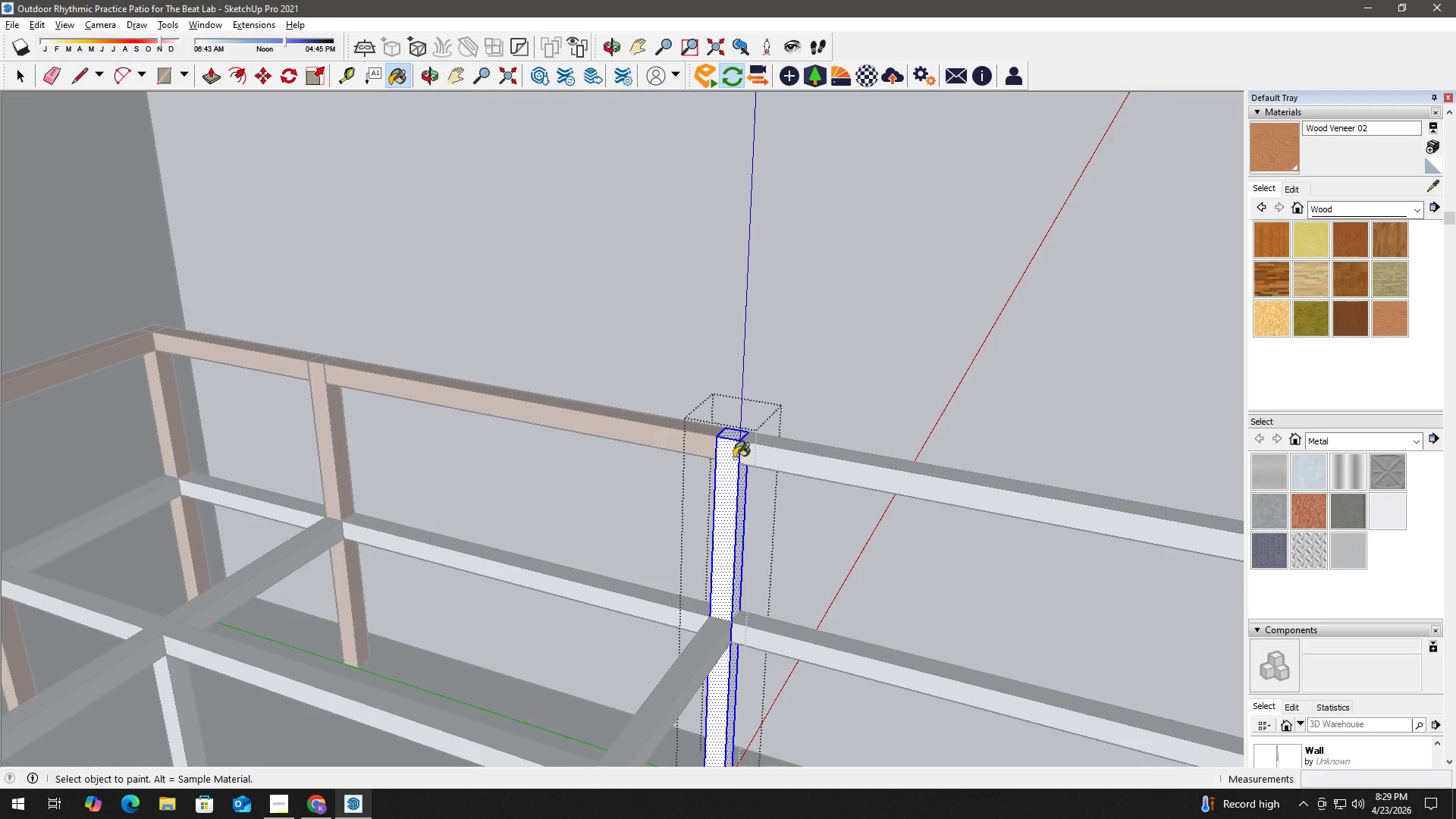 
left_click([715, 456])
 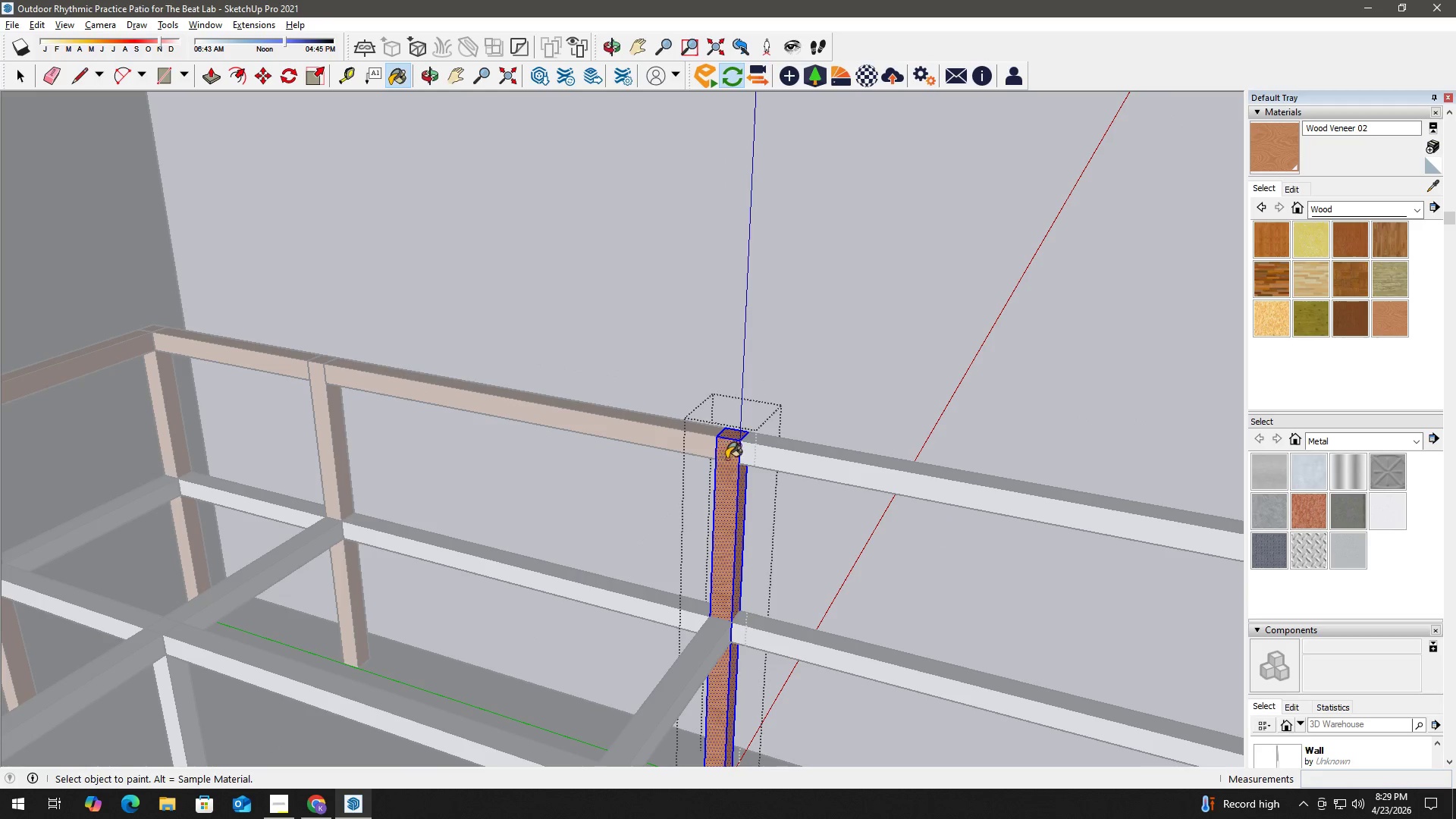 
key(Space)
 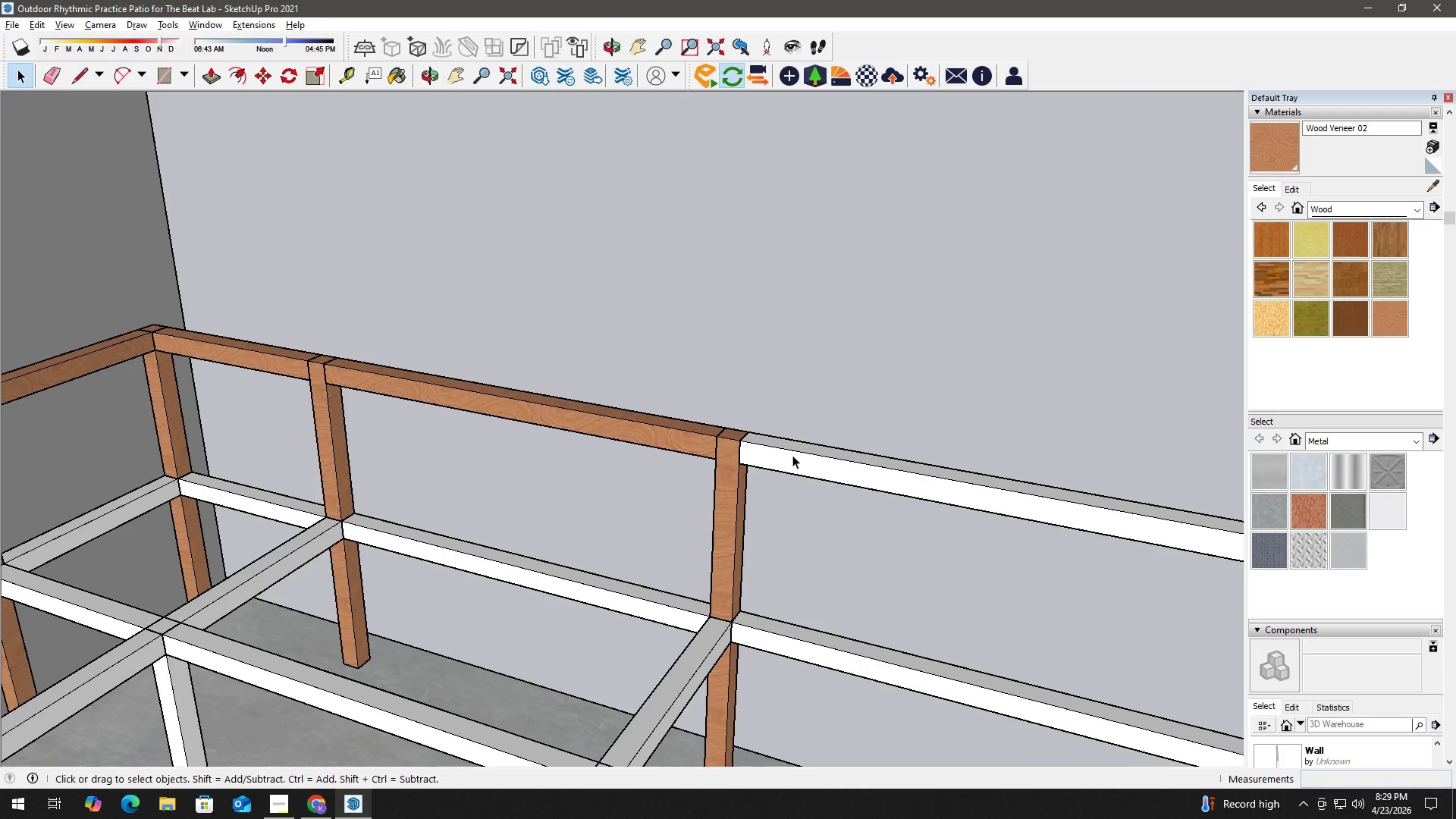 
double_click([795, 453])
 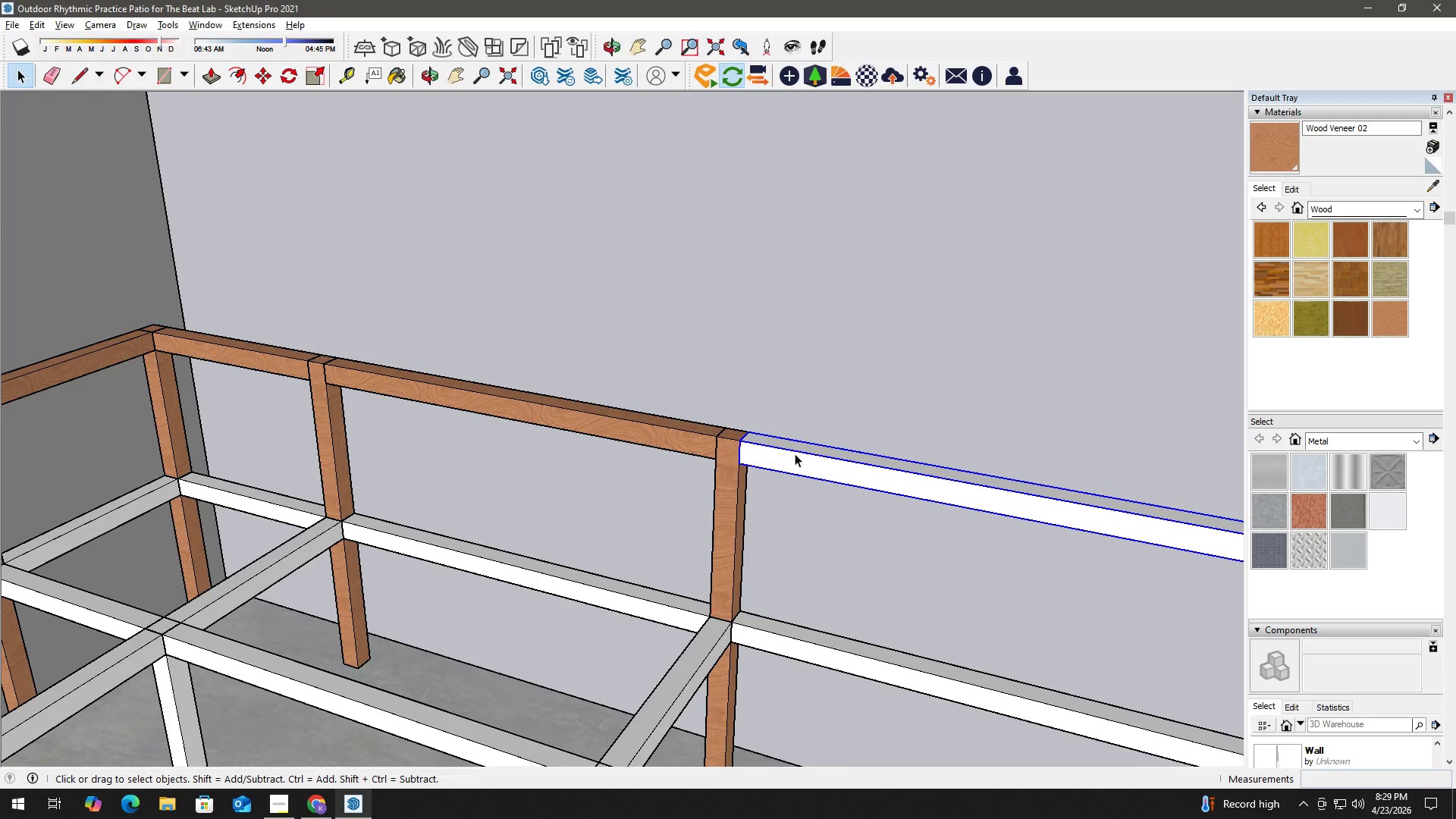 
right_click([795, 453])
 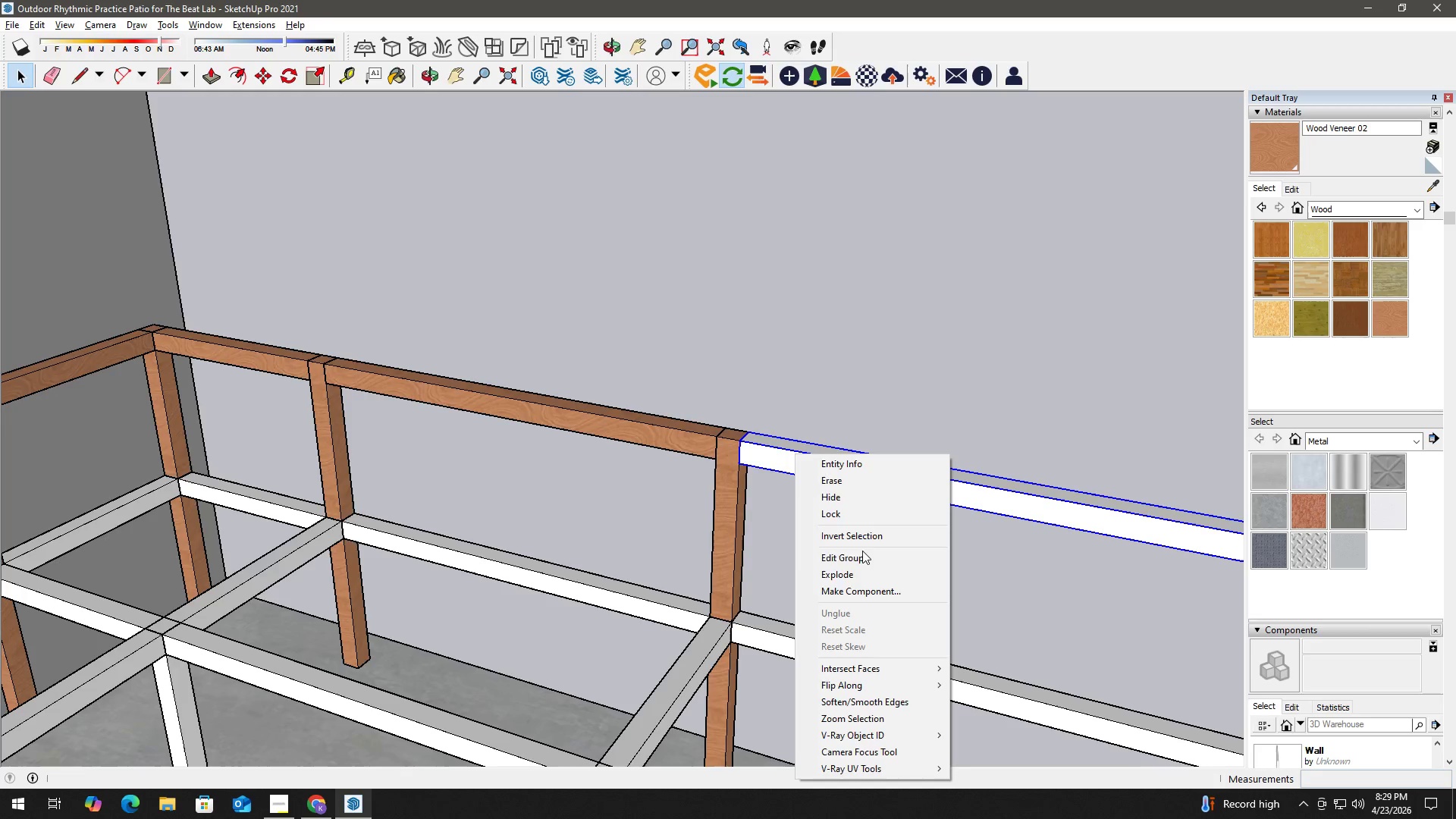 
left_click([862, 554])
 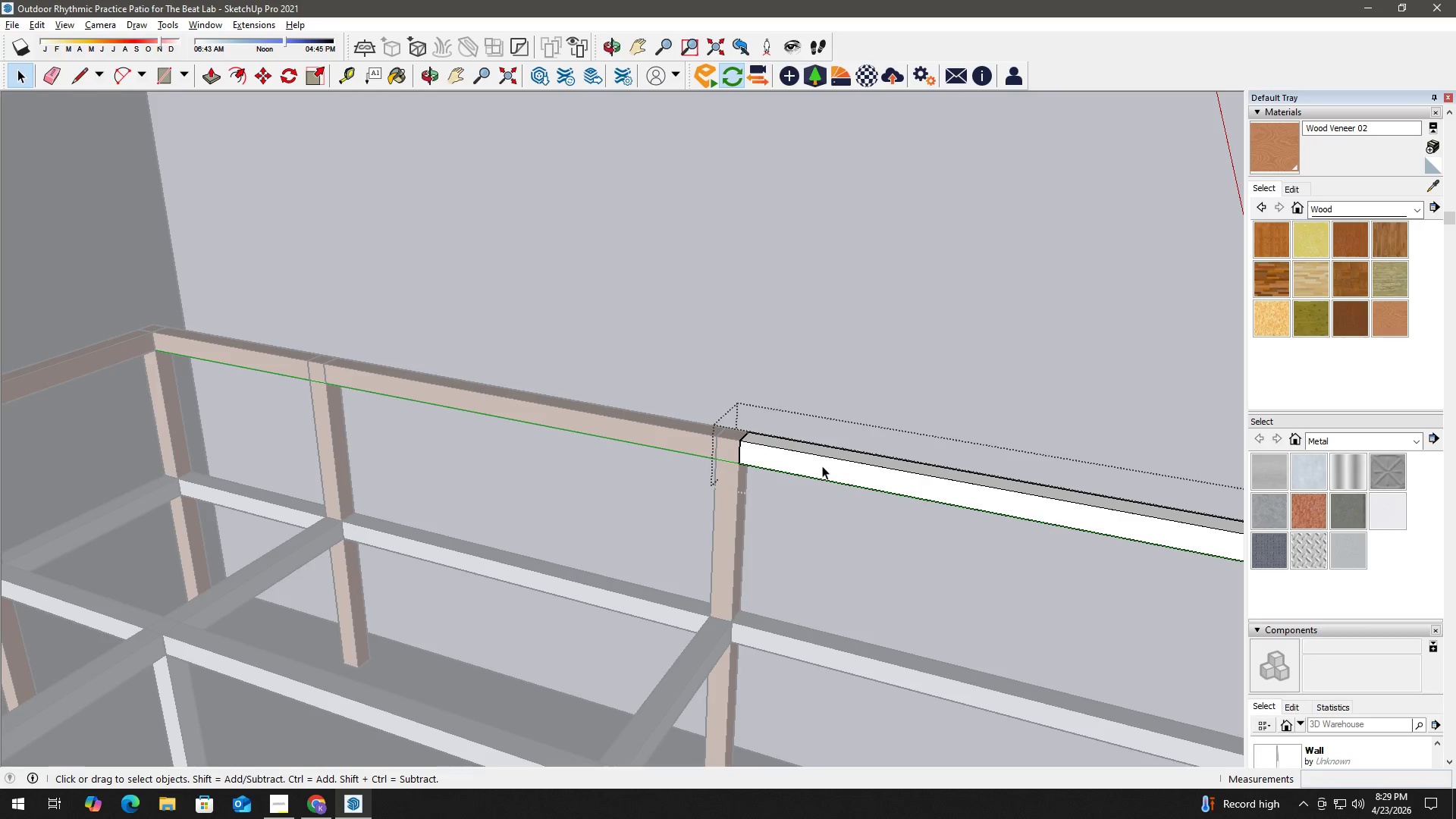 
left_click([822, 466])
 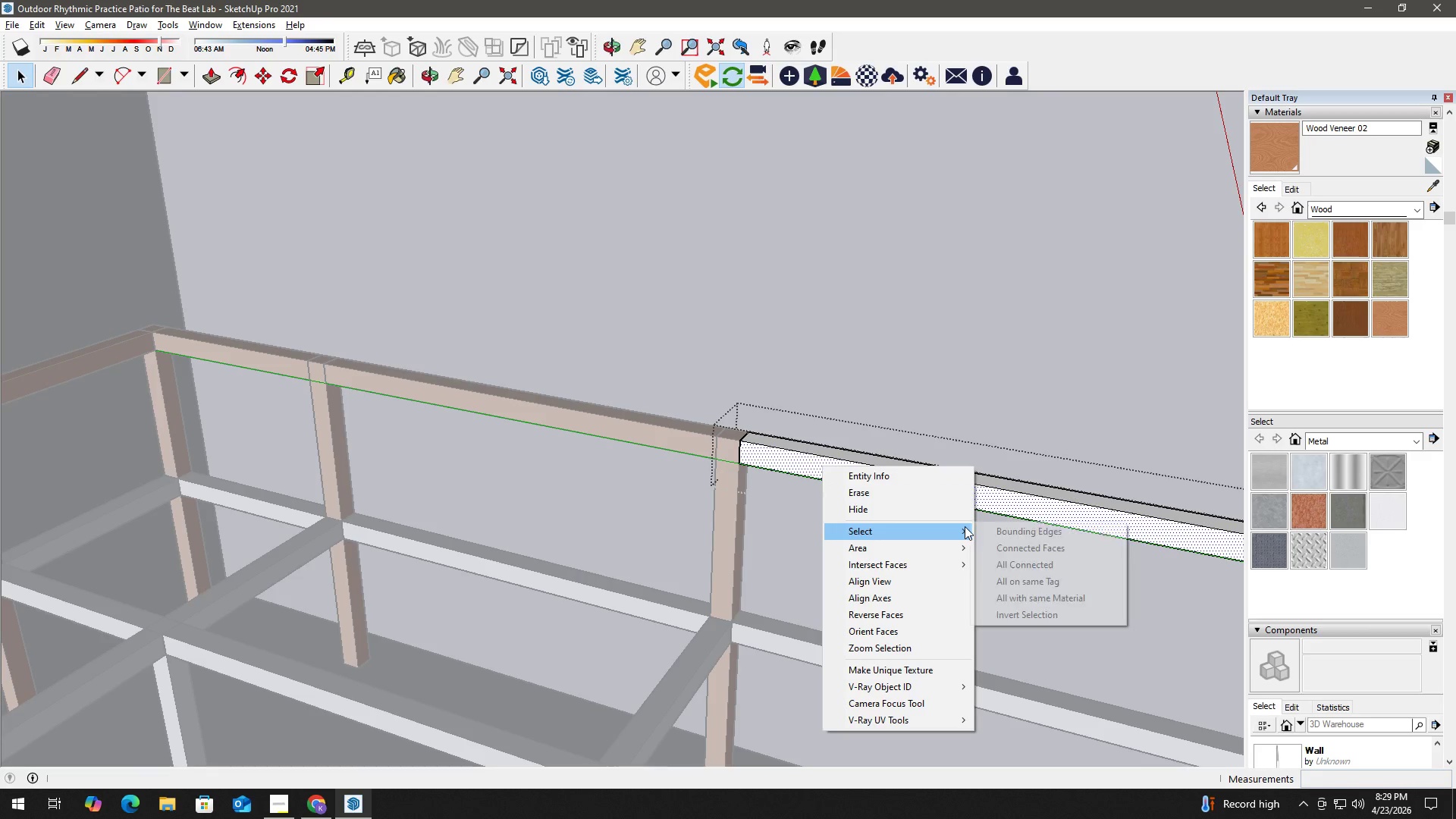 
left_click([1053, 563])
 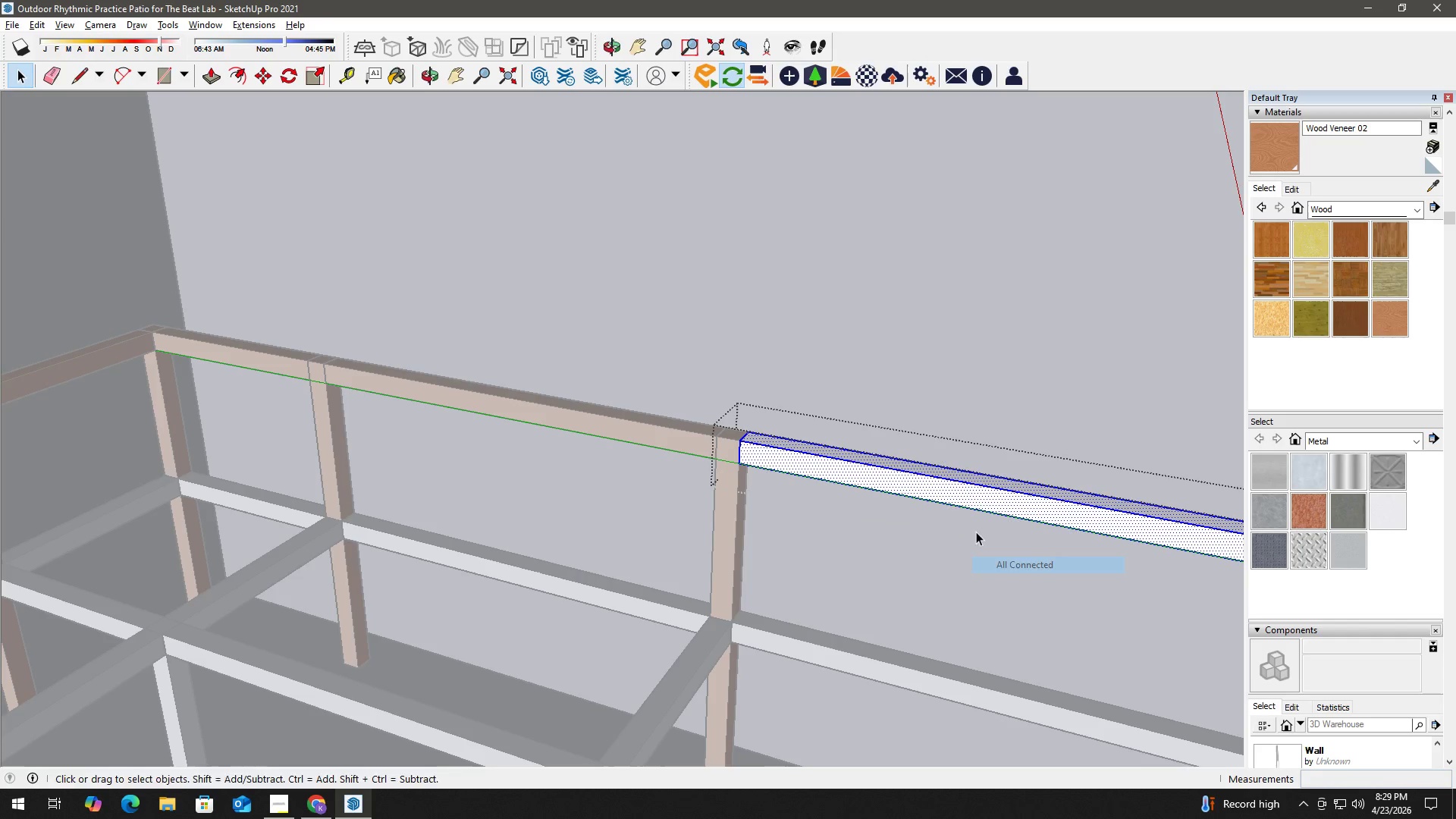 
key(B)
 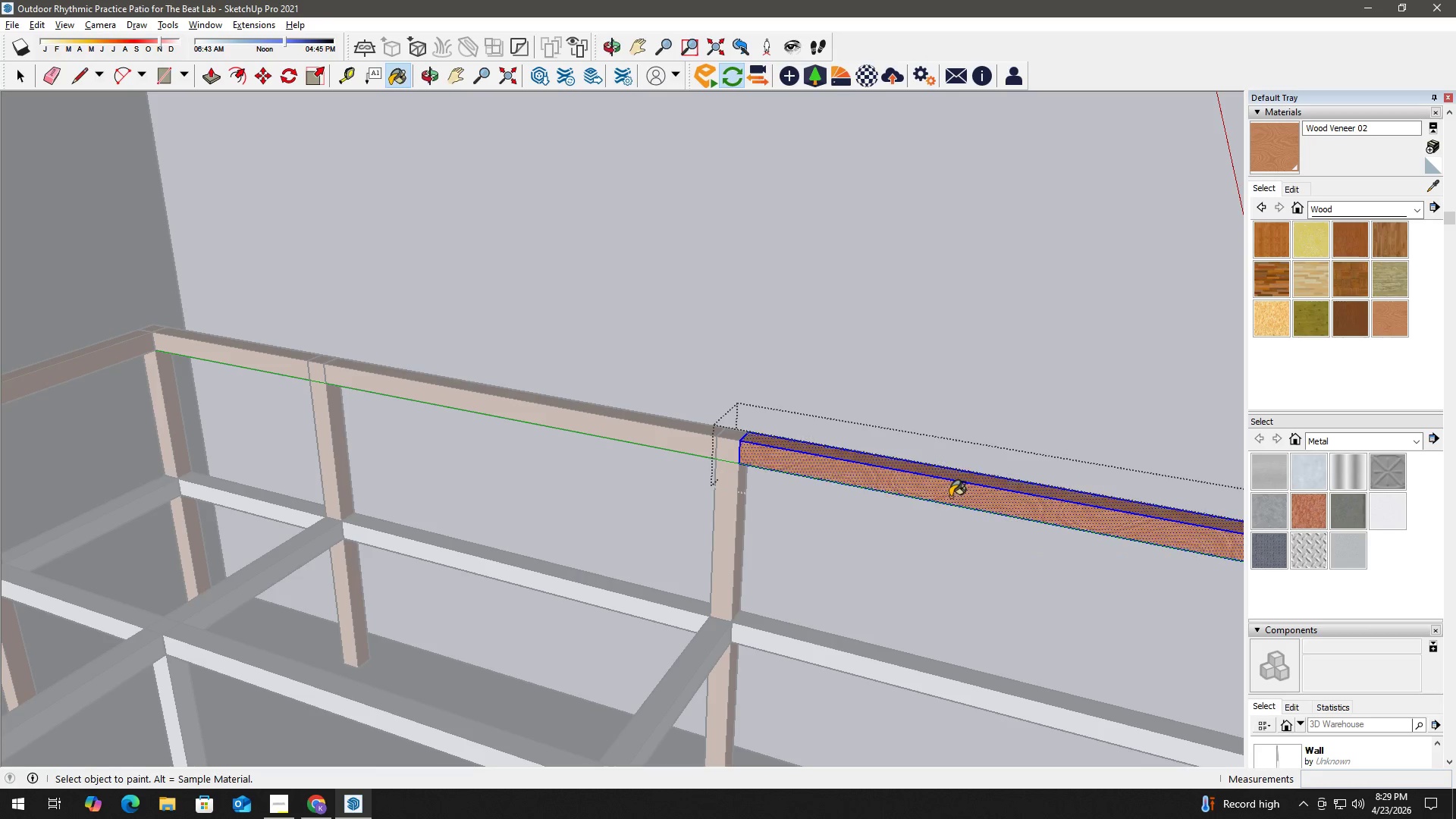 
key(Space)
 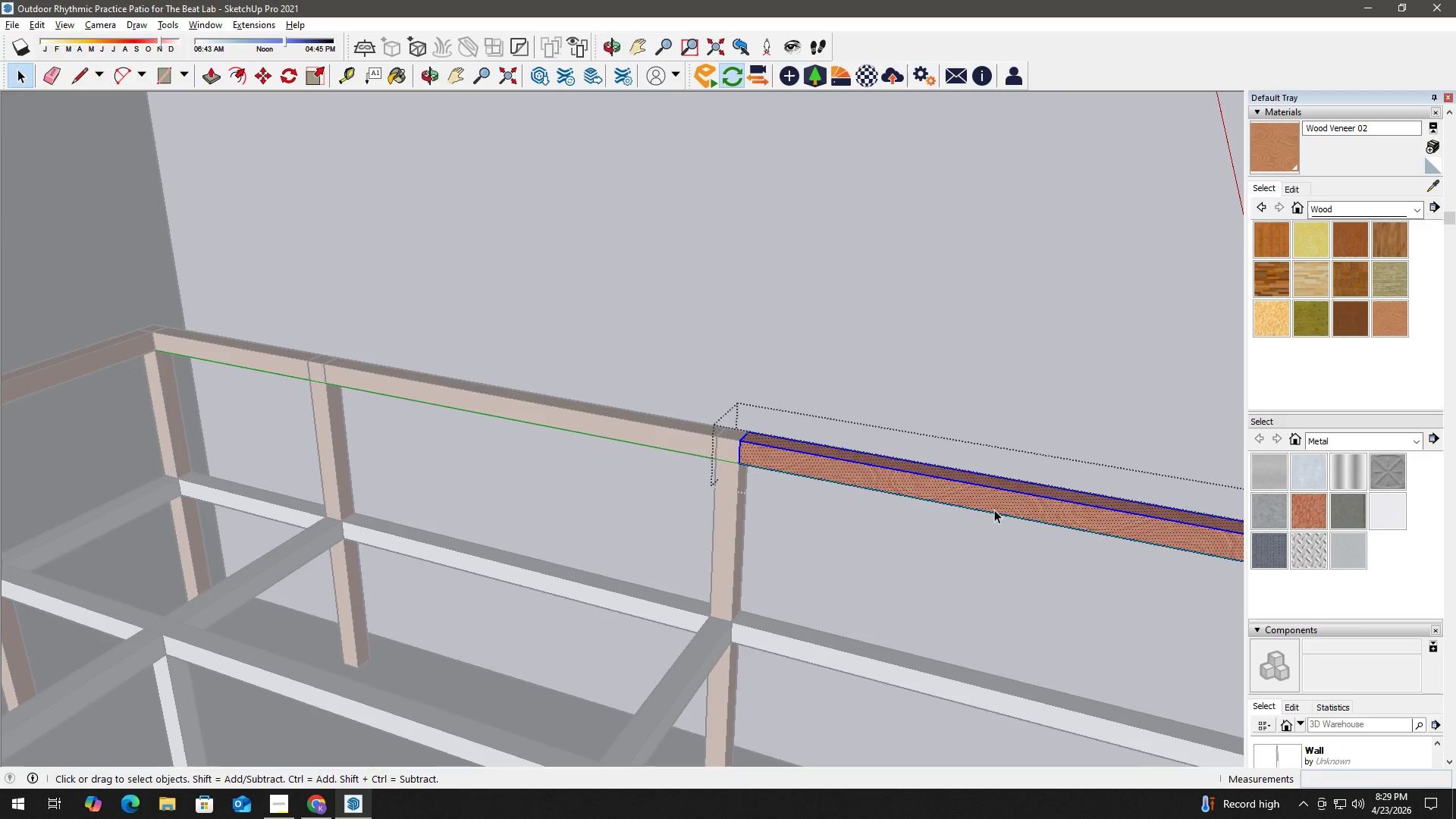 
key(H)
 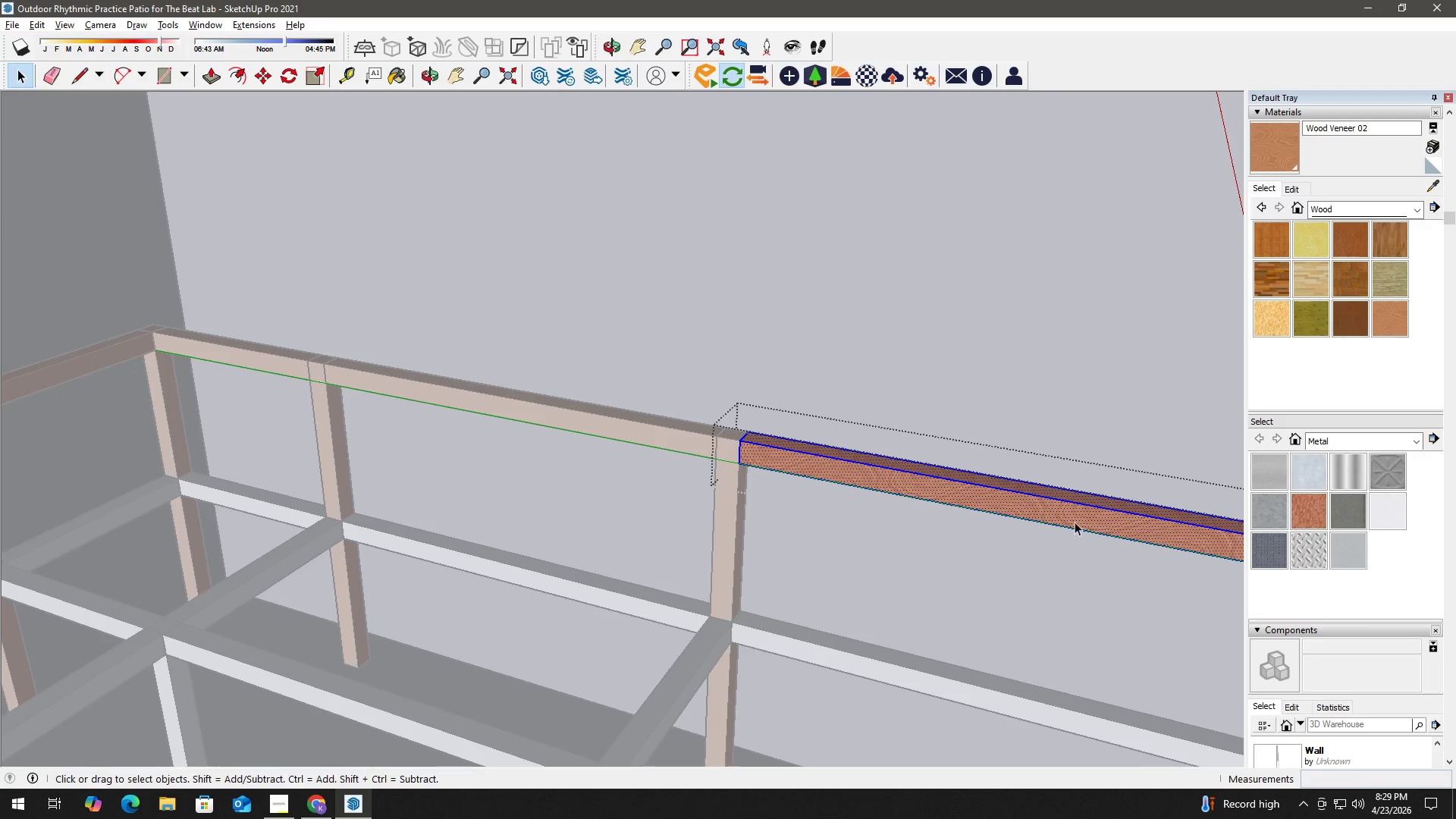 
left_click_drag(start_coordinate=[1086, 523], to_coordinate=[583, 457])
 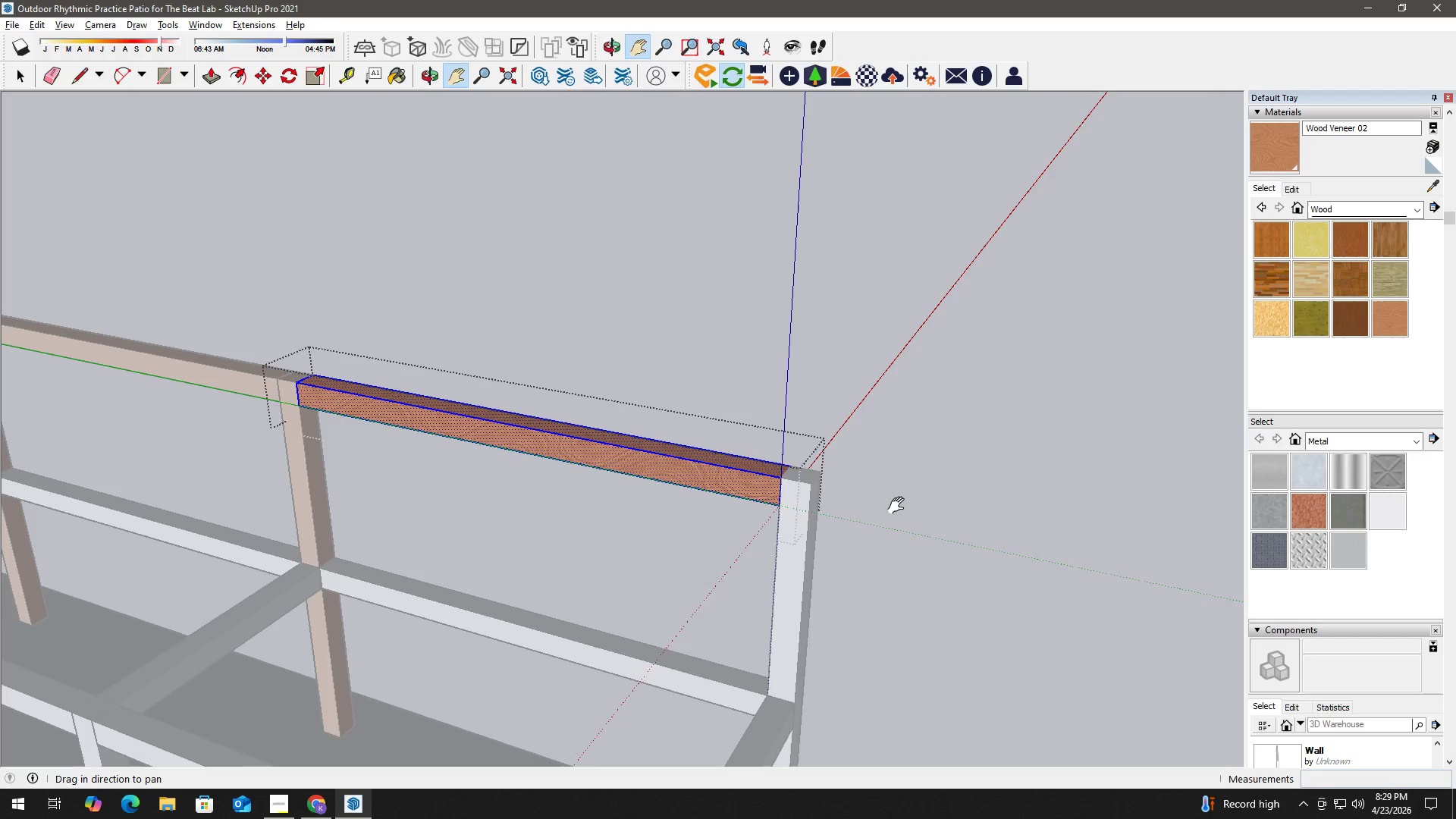 
left_click_drag(start_coordinate=[901, 506], to_coordinate=[861, 500])
 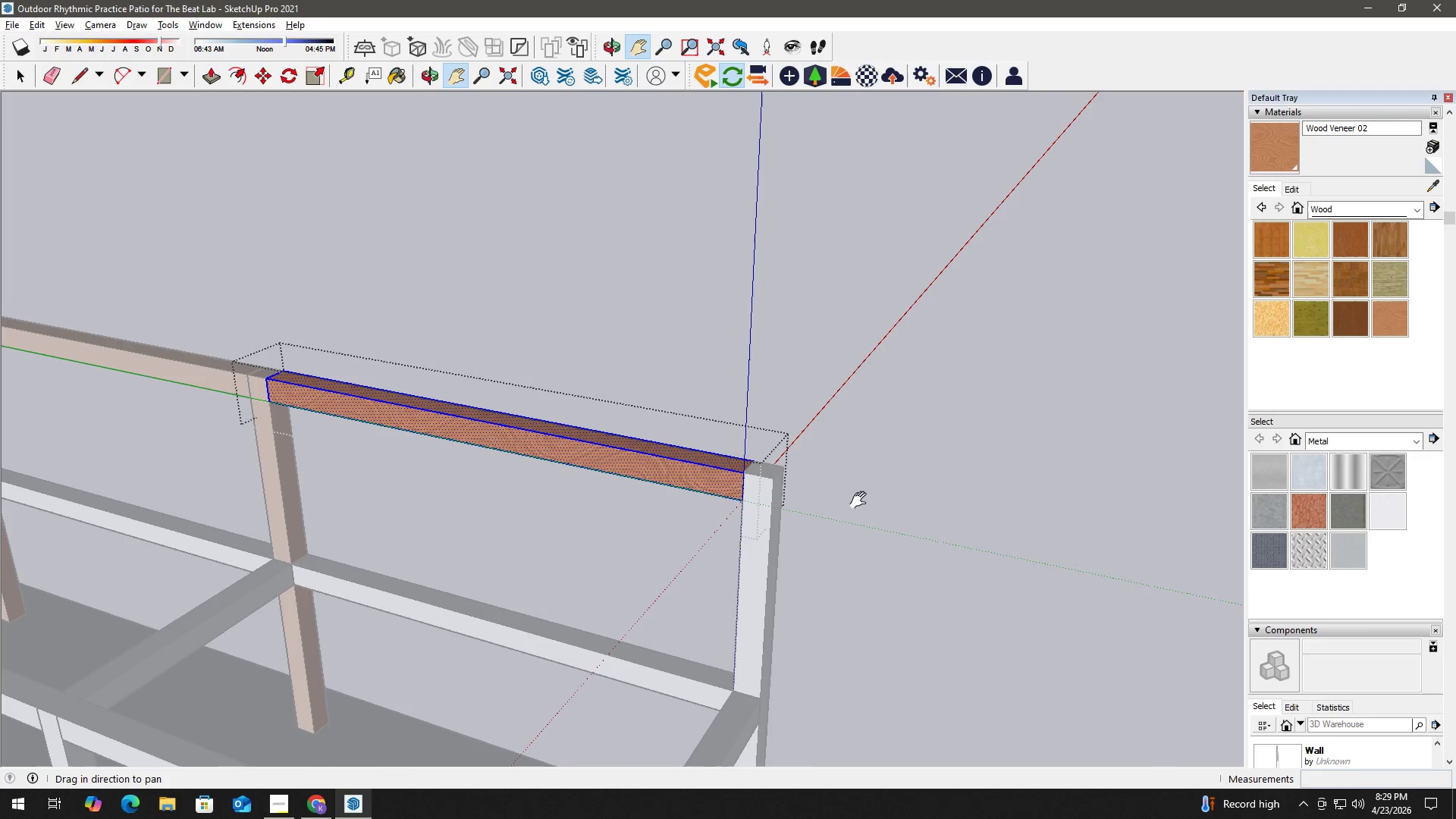 
key(Space)
 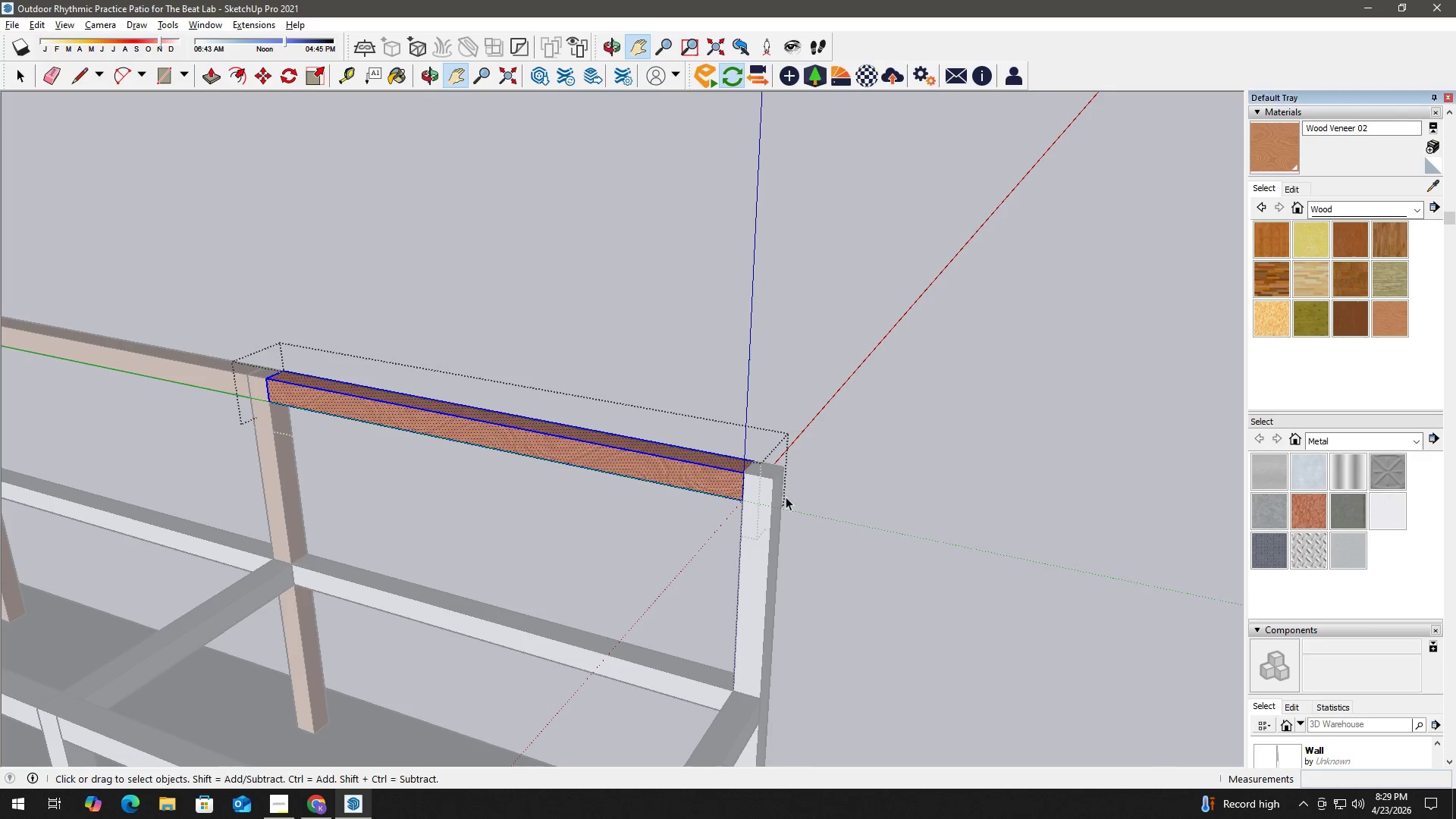 
left_click([744, 478])
 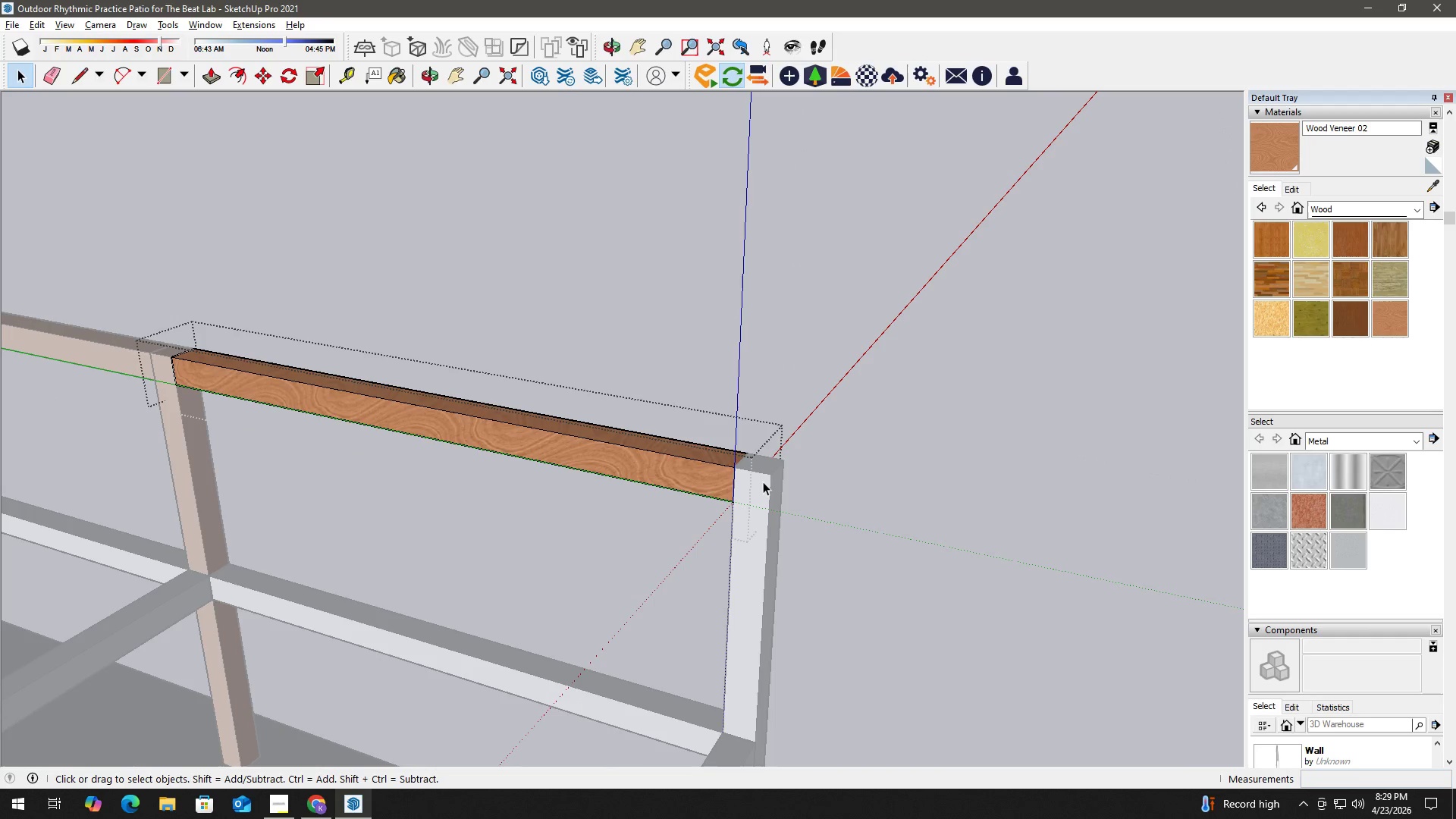 
scroll: coordinate [783, 495], scroll_direction: up, amount: 2.0
 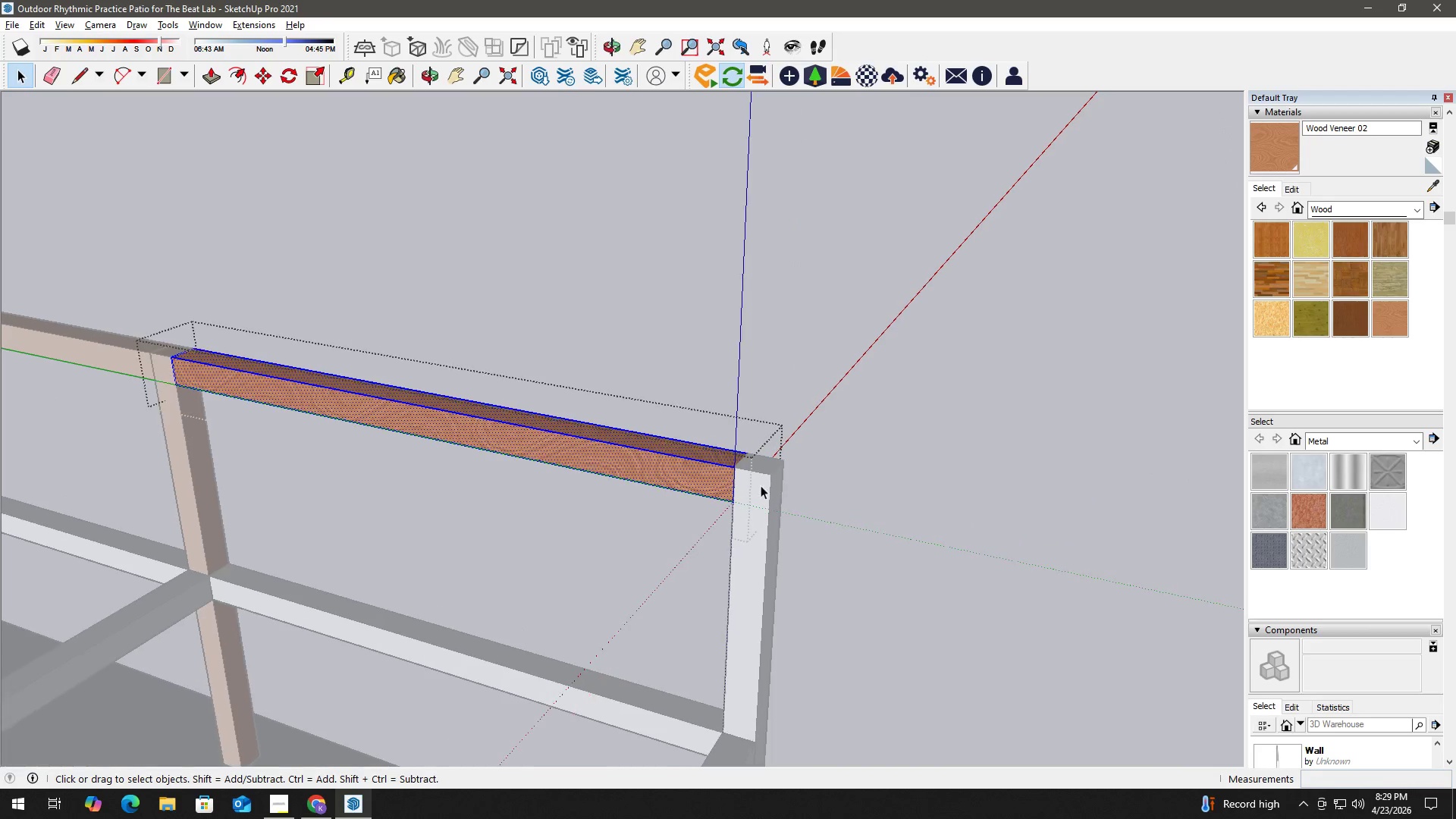 
triple_click([768, 482])
 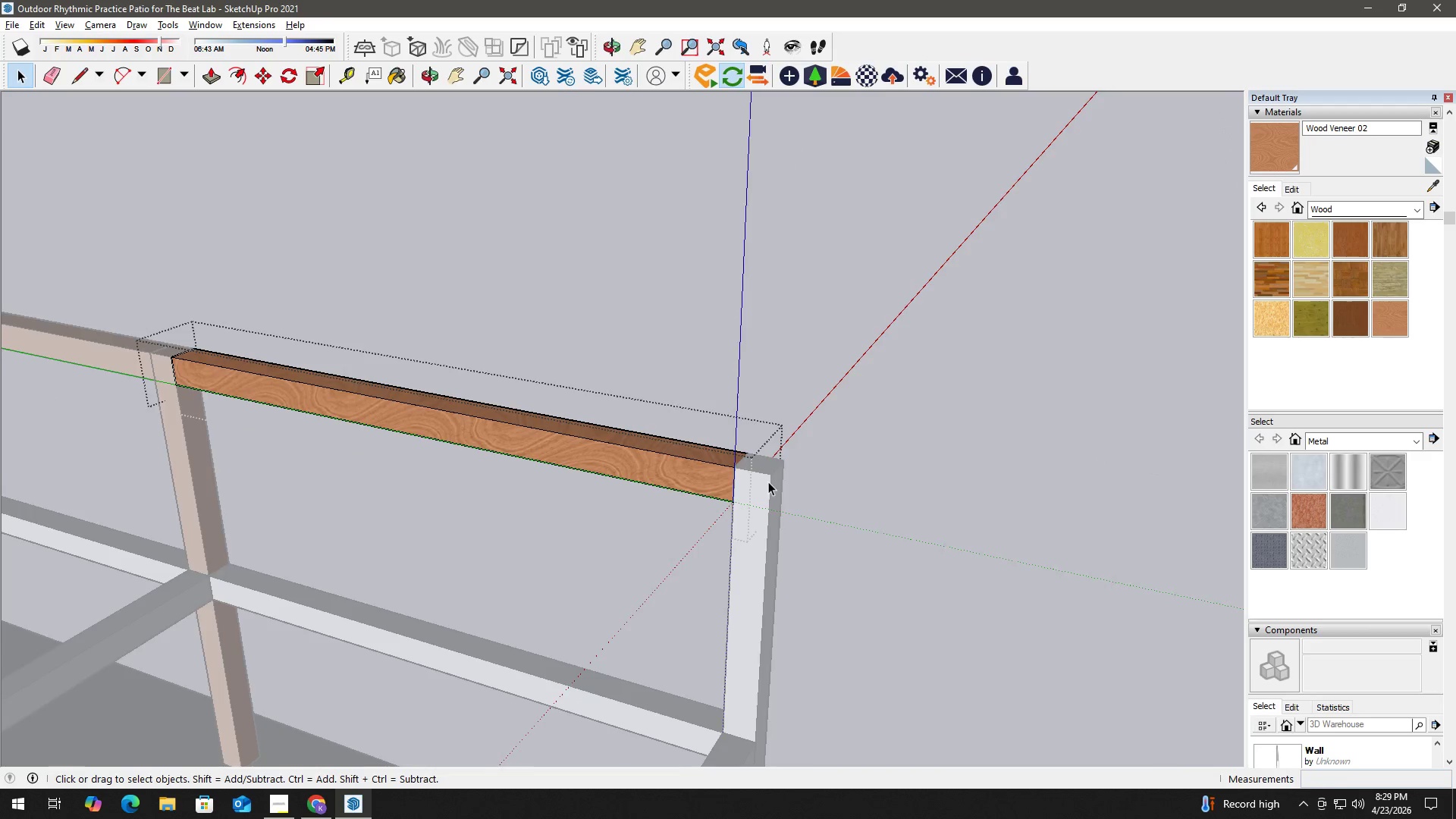 
key(Escape)
 